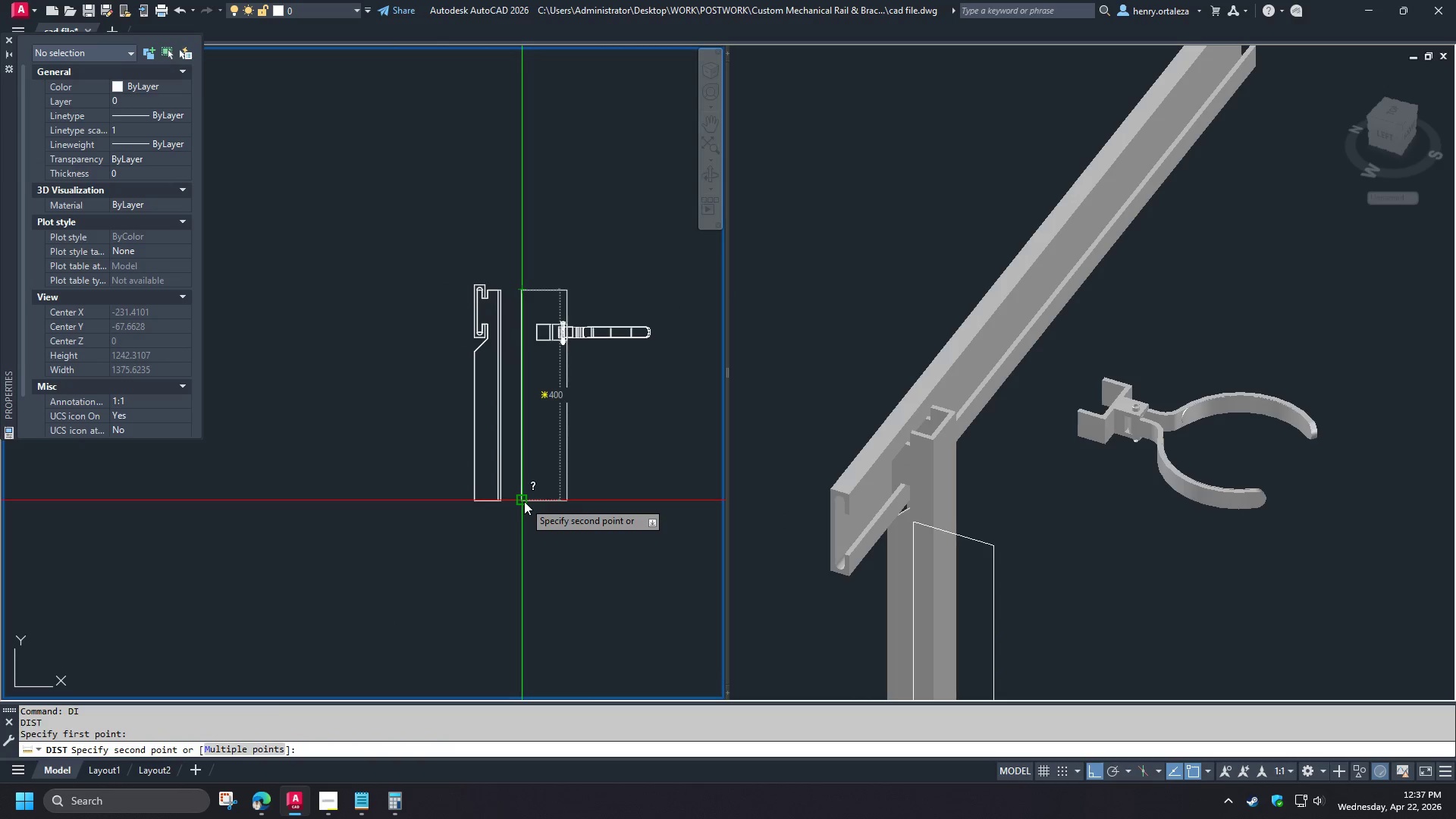 
key(Escape)
 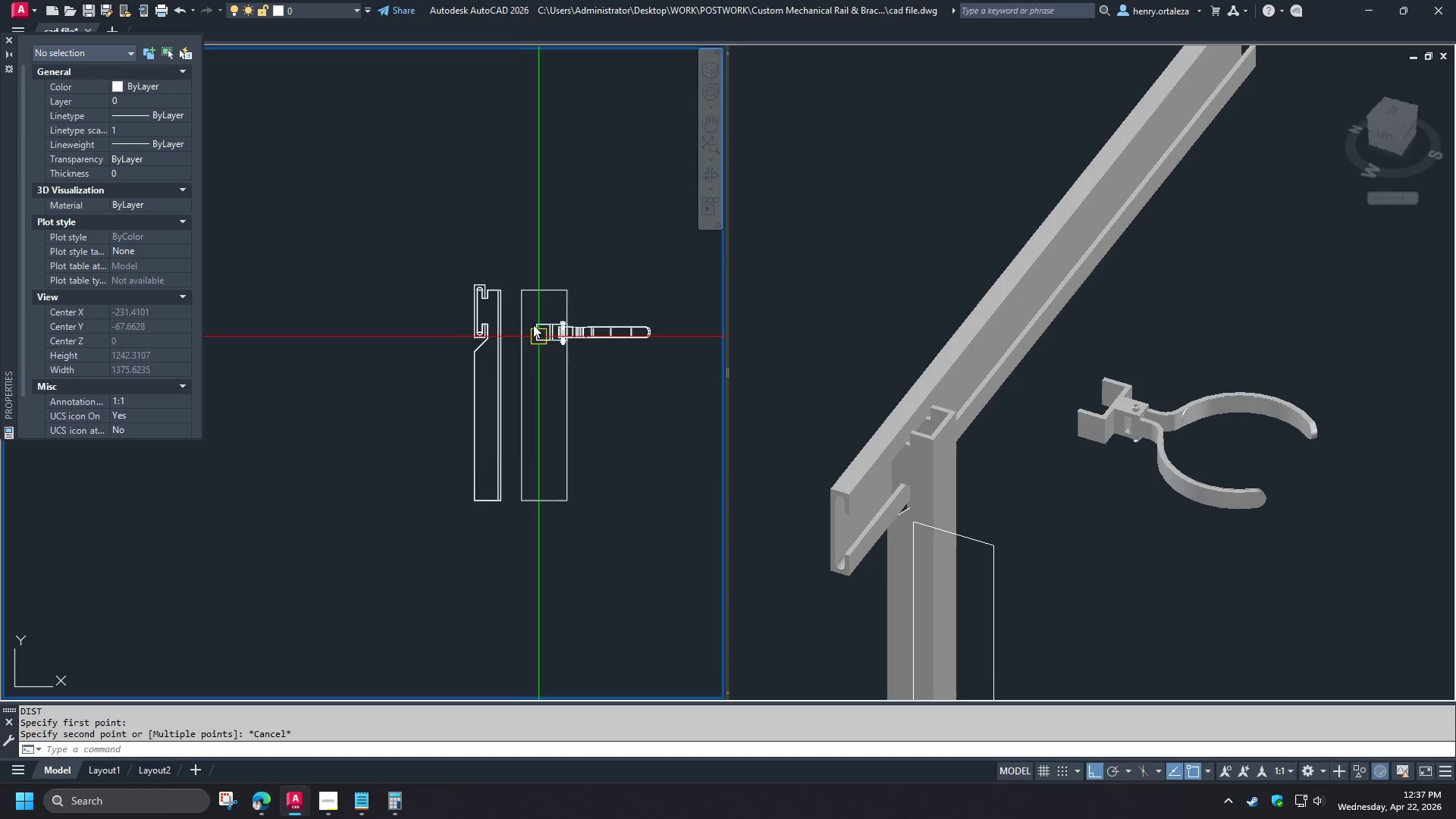 
wait(5.61)
 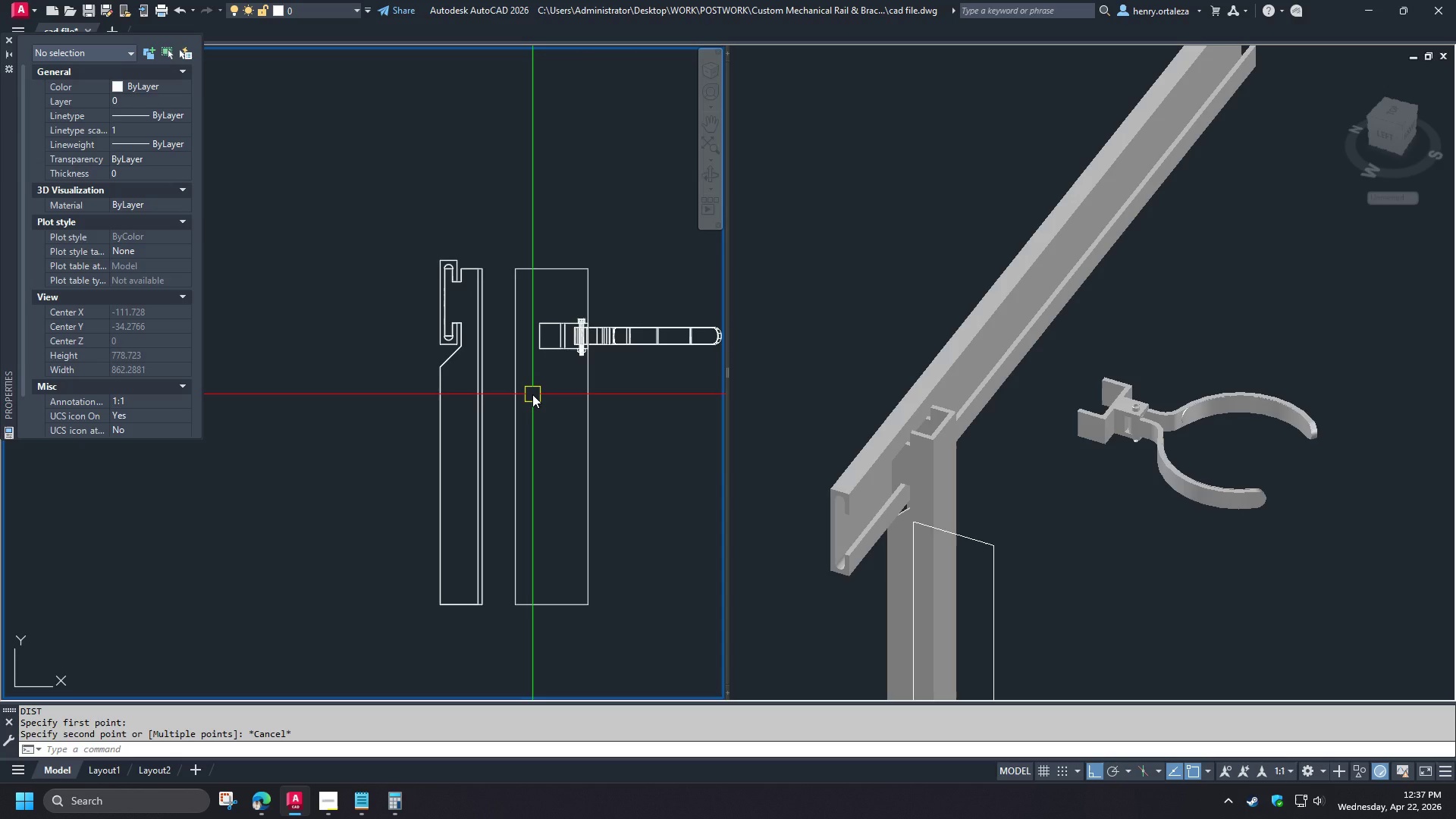 
key(L)
 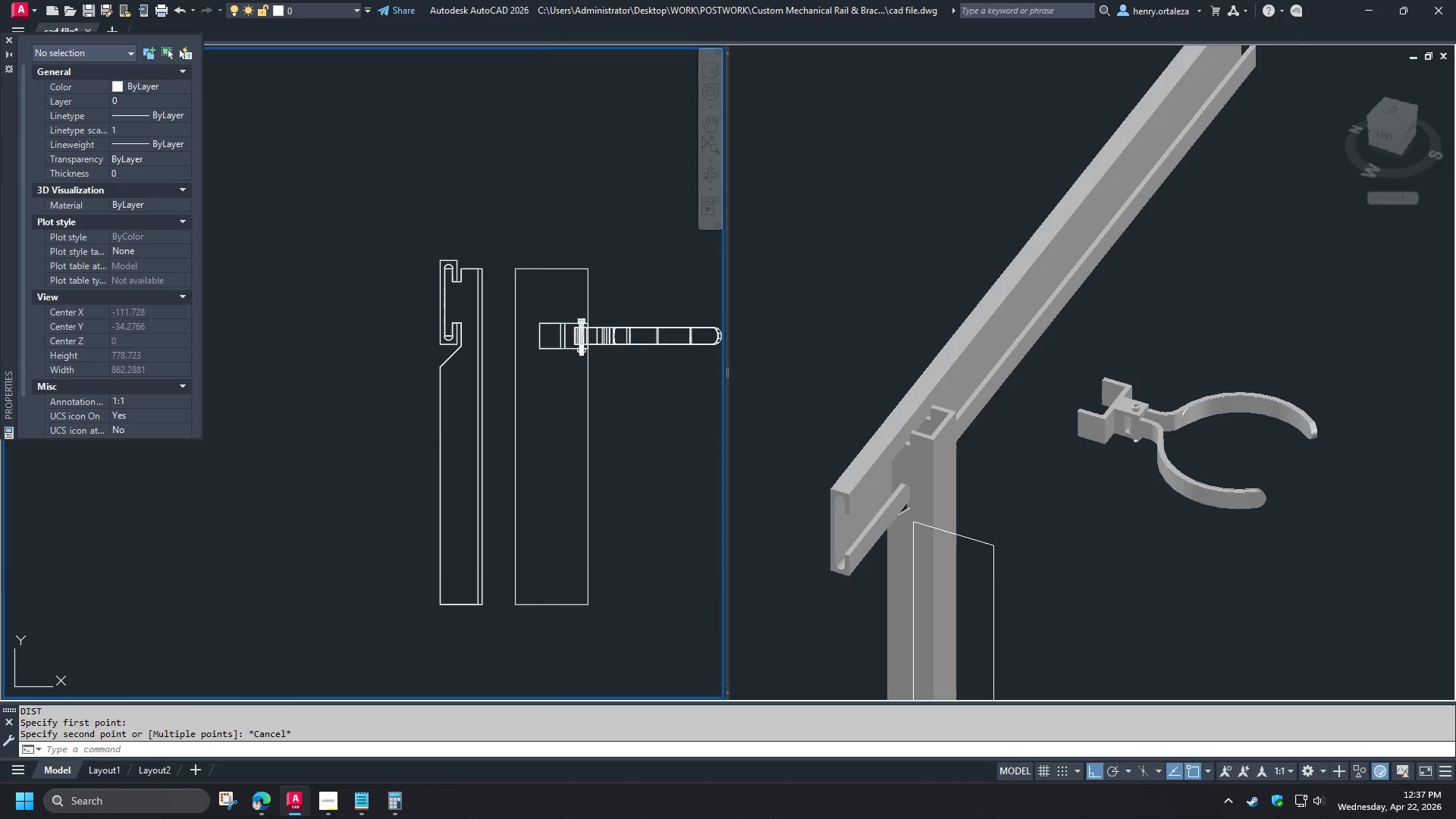 
scroll: coordinate [532, 325], scroll_direction: up, amount: 1.0
 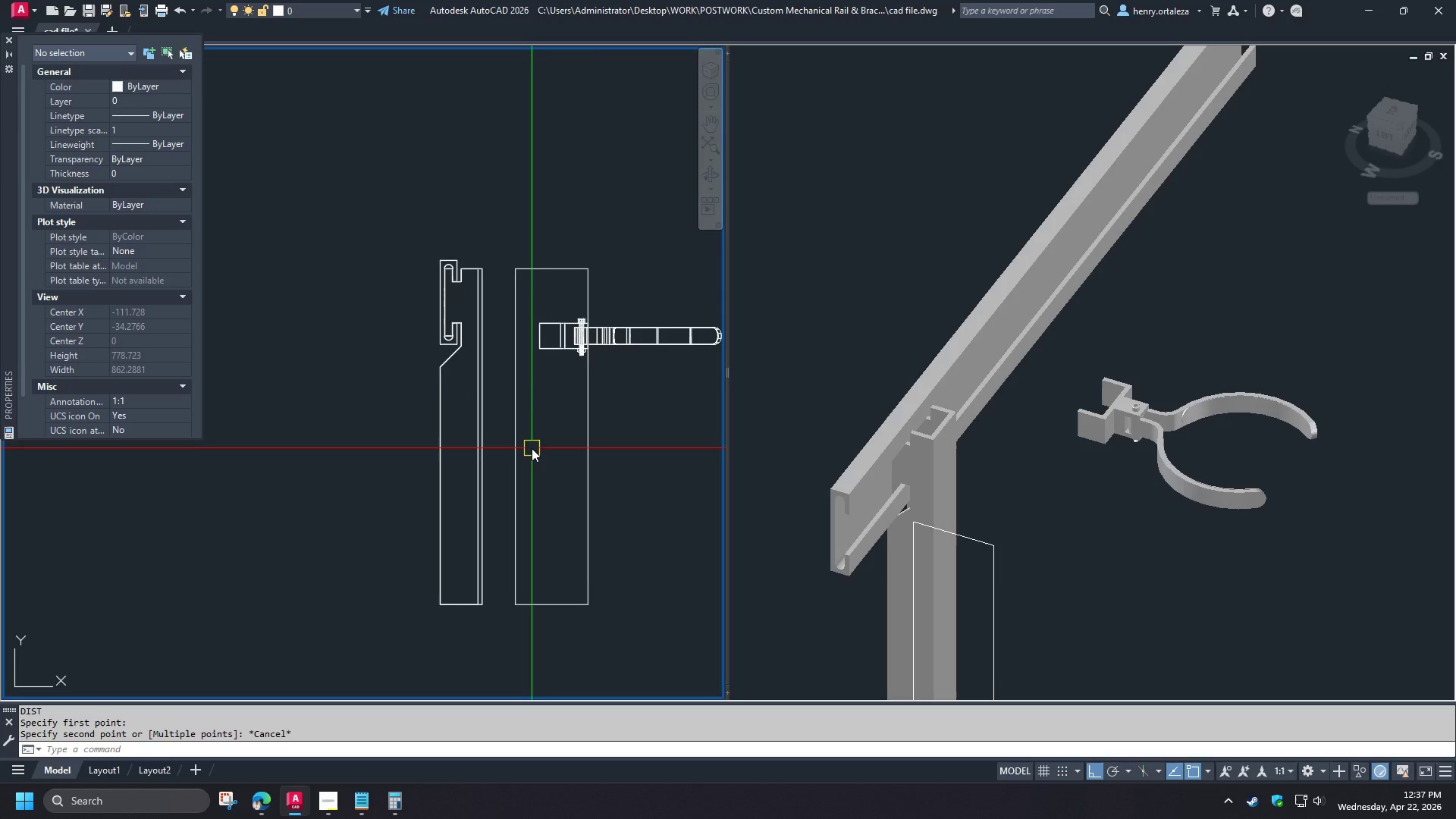 
key(Space)
 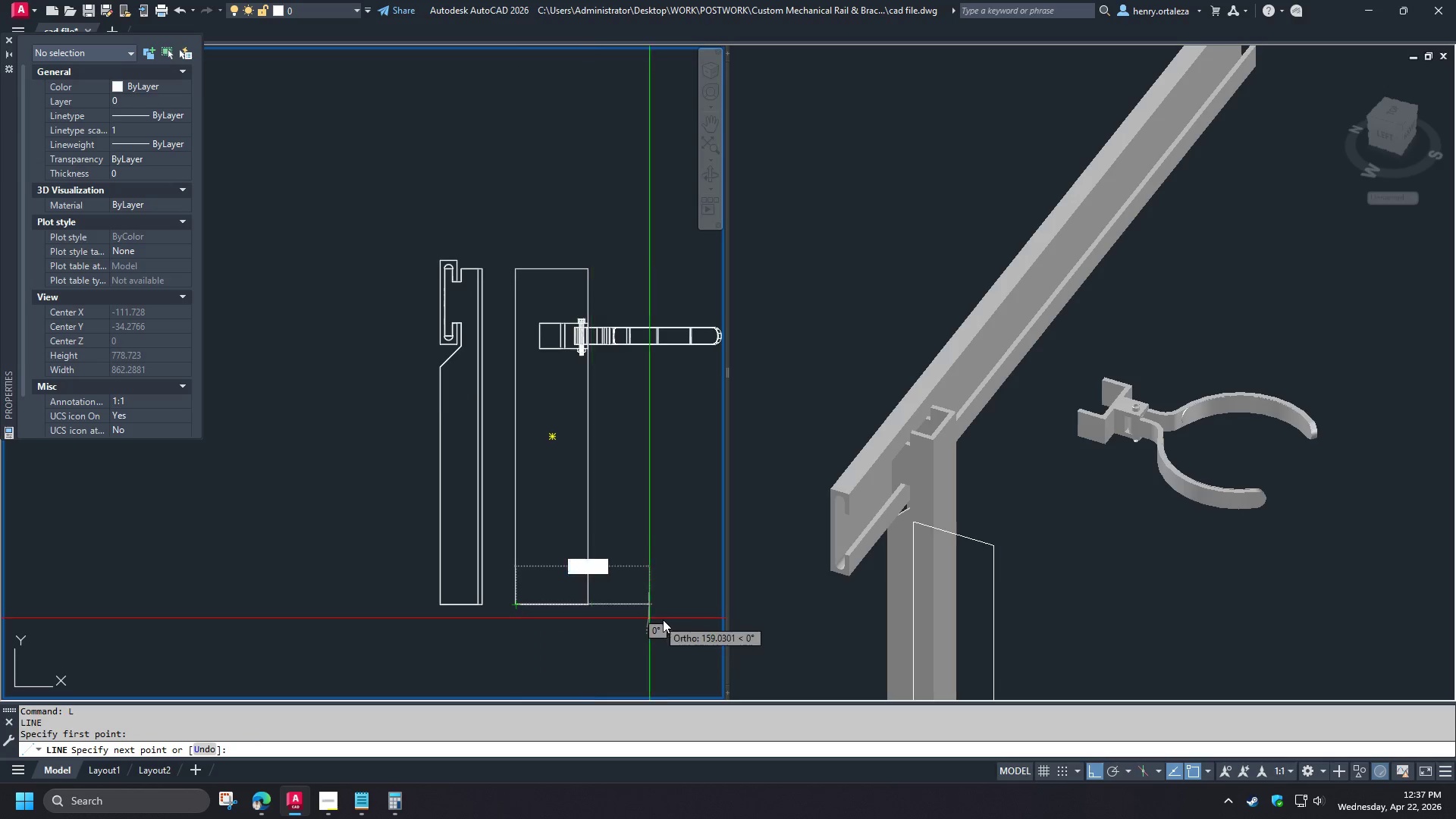 
left_click([664, 620])
 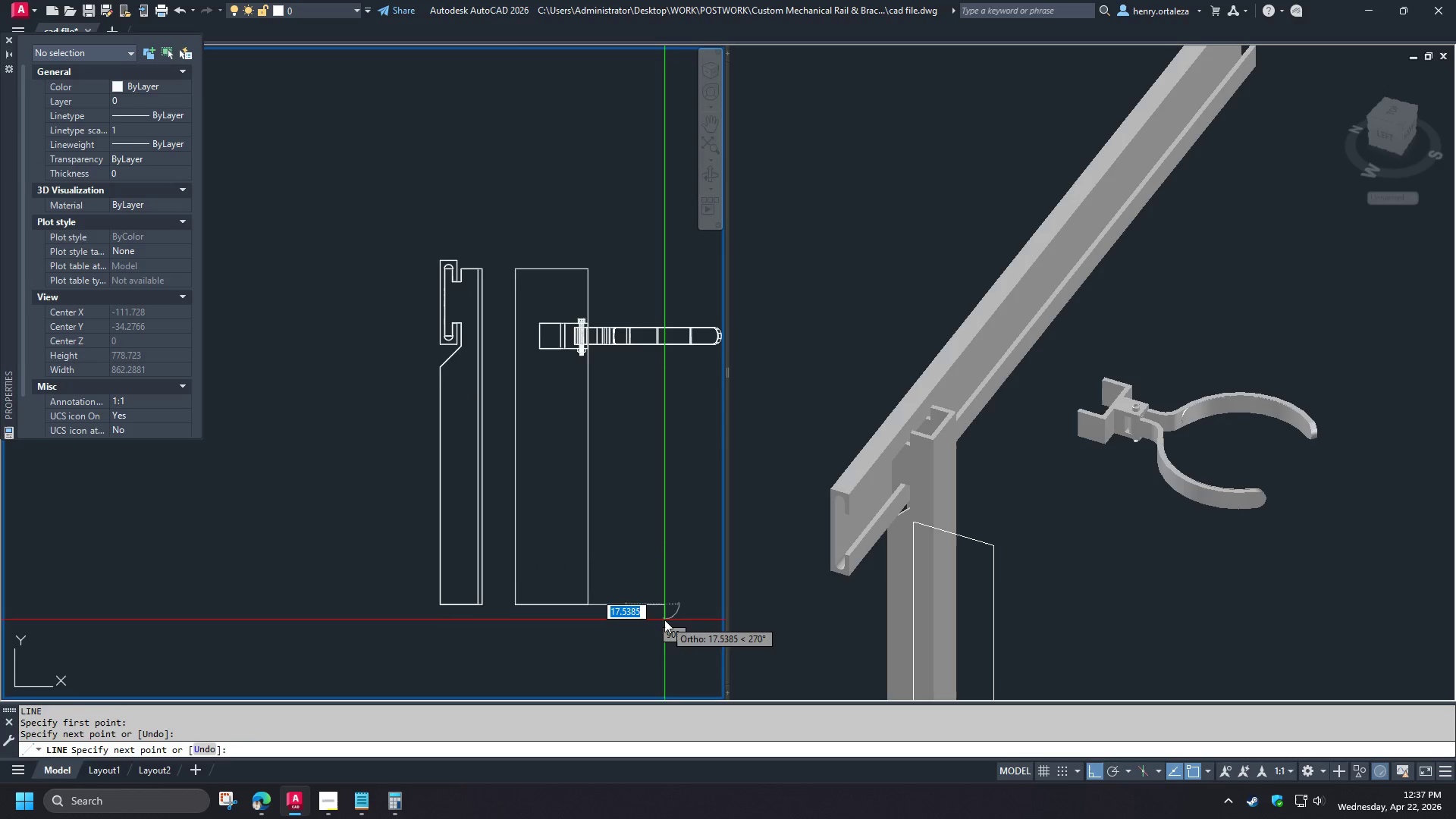 
key(Space)
 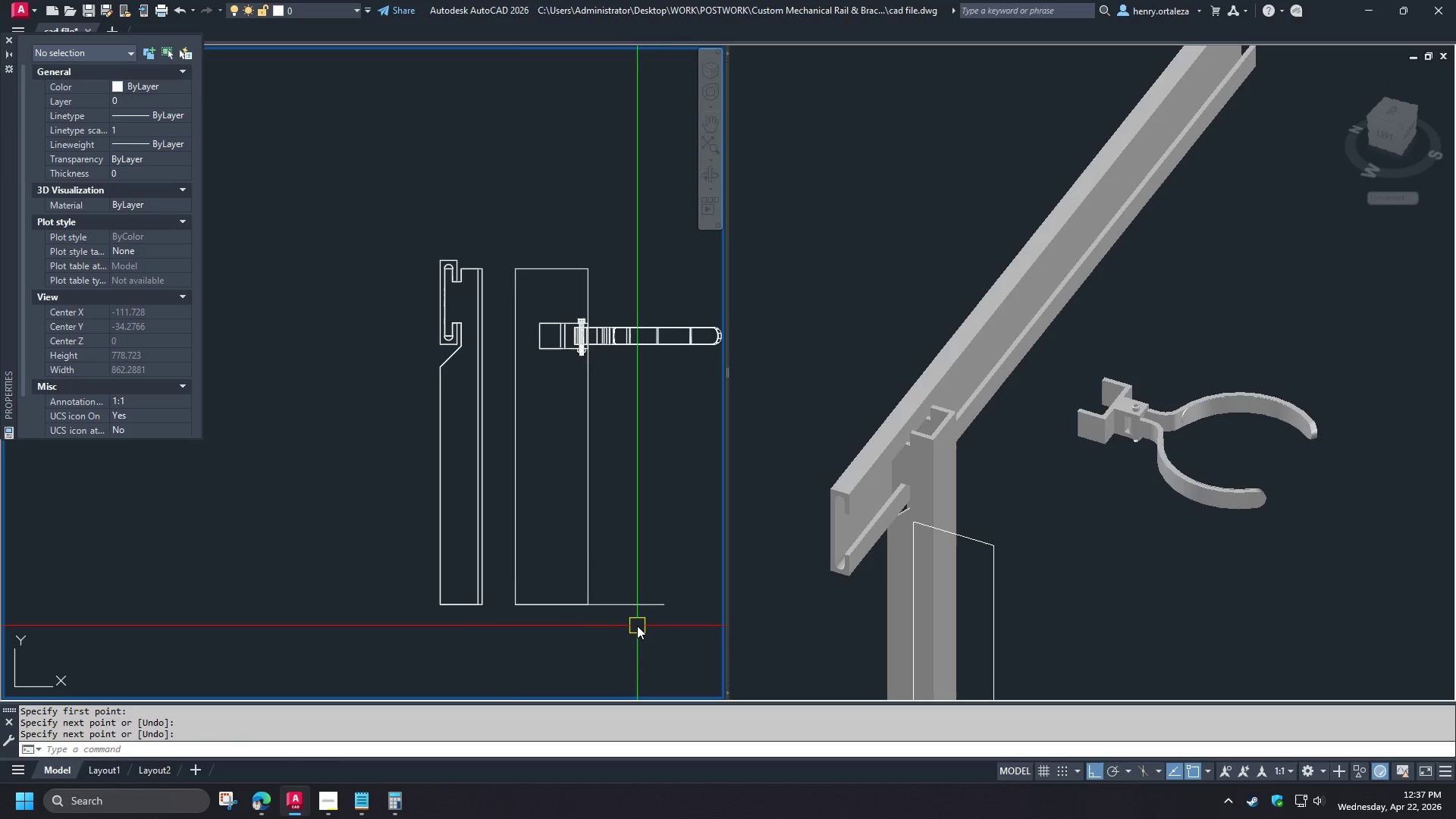 
key(O)
 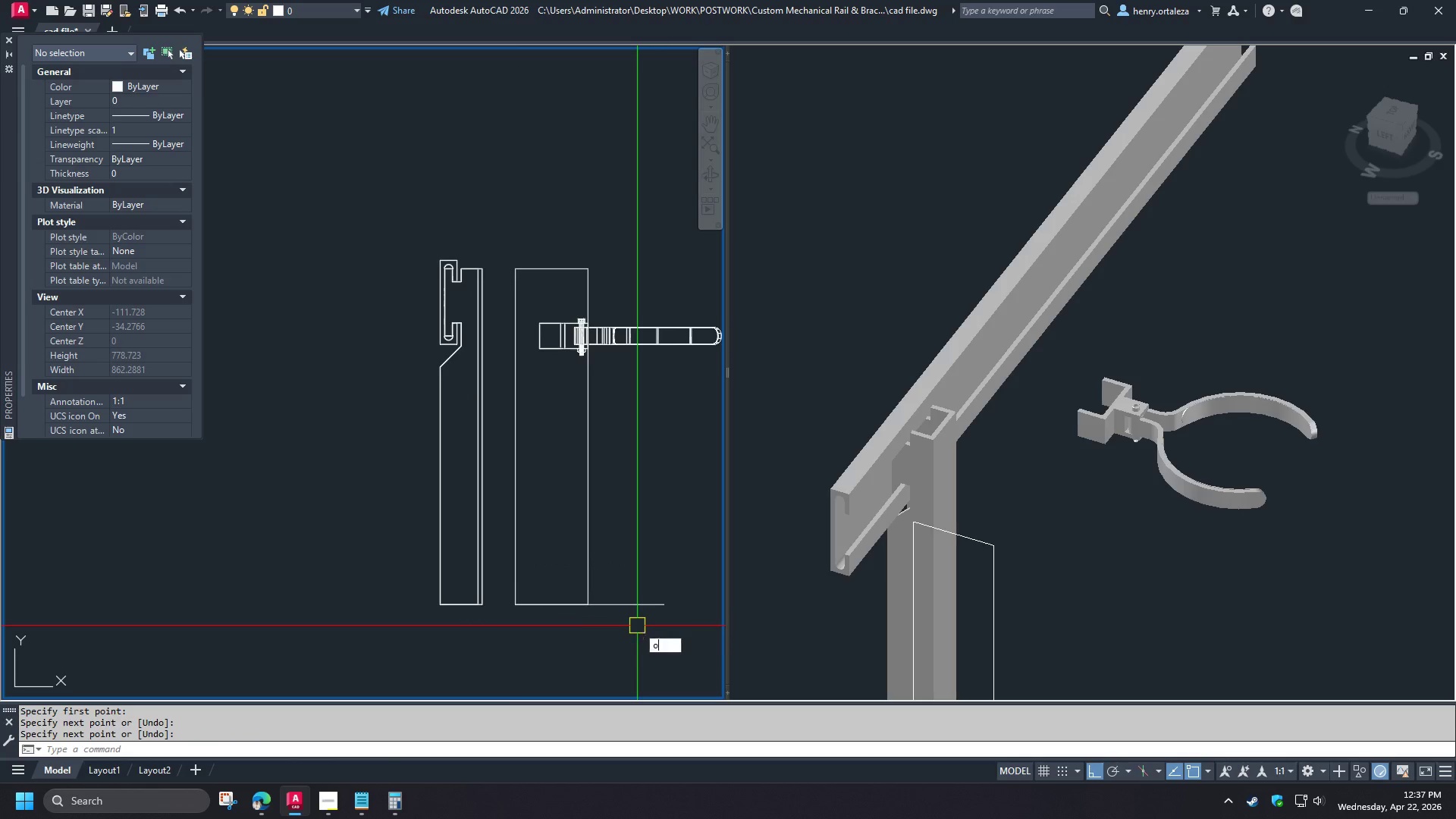 
key(Space)
 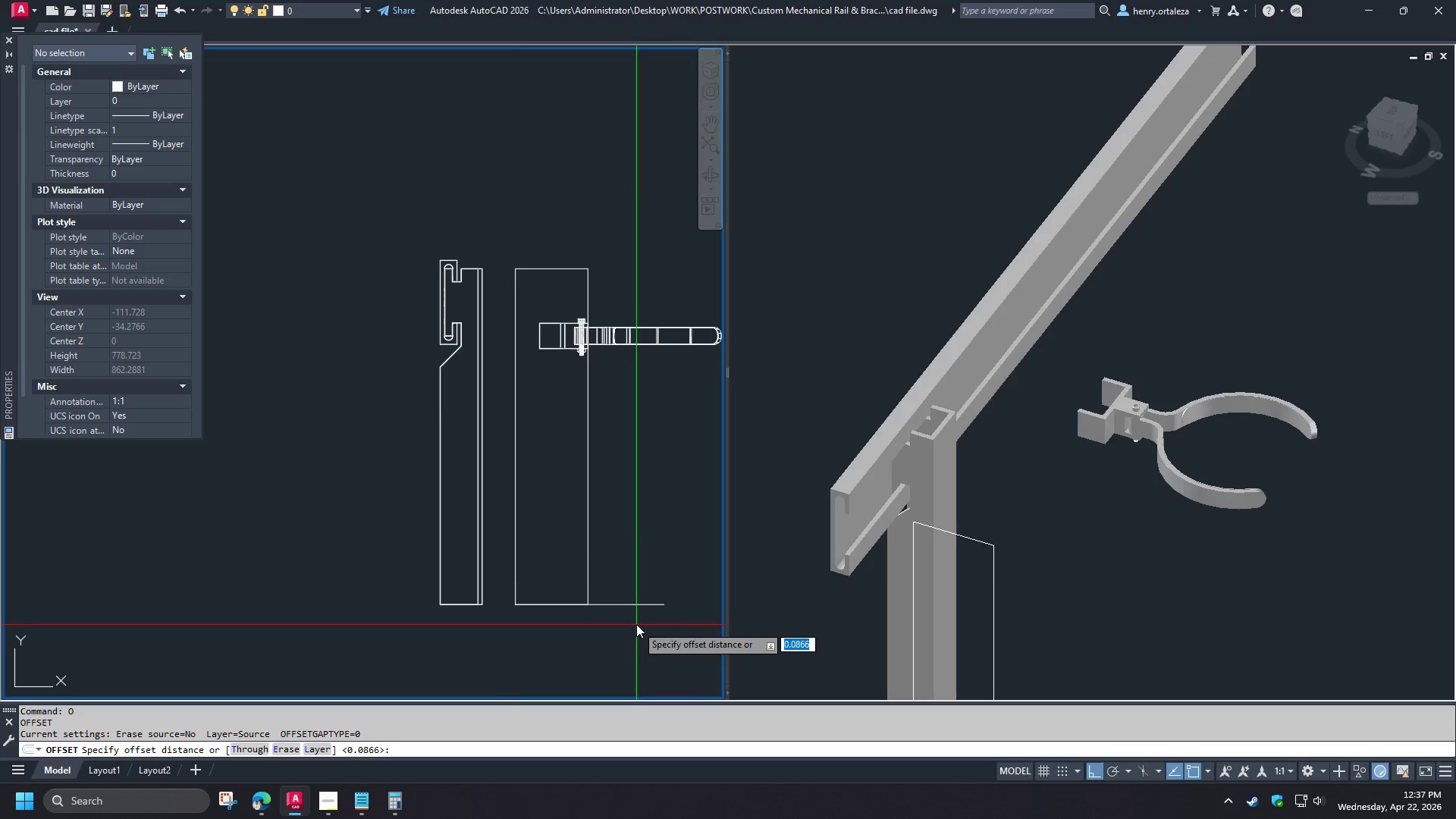 
key(Numpad5)
 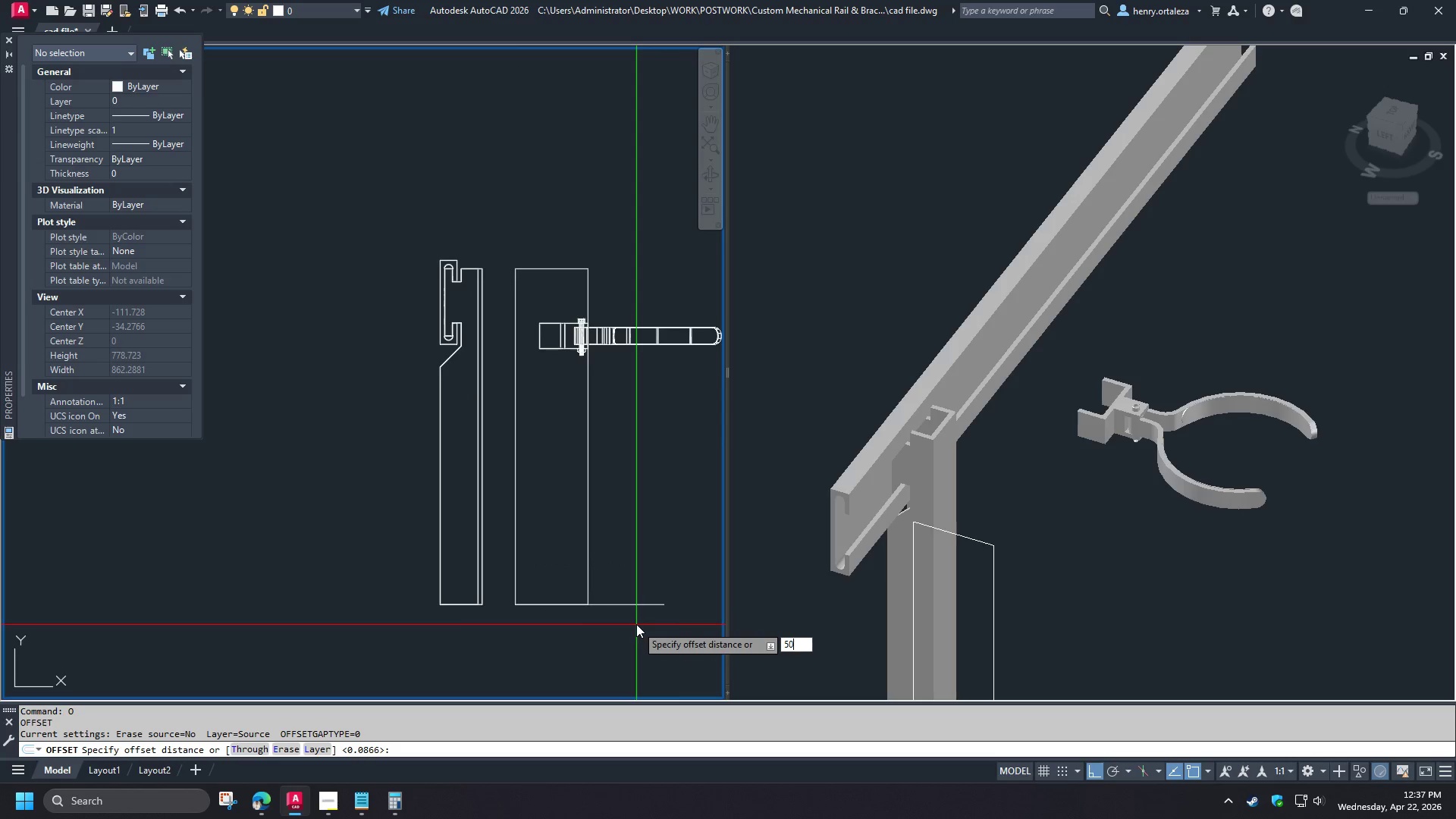 
key(Numpad0)
 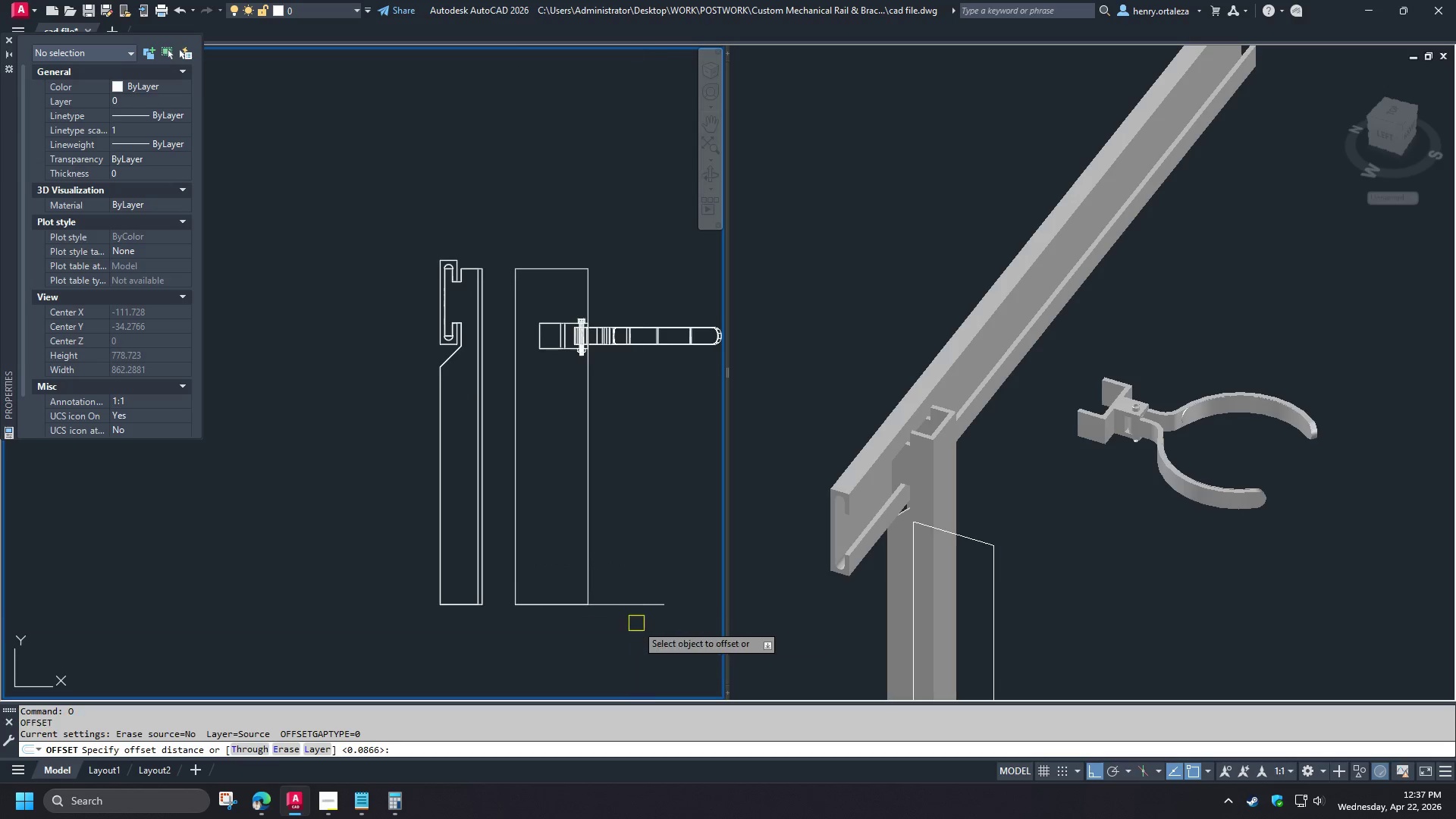 
key(NumpadEnter)
 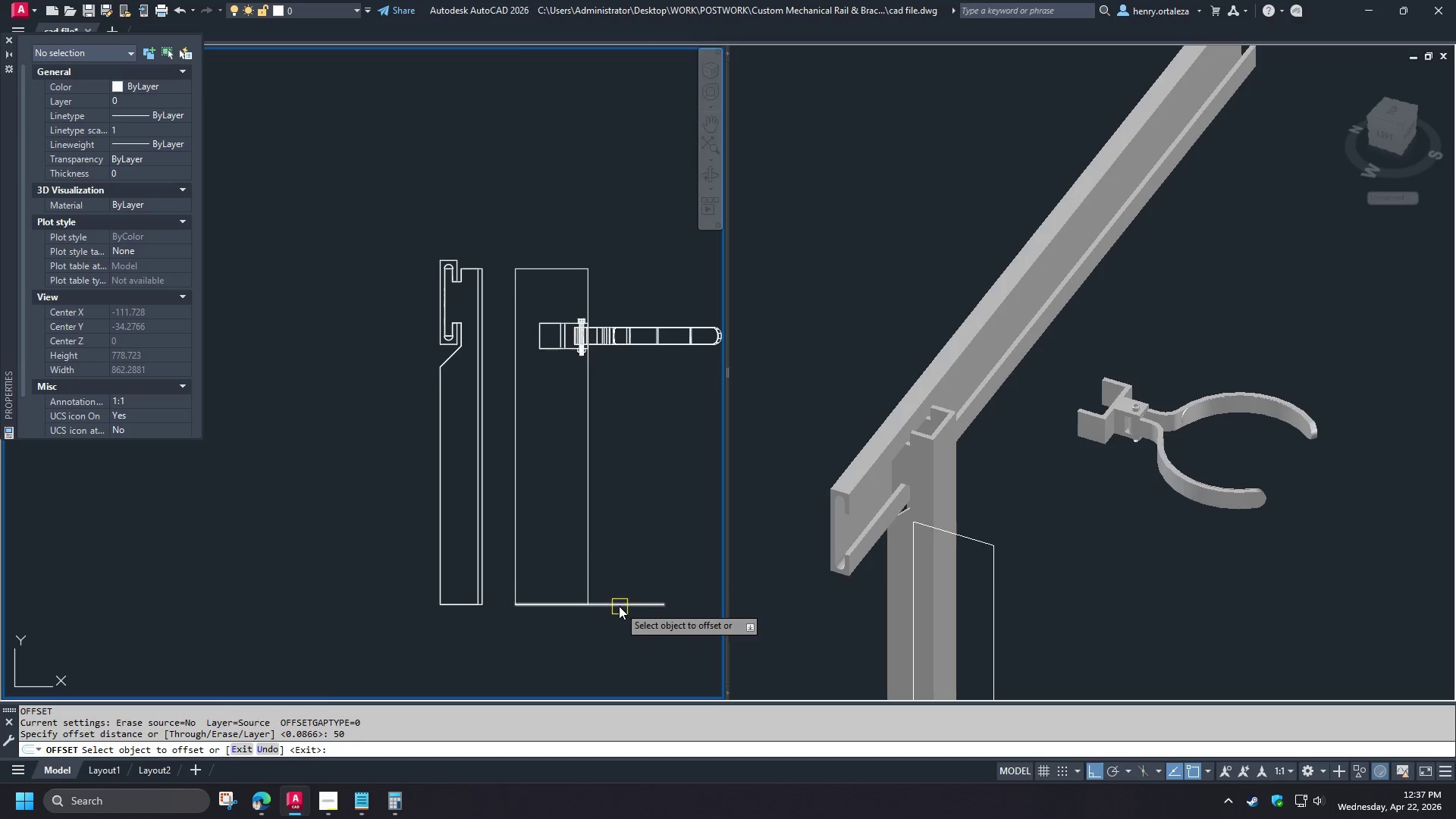 
left_click([619, 606])
 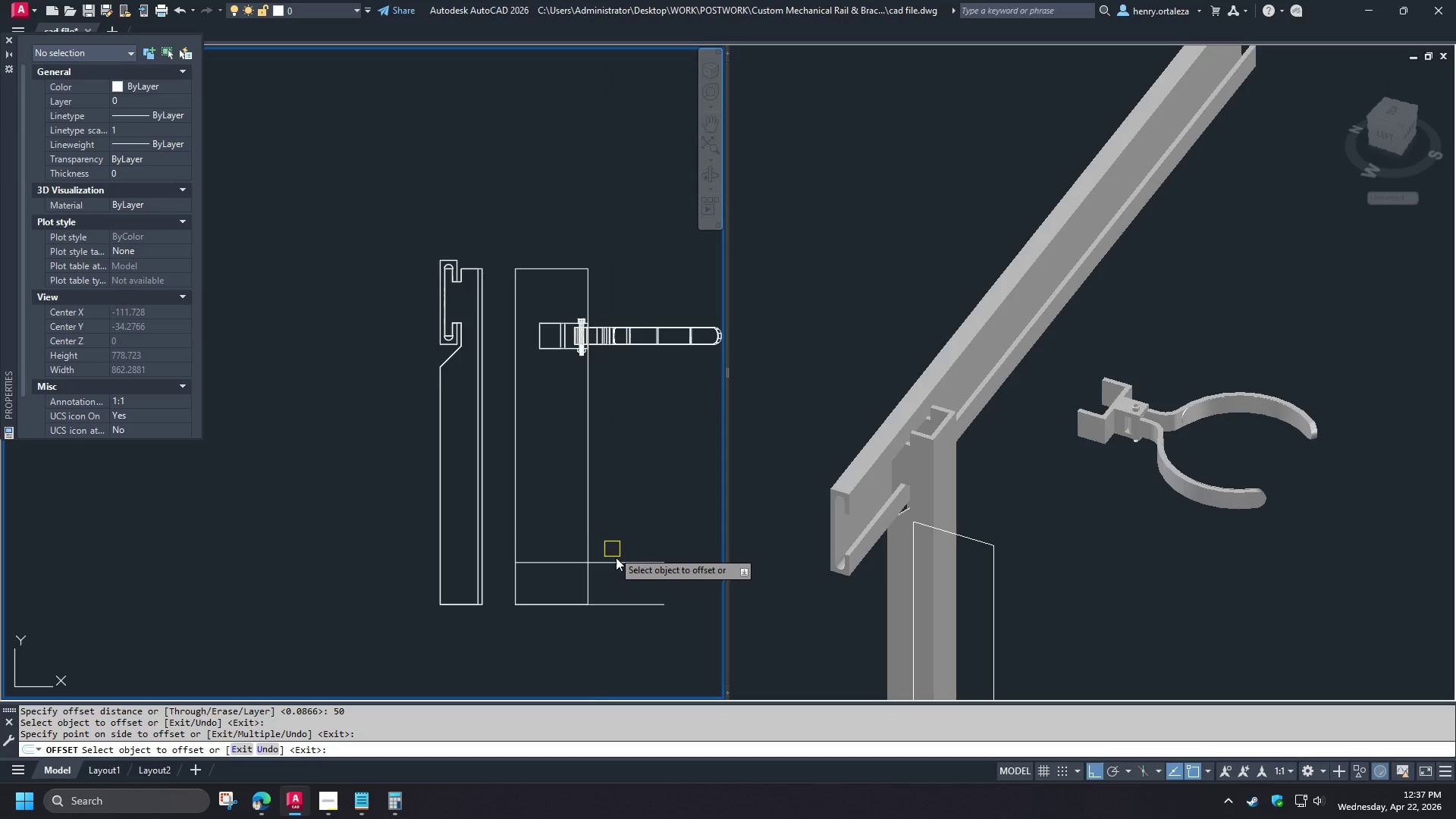 
double_click([609, 510])
 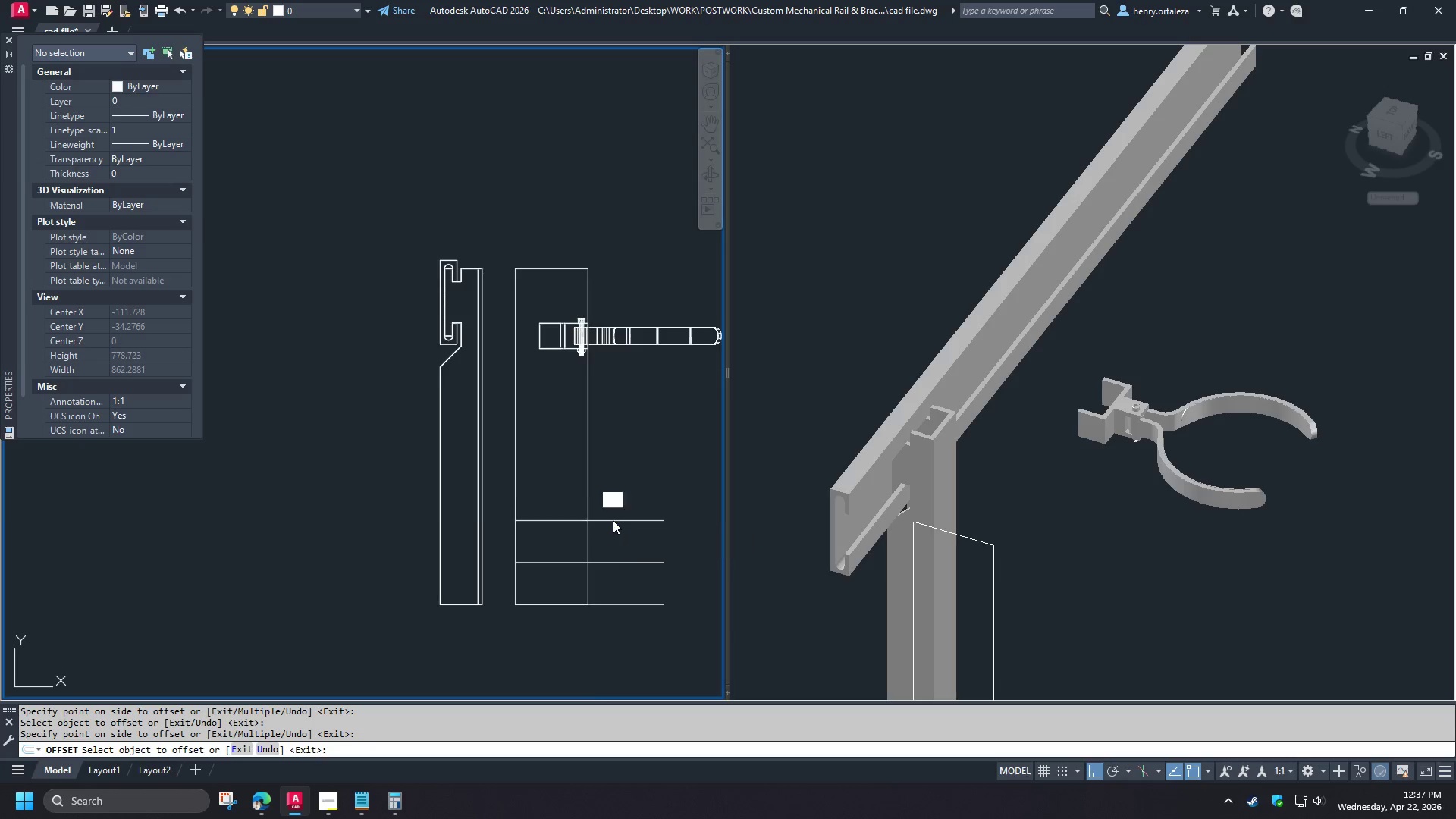 
triple_click([607, 481])
 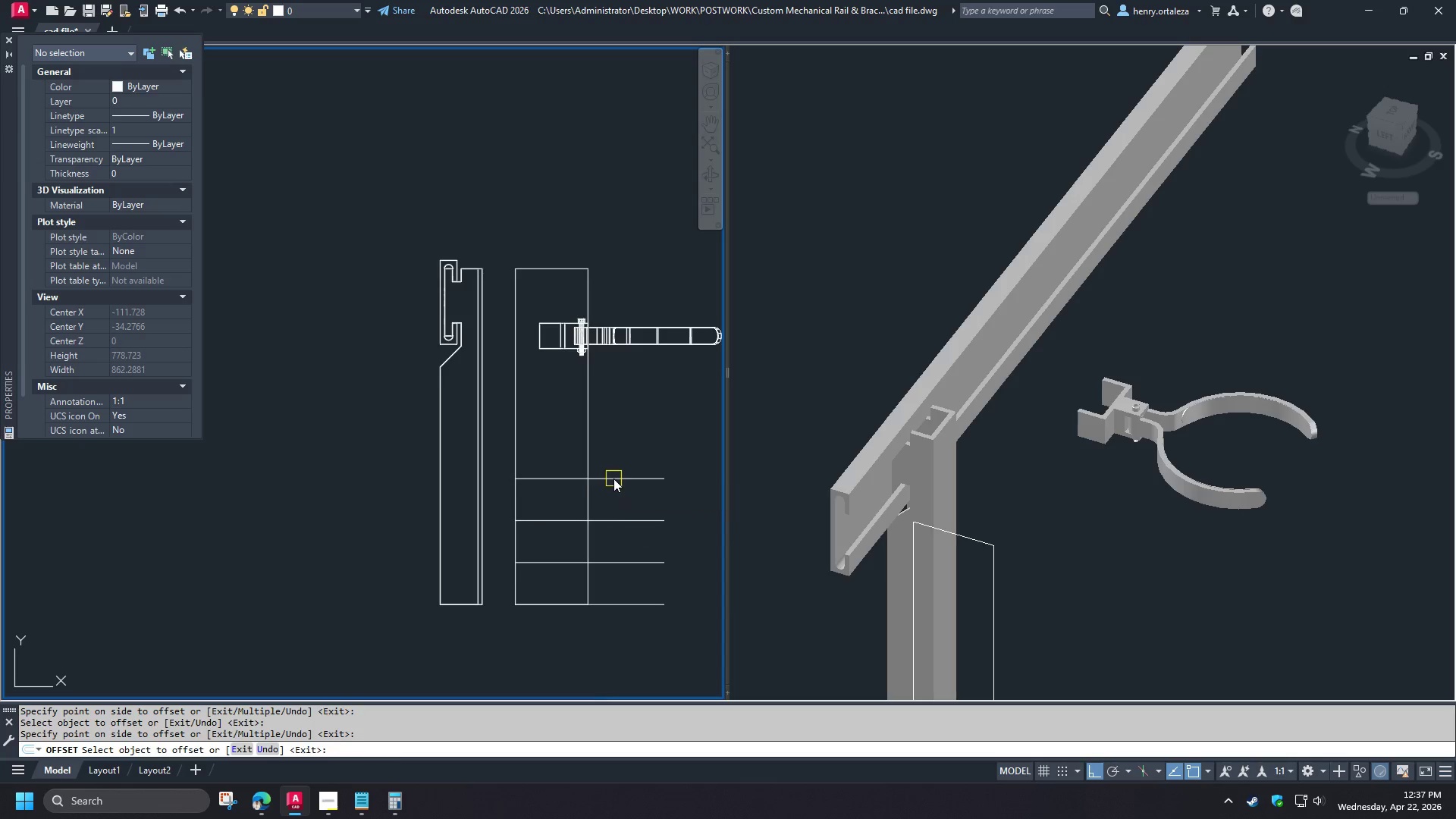 
double_click([609, 438])
 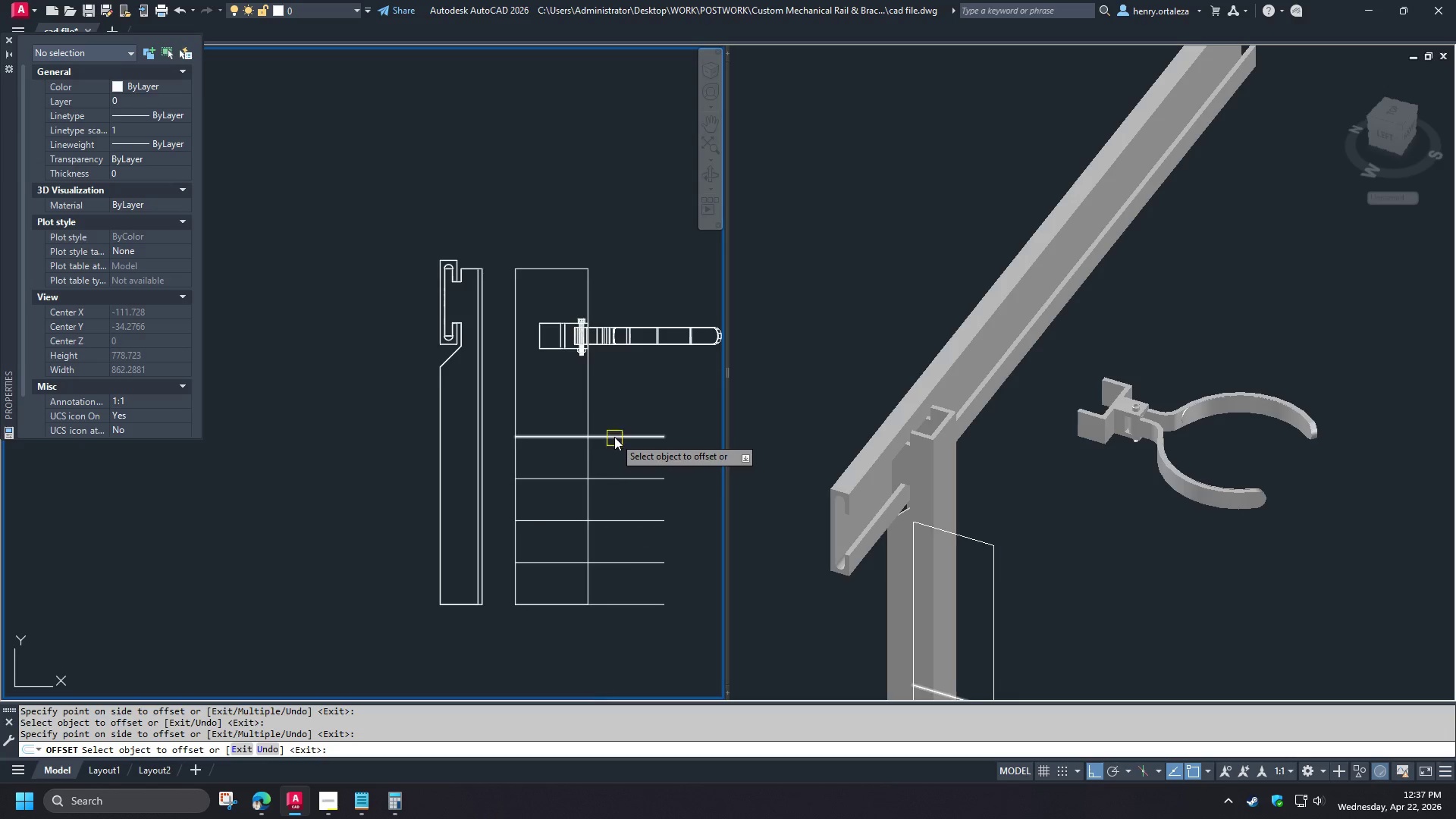 
double_click([600, 375])
 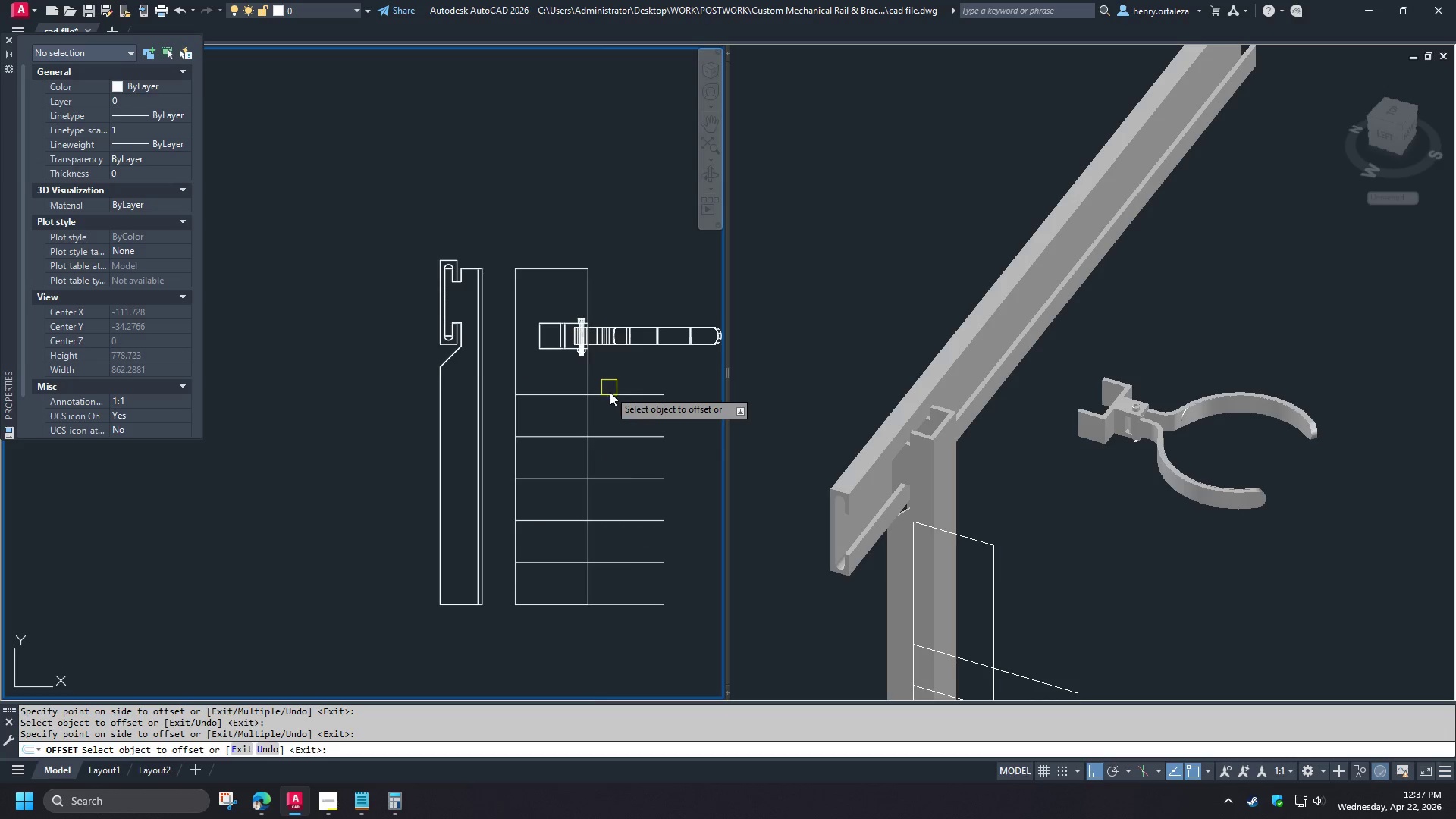 
left_click_drag(start_coordinate=[611, 395], to_coordinate=[611, 391])
 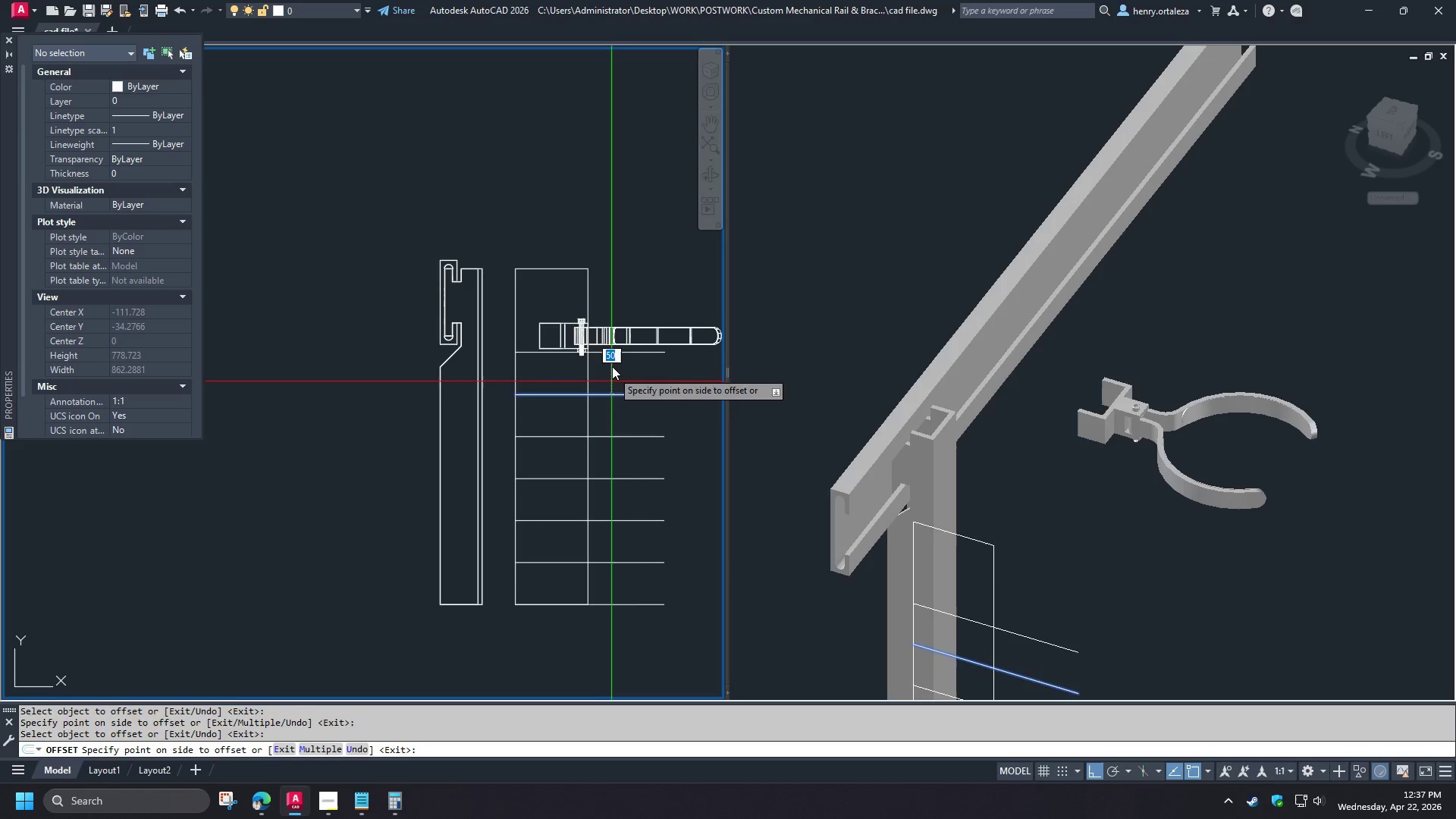 
double_click([612, 366])
 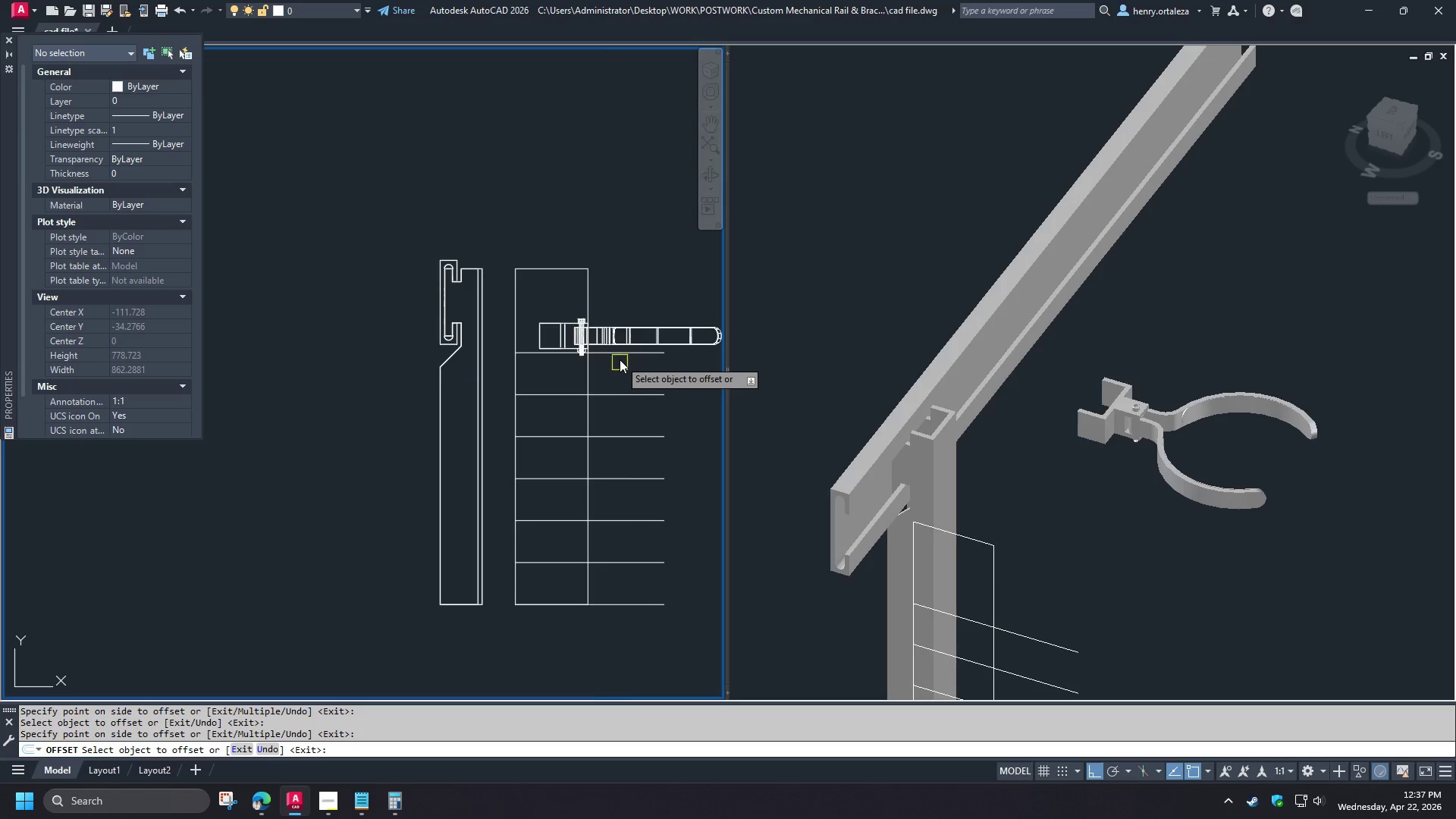 
left_click([620, 357])
 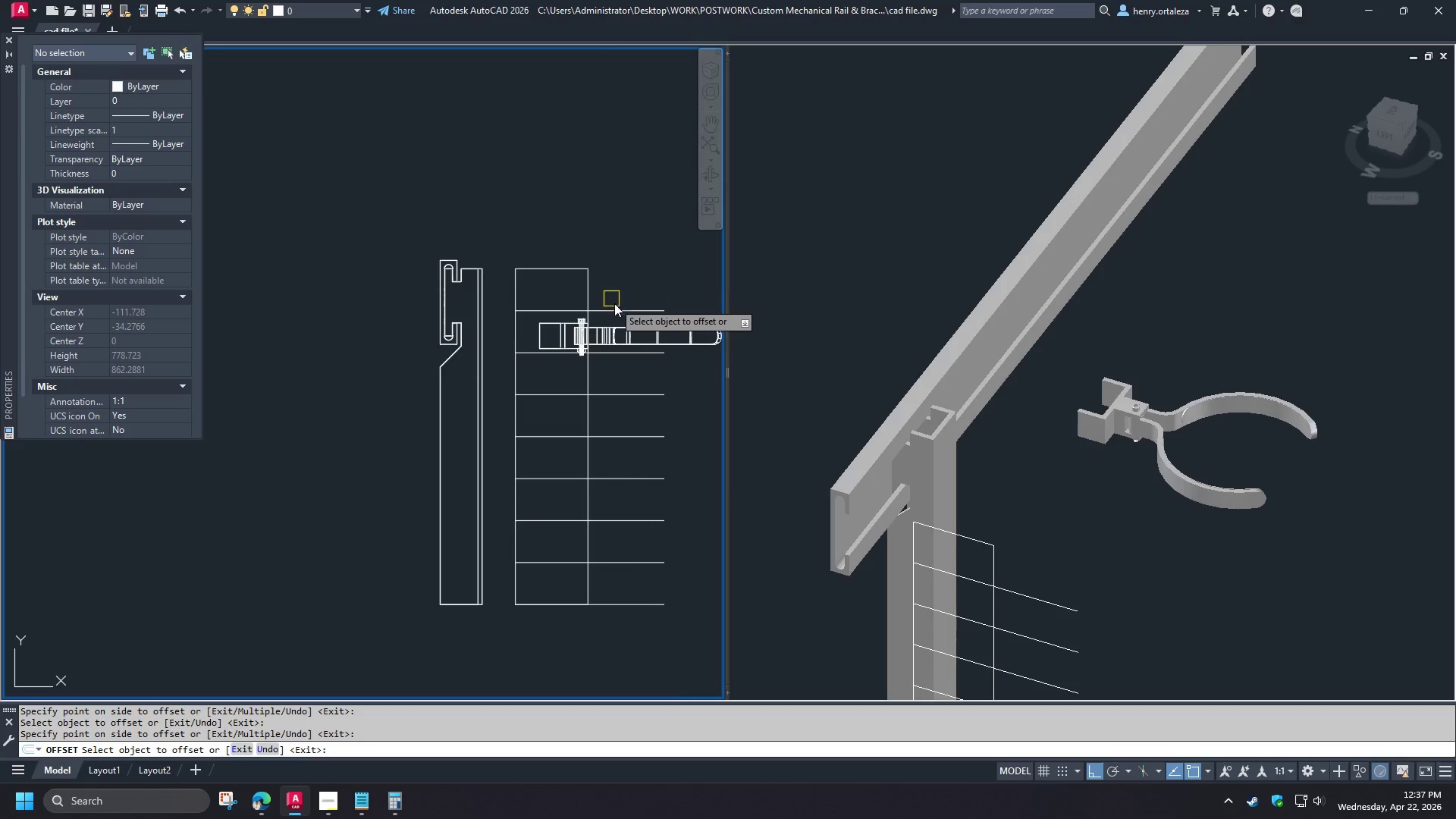 
left_click_drag(start_coordinate=[616, 306], to_coordinate=[615, 301])
 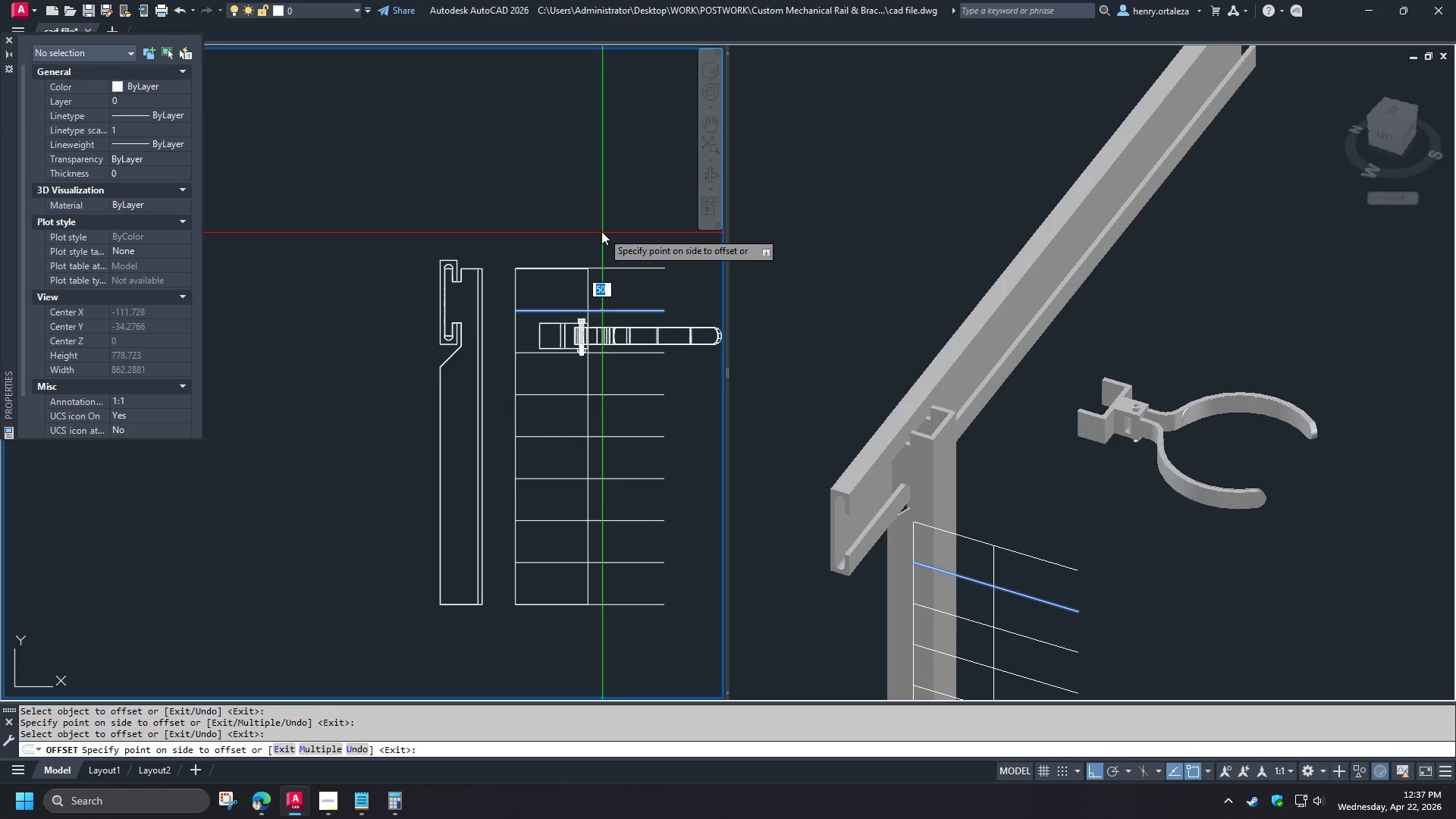 
key(Escape)
 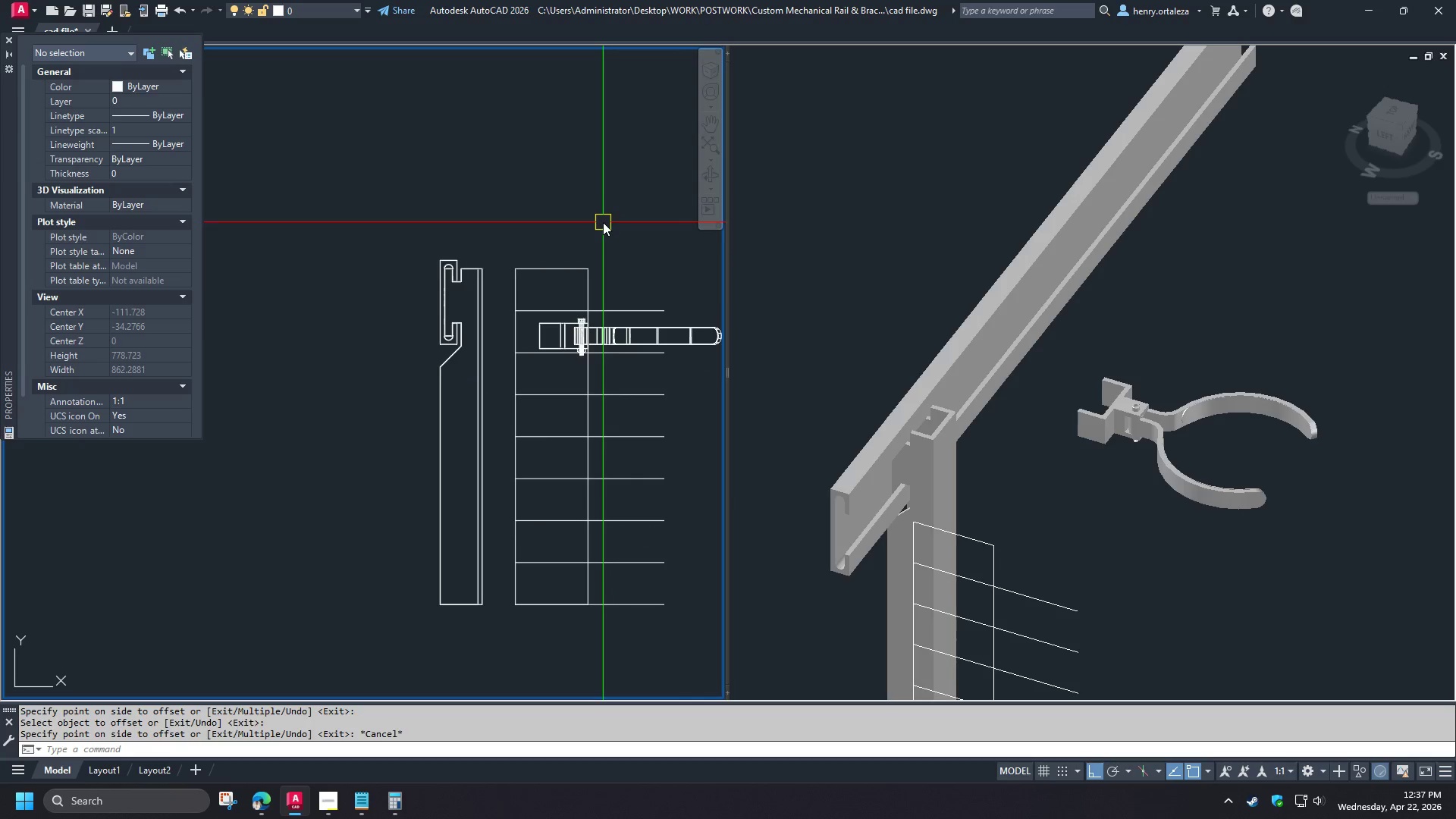 
key(Escape)
 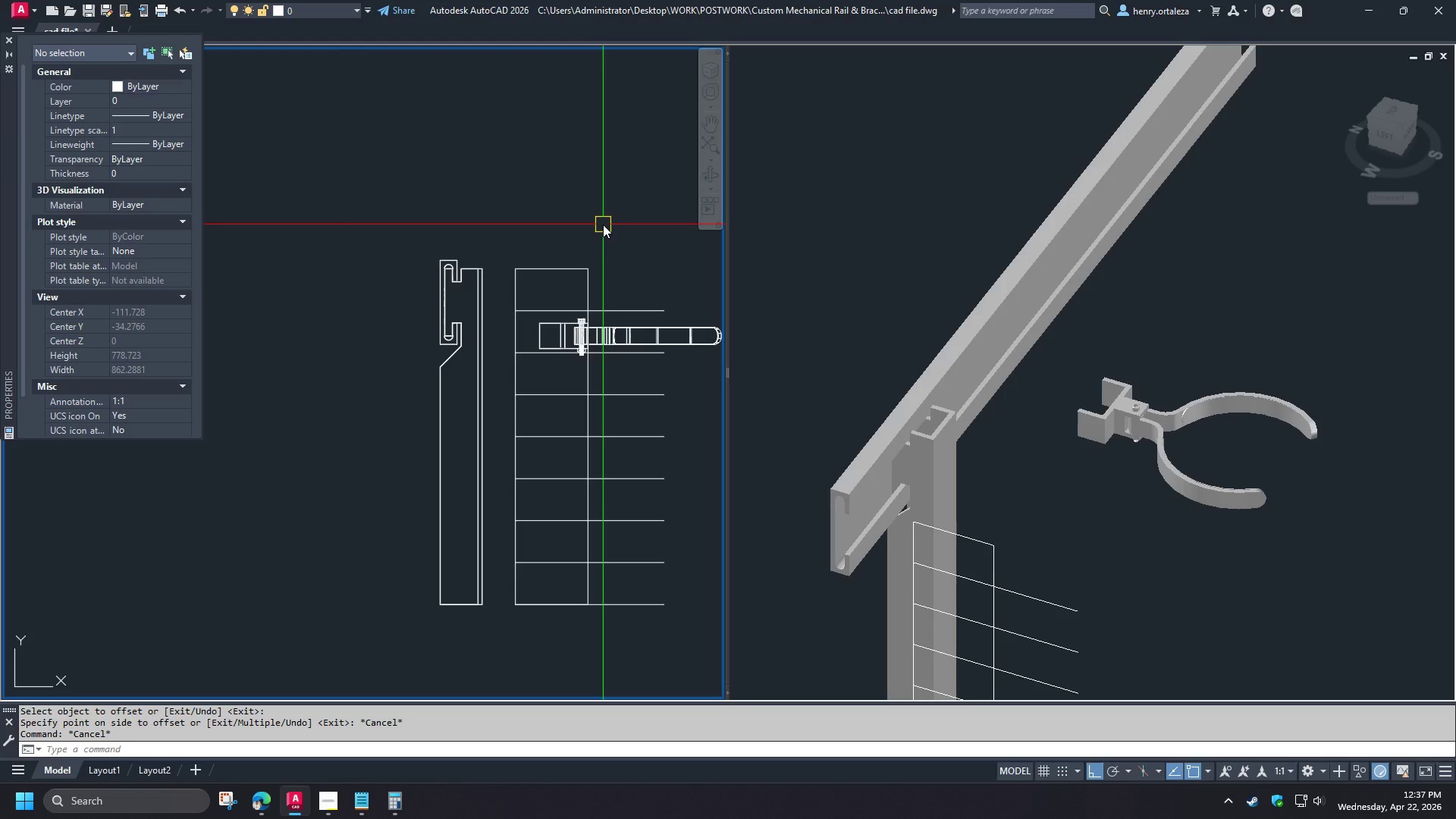 
wait(14.34)
 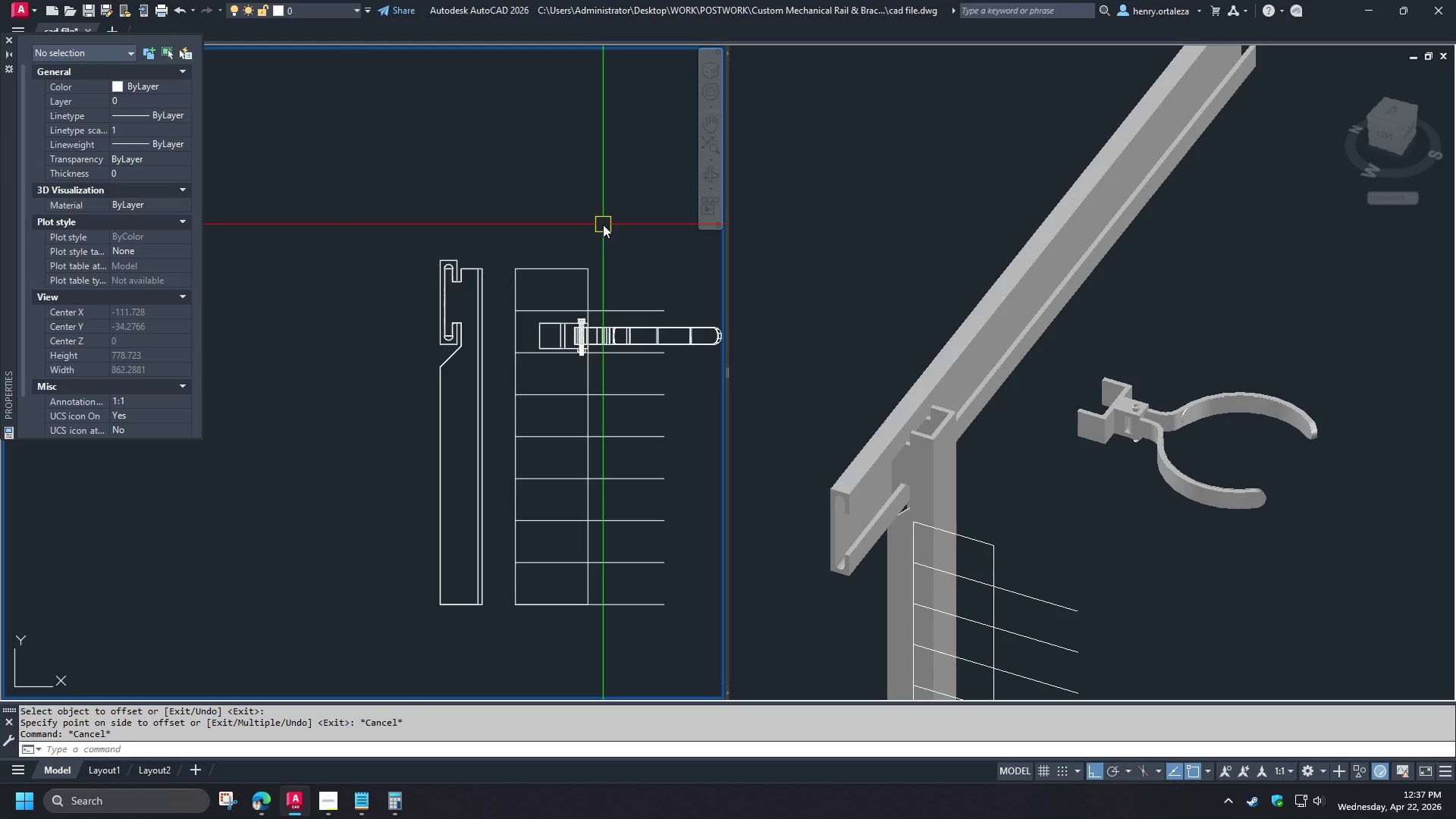 
key(Backquote)
 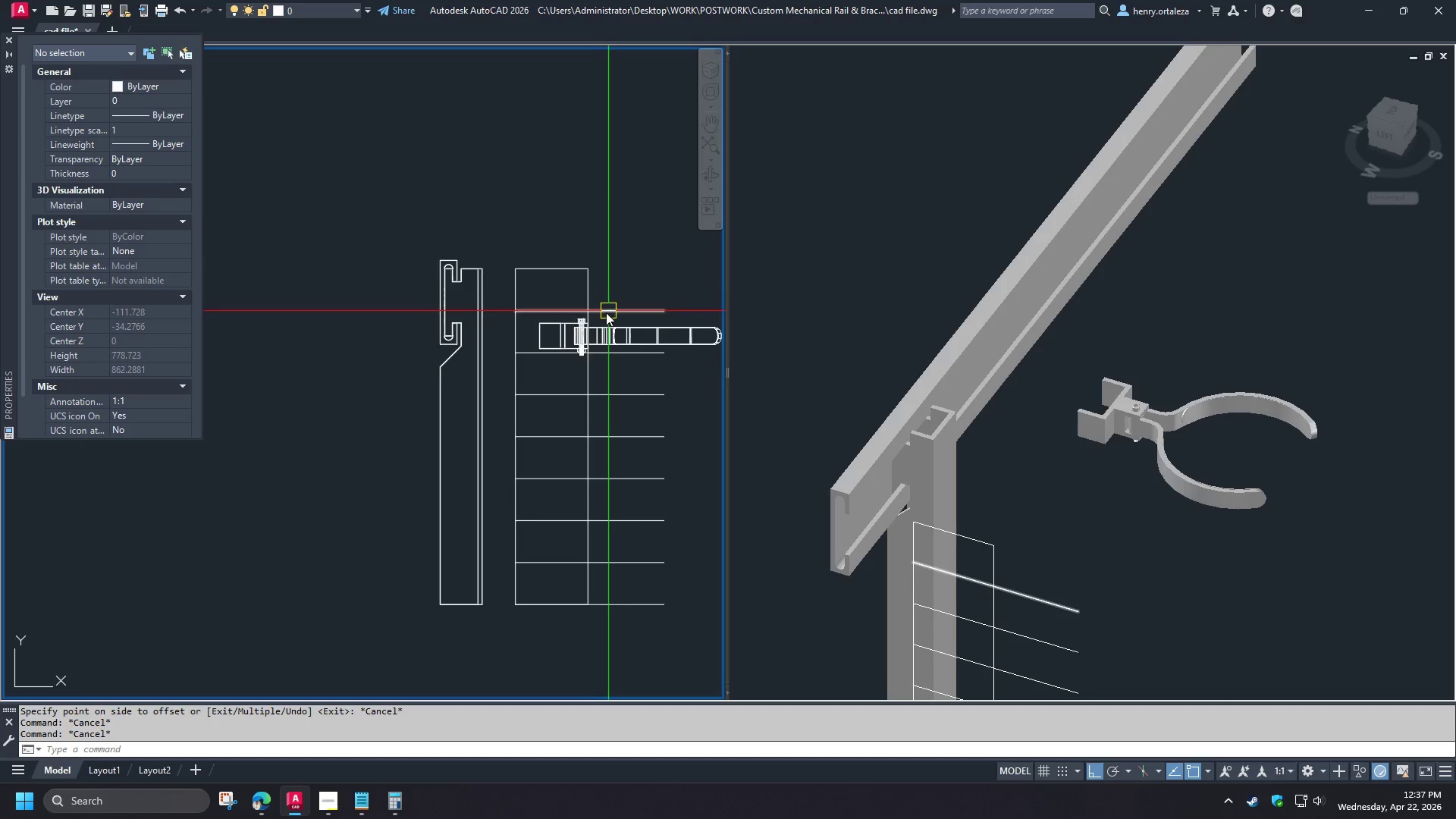 
key(Escape)
 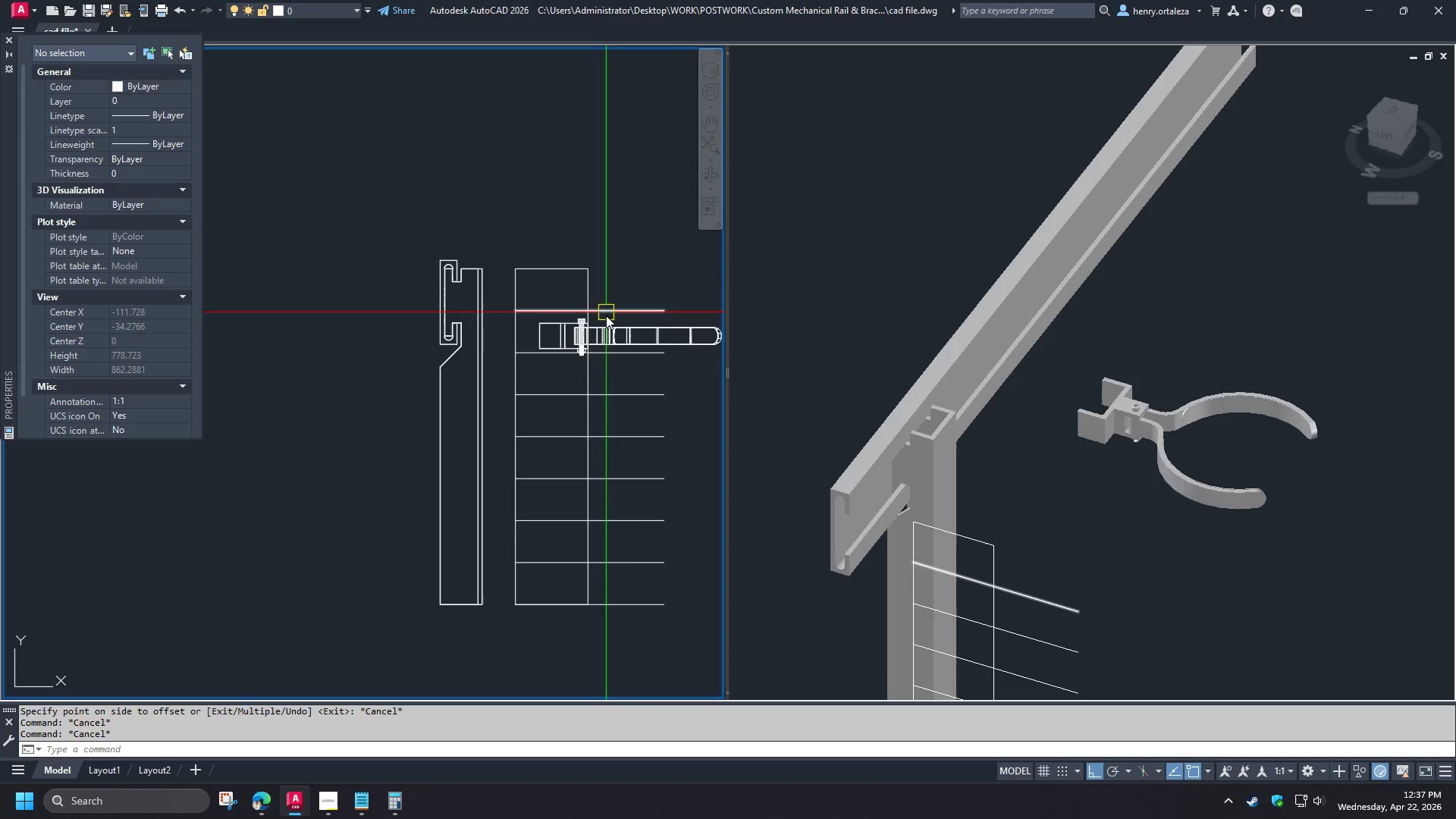 
key(Escape)
 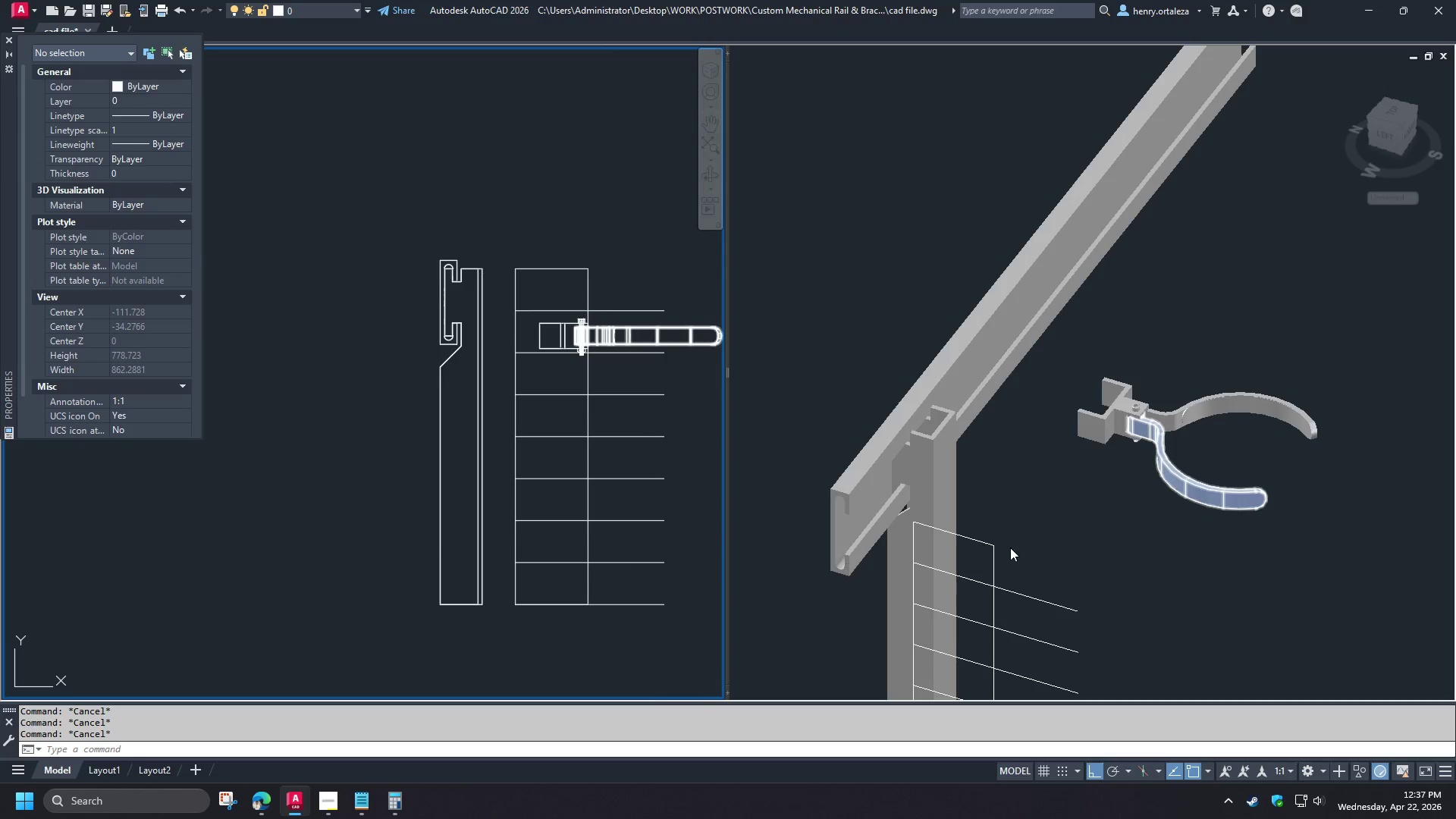 
left_click([1055, 548])
 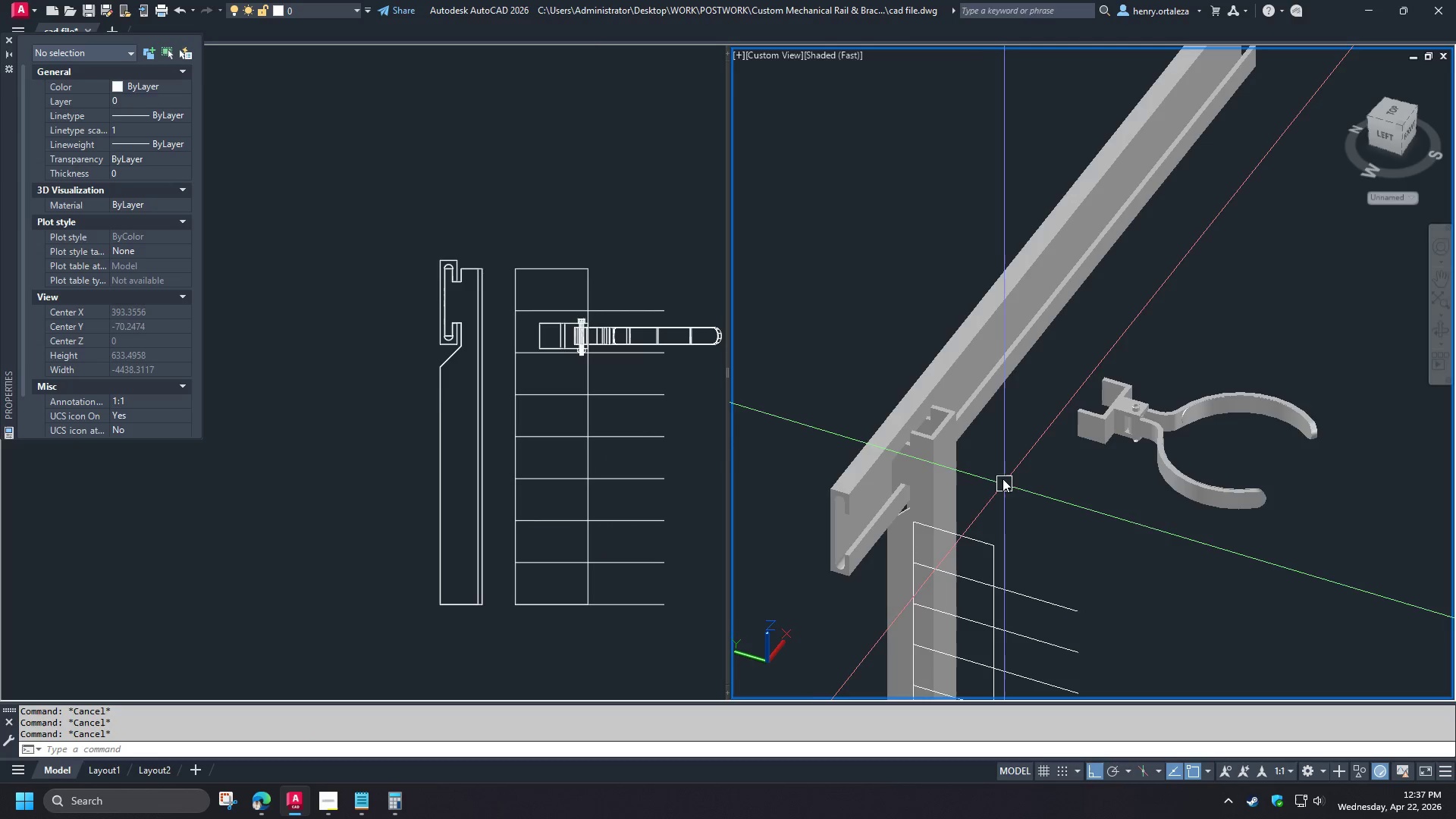 
hold_key(key=ShiftLeft, duration=1.5)
 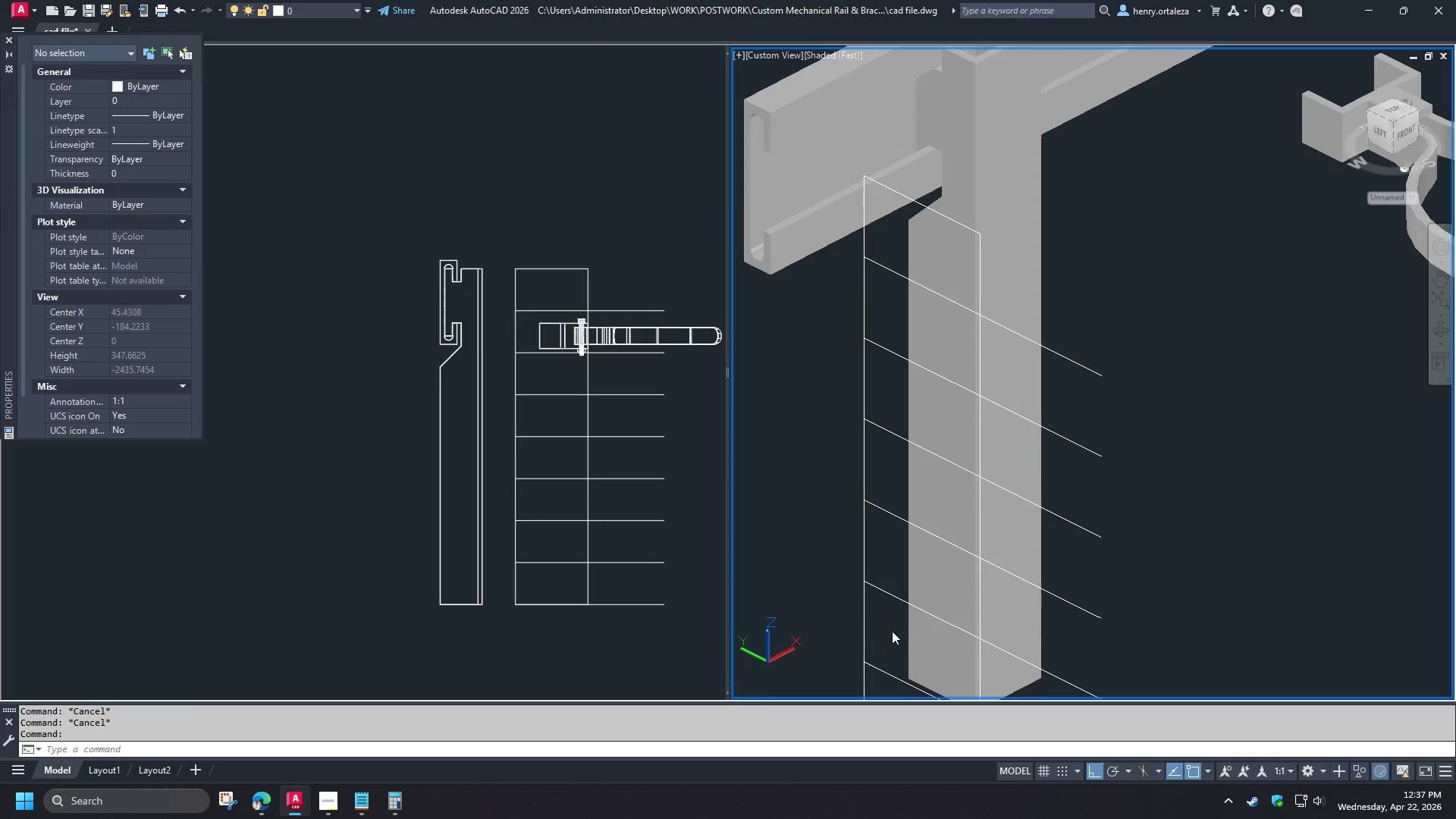 
type(c ce)
 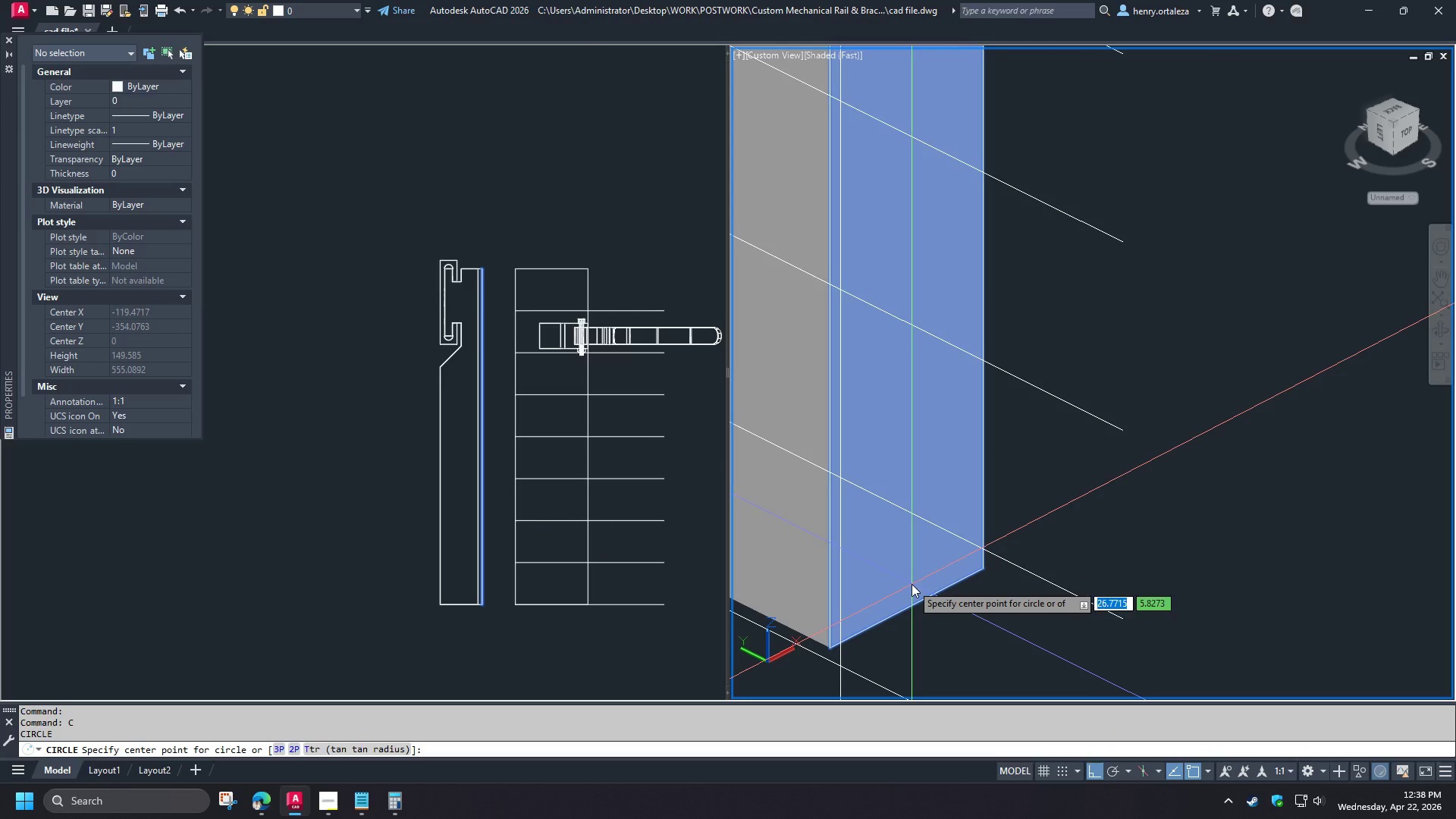 
scroll: coordinate [1003, 478], scroll_direction: down, amount: 1.0
 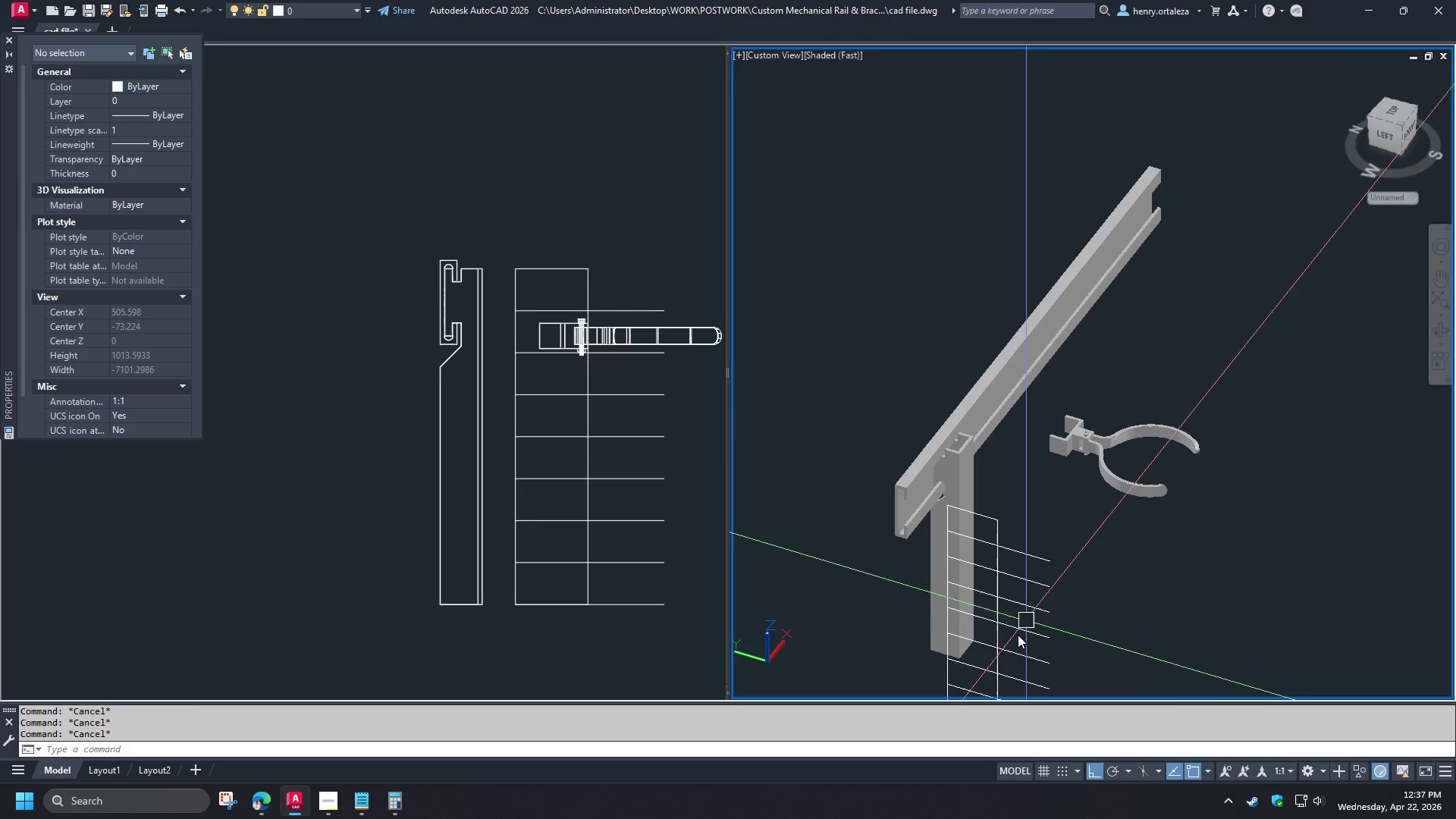 
key(N)
 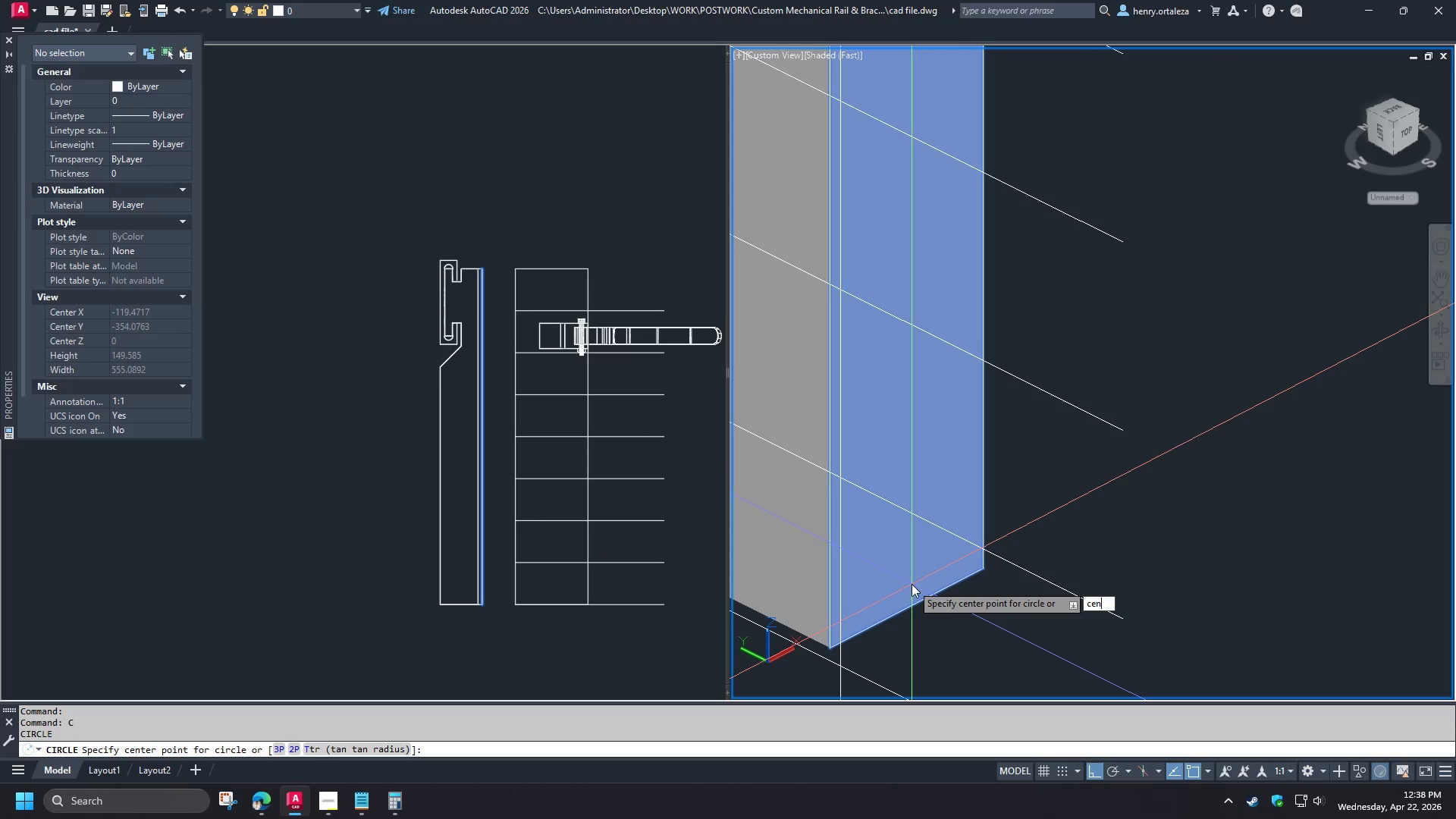 
key(Space)
 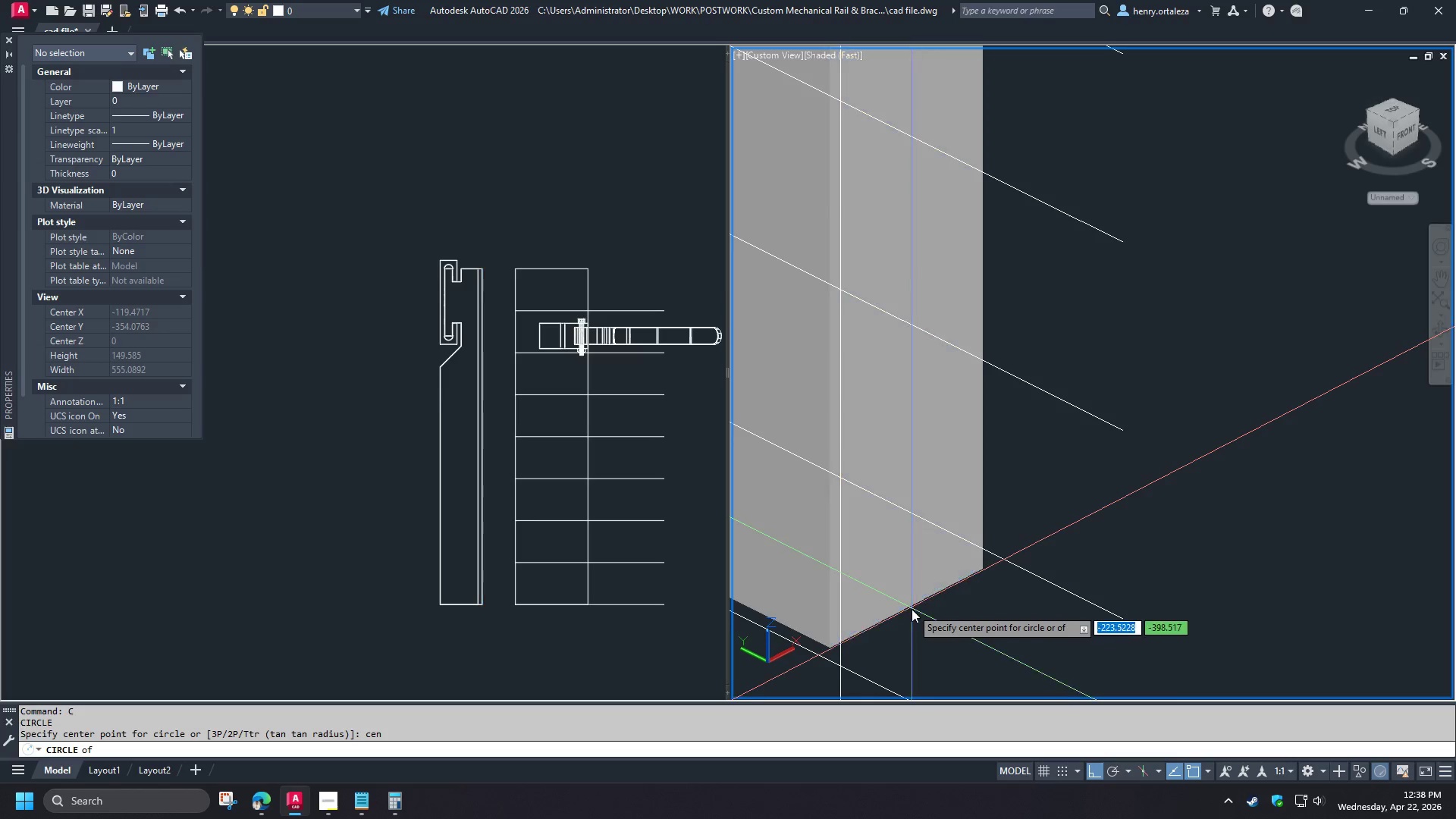 
scroll: coordinate [984, 655], scroll_direction: up, amount: 3.0
 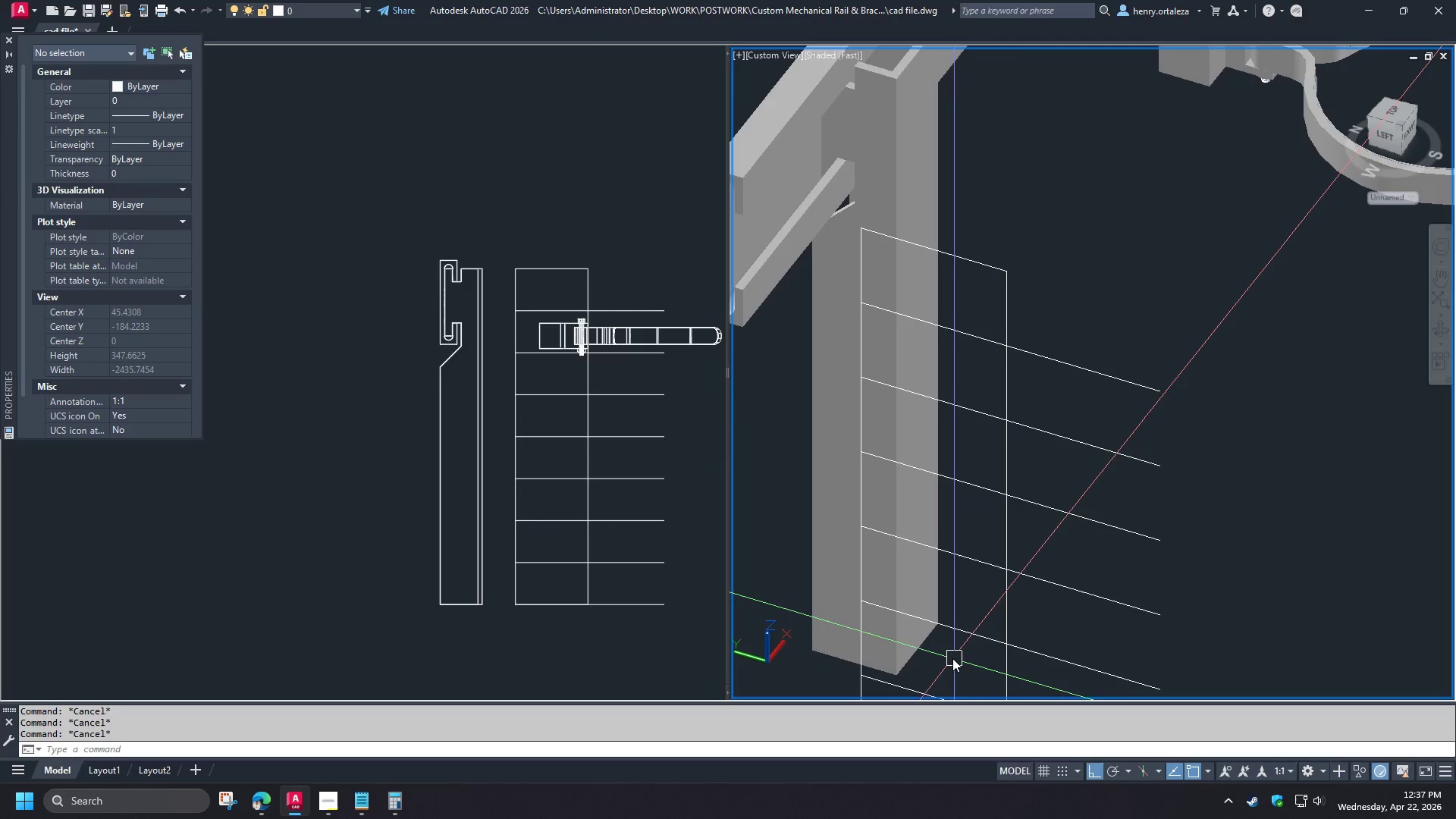 
scroll: coordinate [912, 508], scroll_direction: down, amount: 2.0
 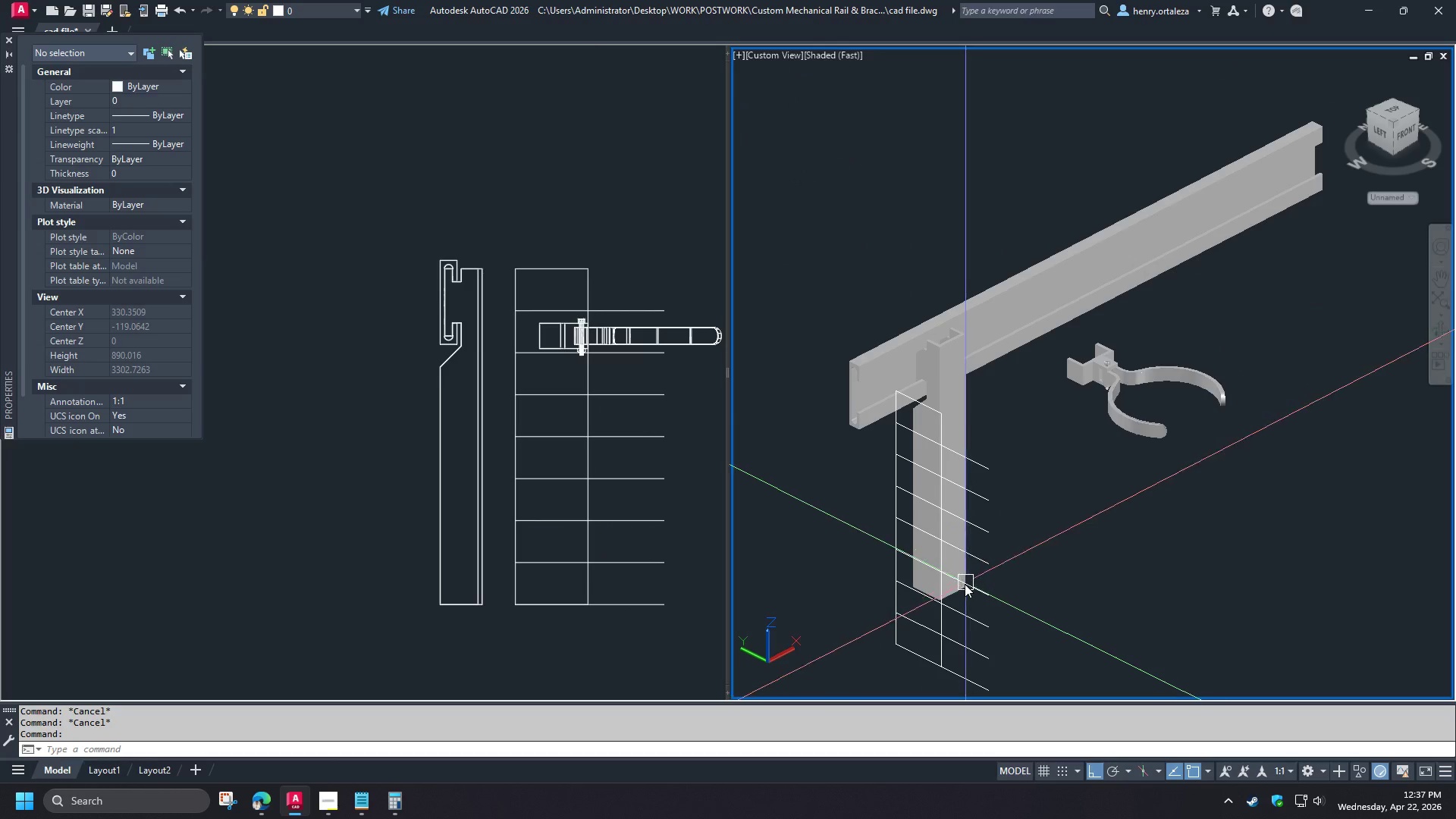 
scroll: coordinate [963, 607], scroll_direction: up, amount: 5.0
 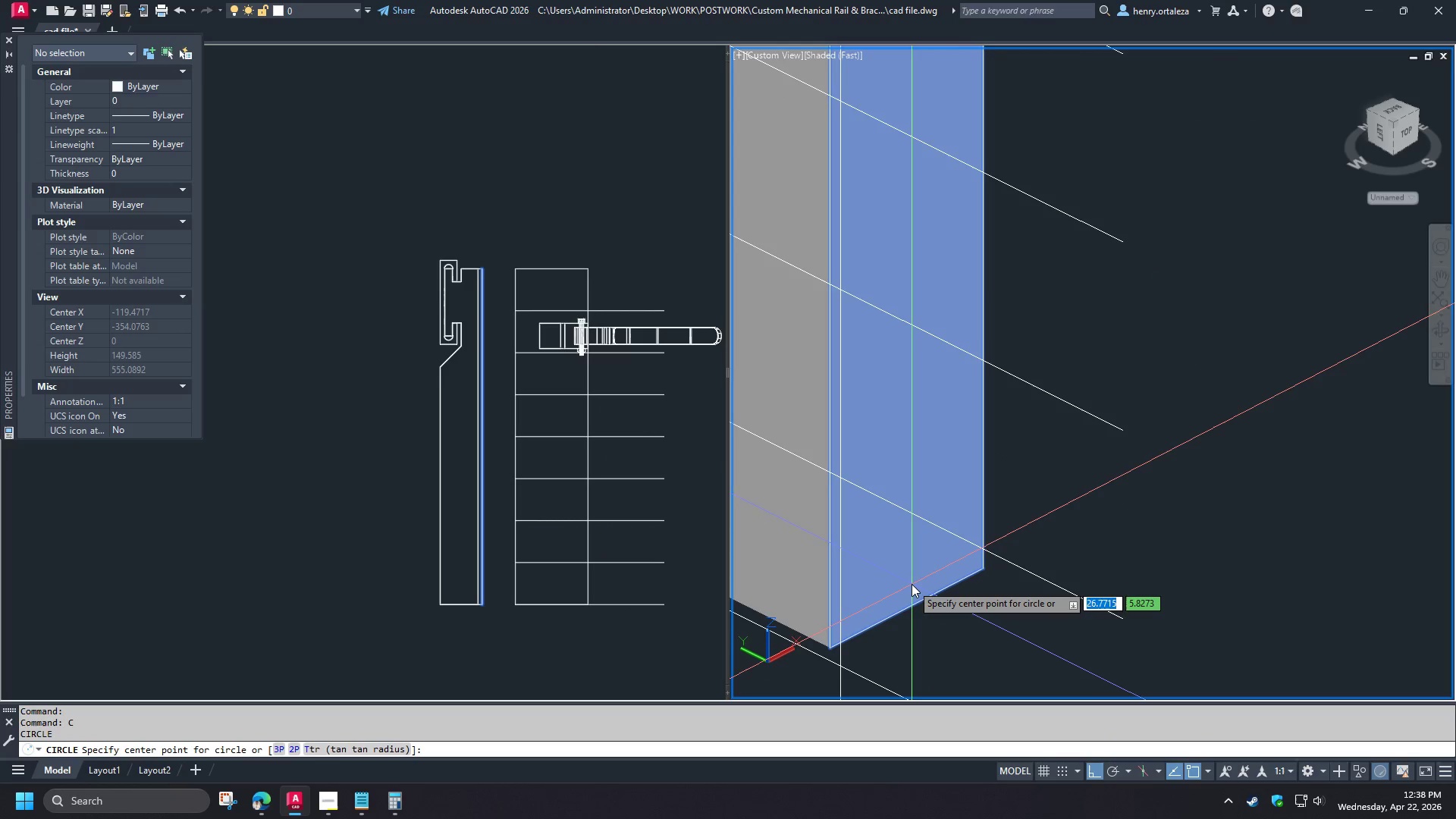 
wait(5.25)
 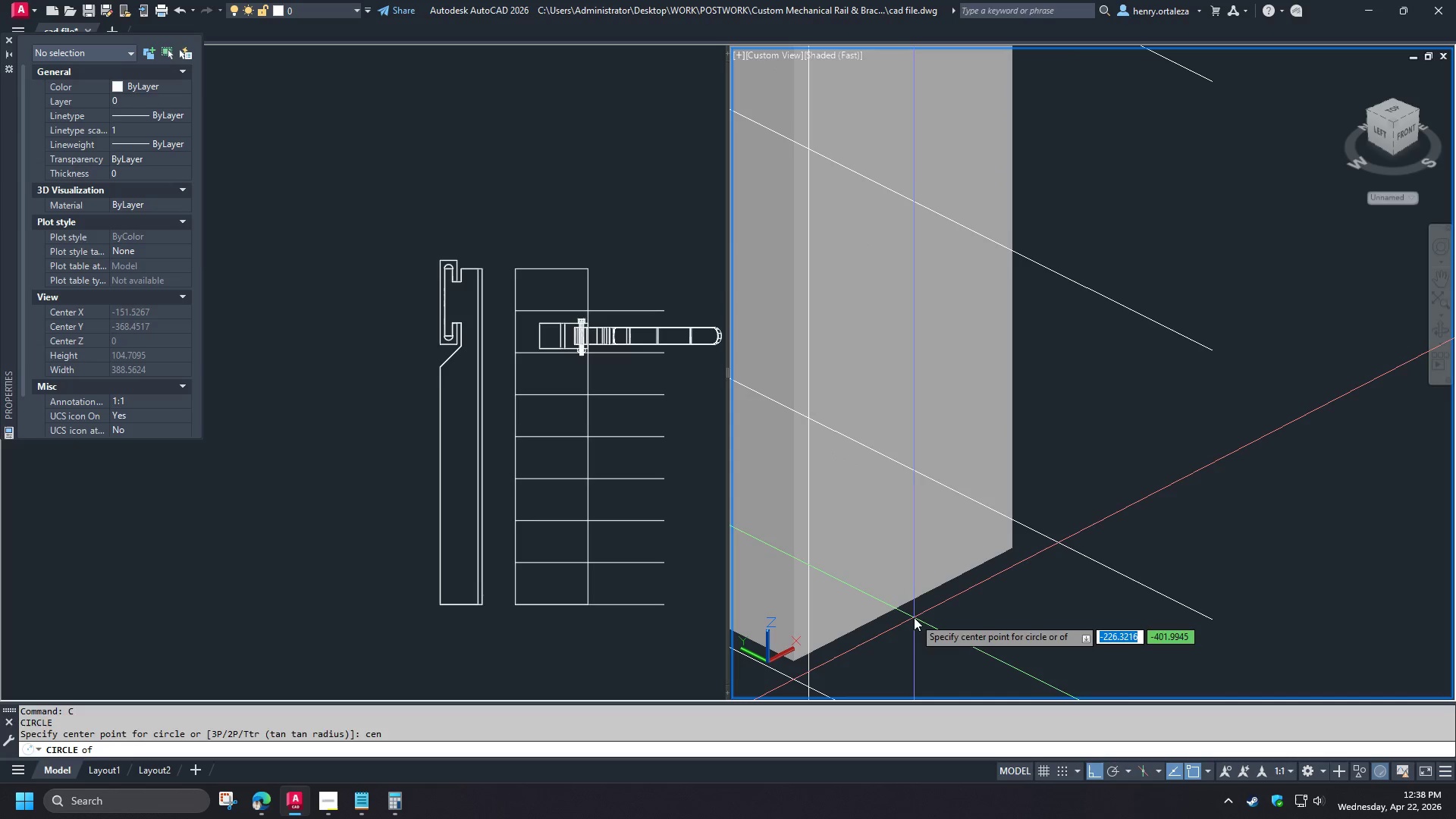 
key(Escape)
type(c mid )
 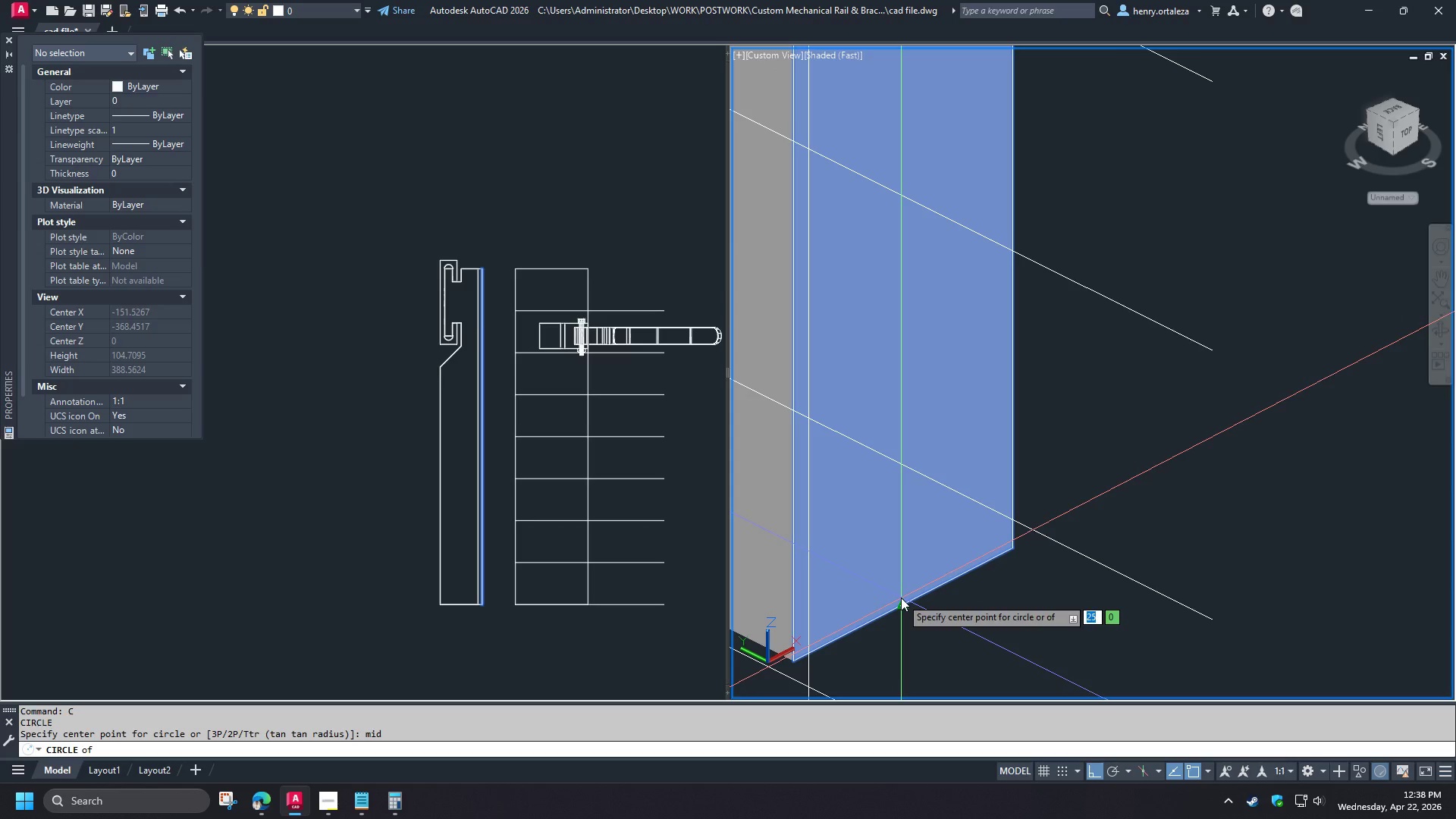 
scroll: coordinate [914, 617], scroll_direction: up, amount: 1.0
 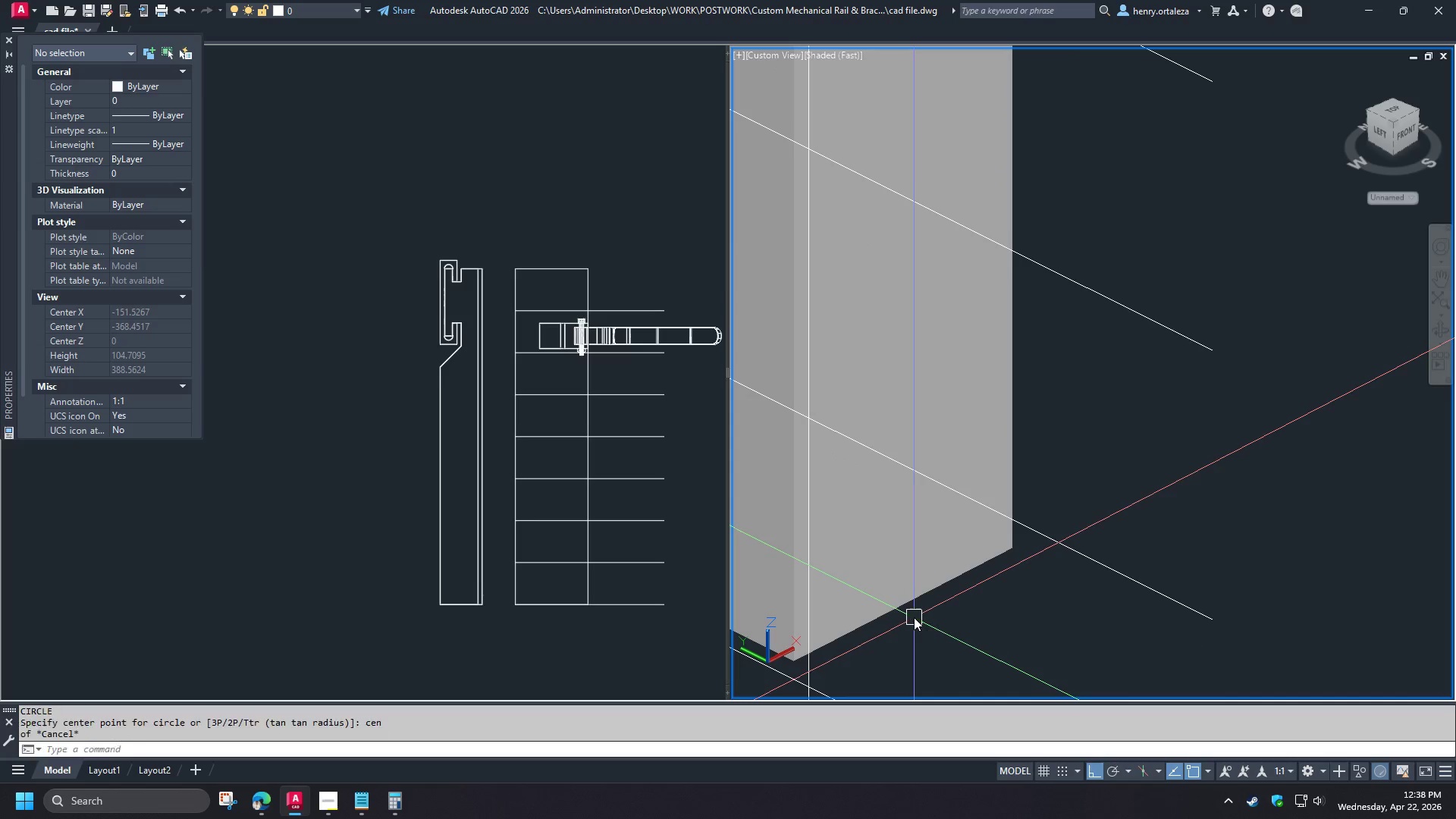 
left_click([901, 598])
 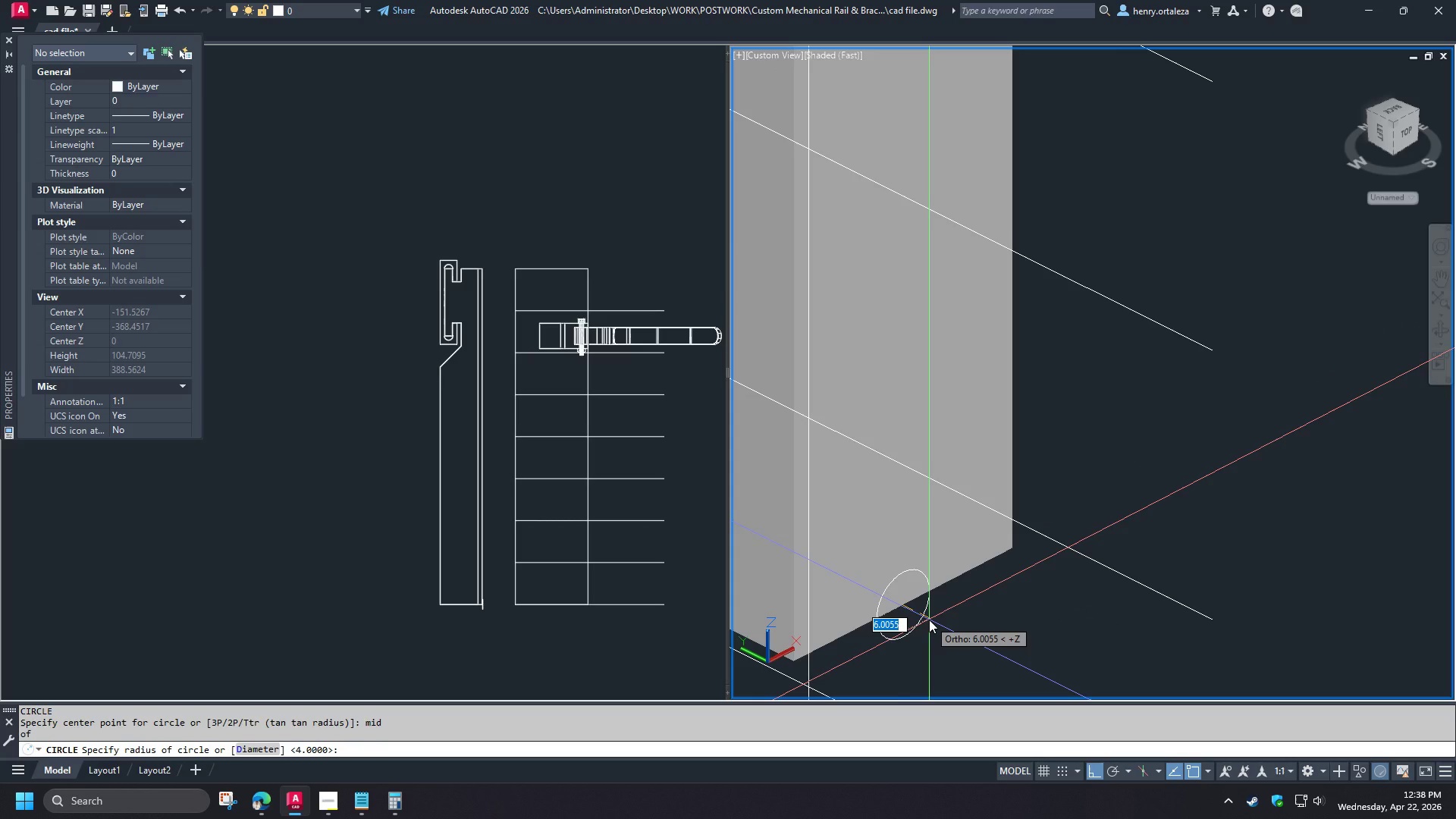 
key(D)
 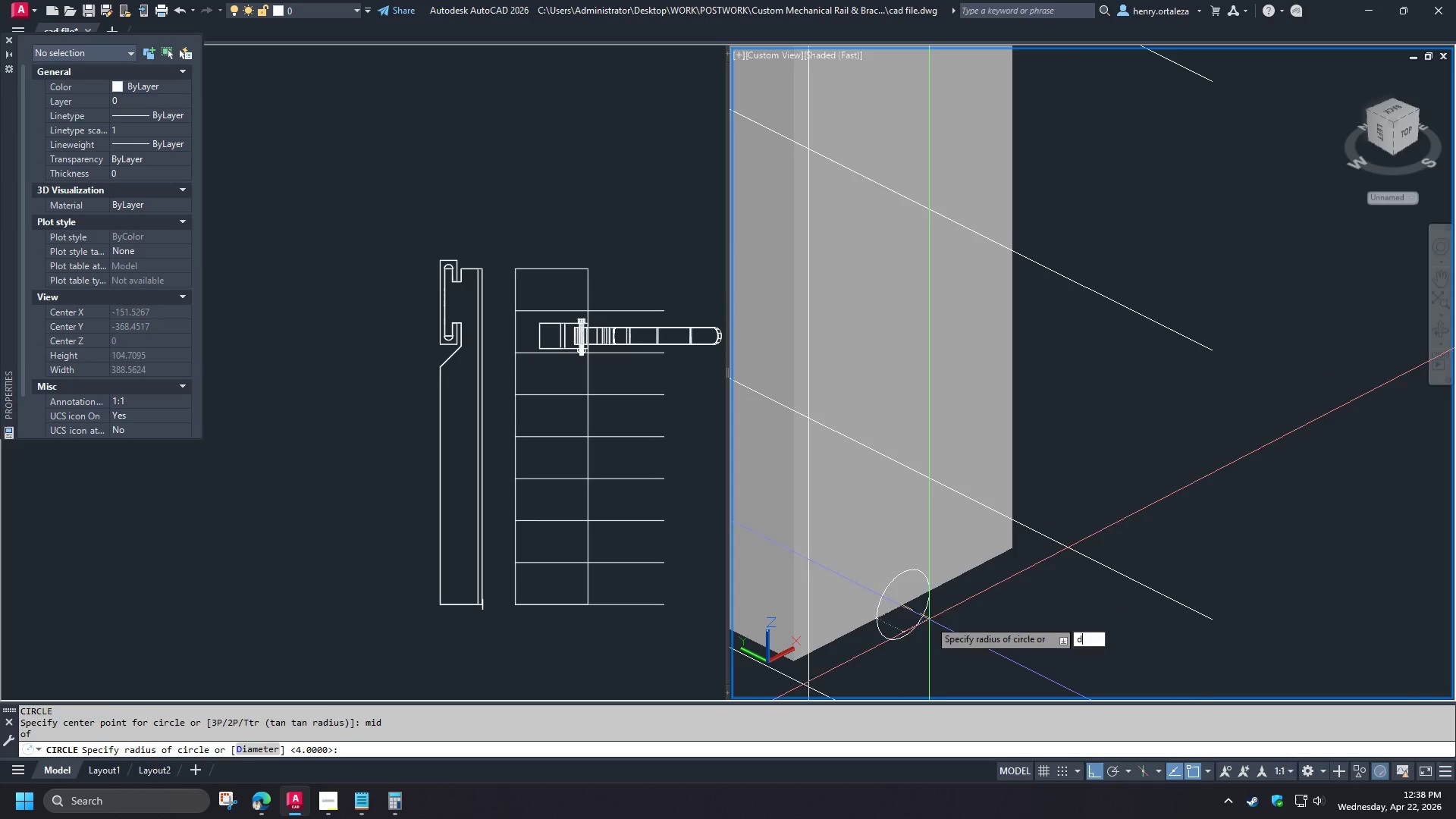 
key(Space)
 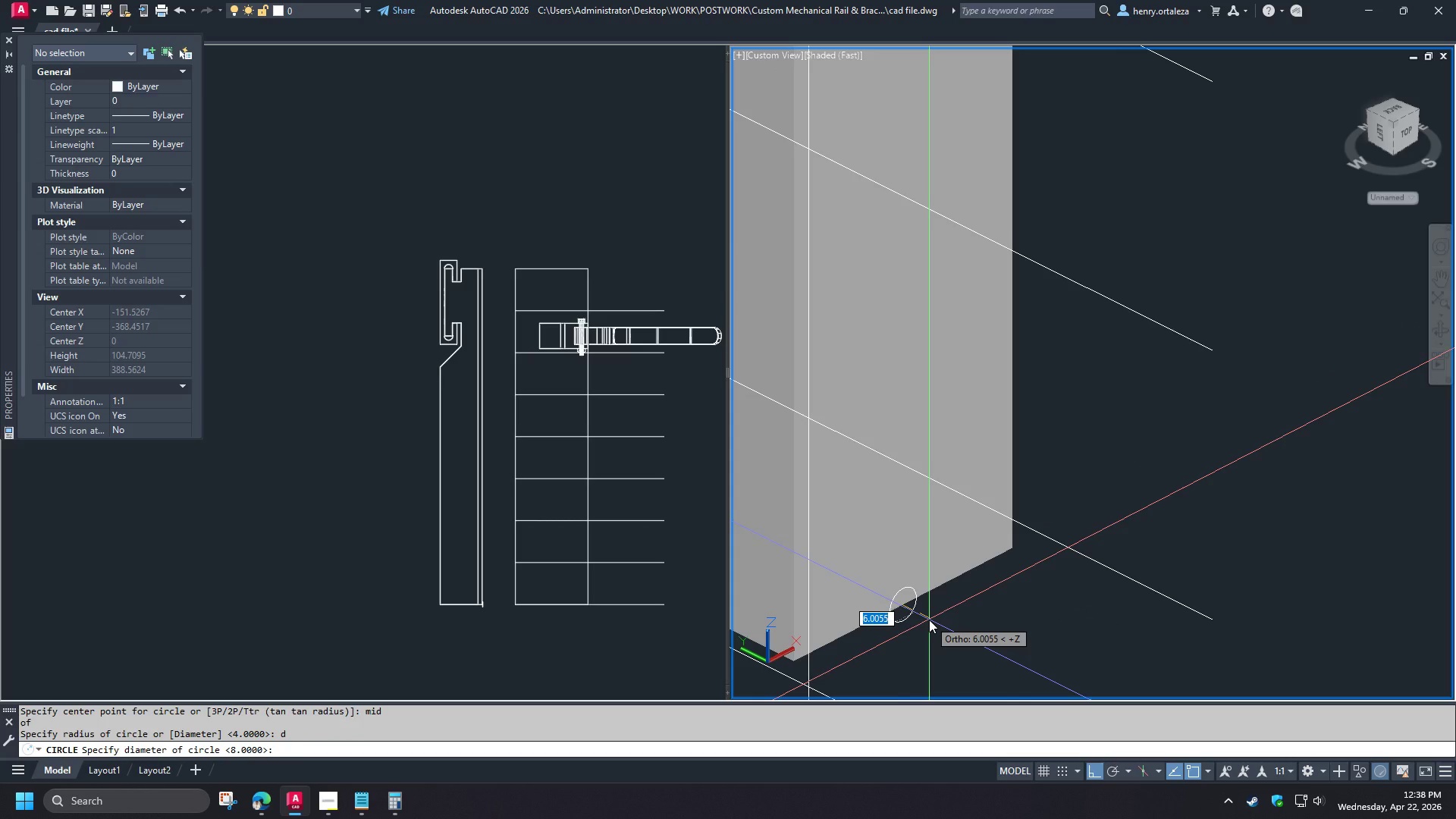 
key(Numpad5)
 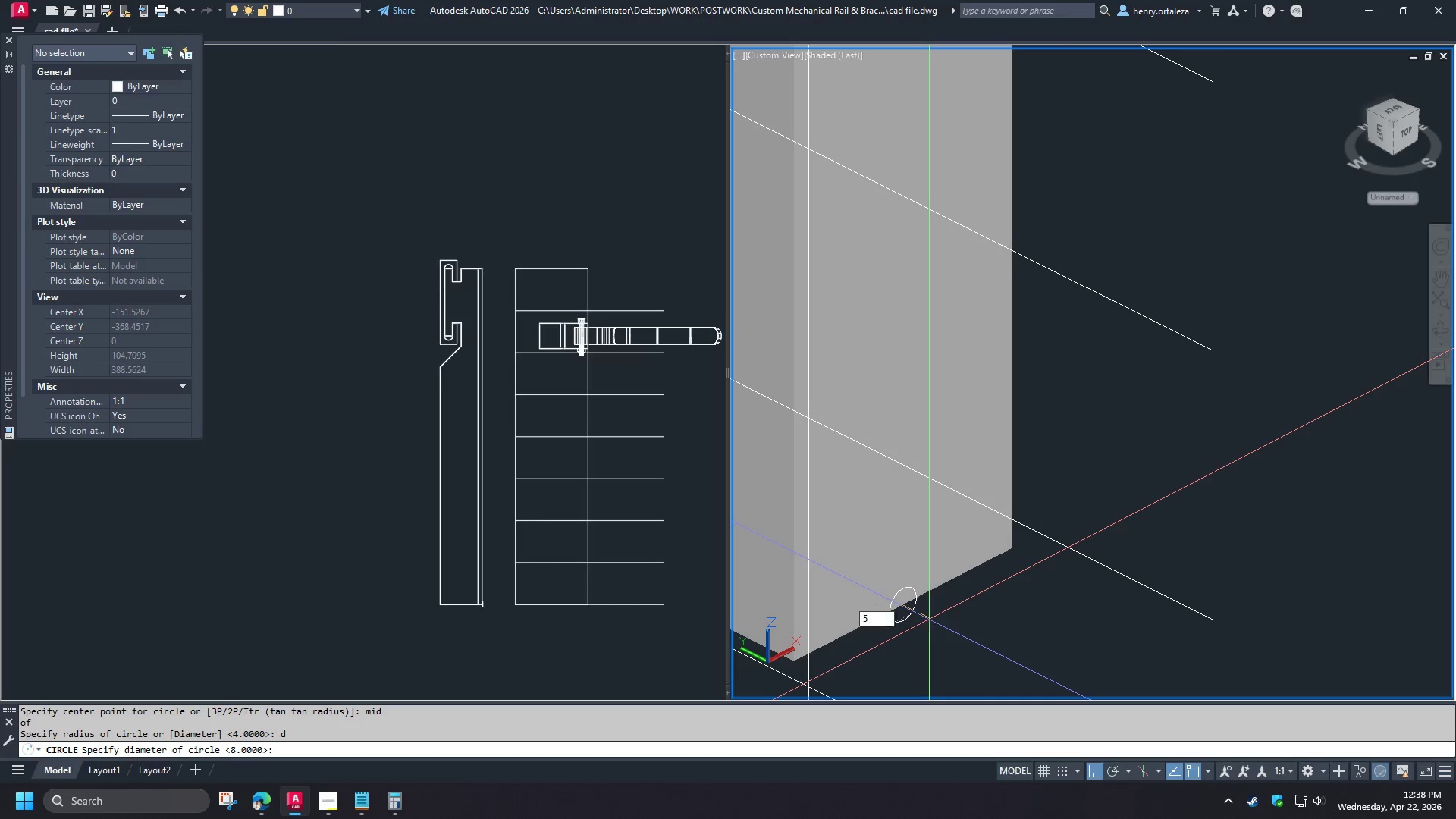 
key(NumpadDecimal)
 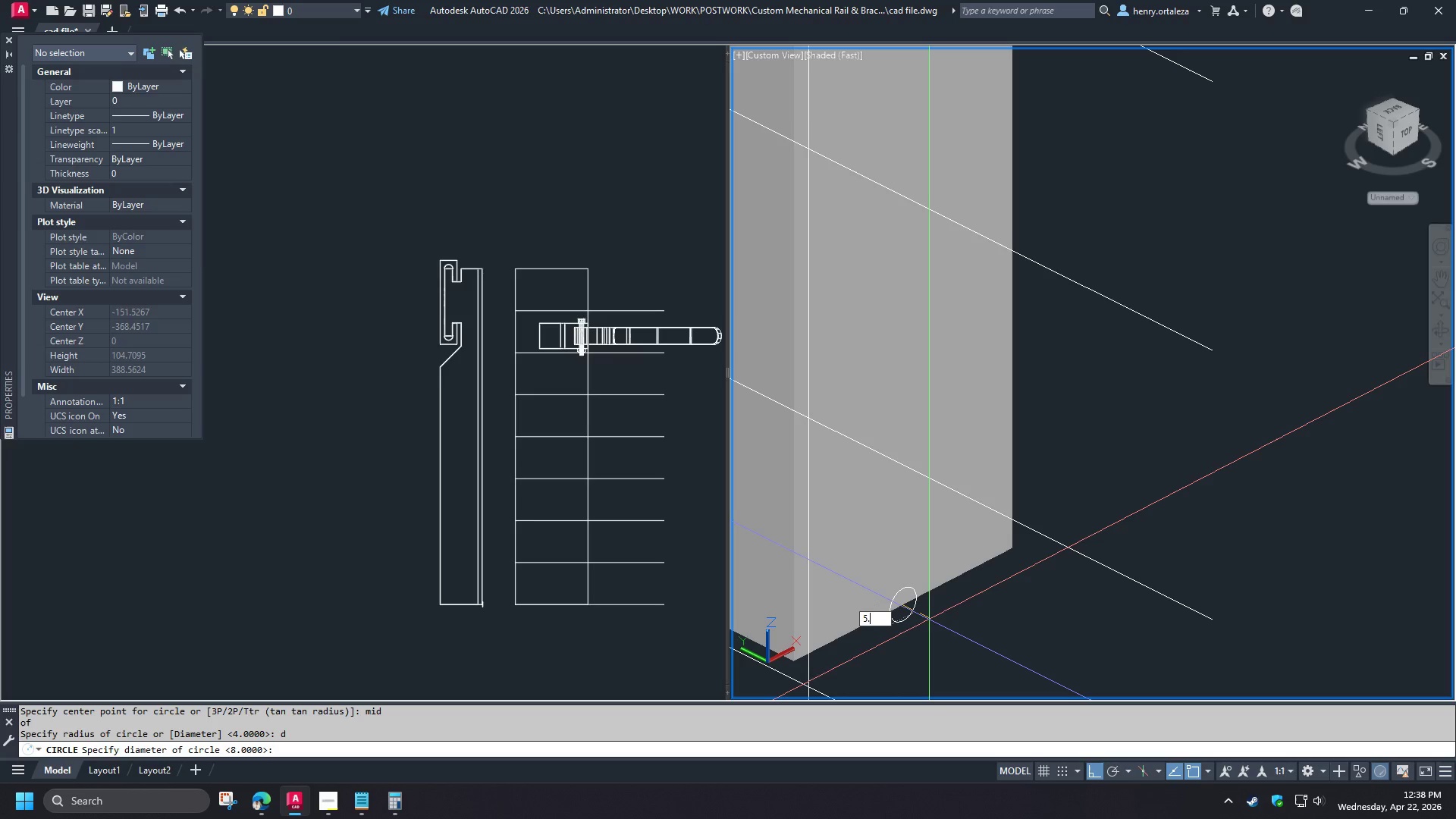 
key(Numpad1)
 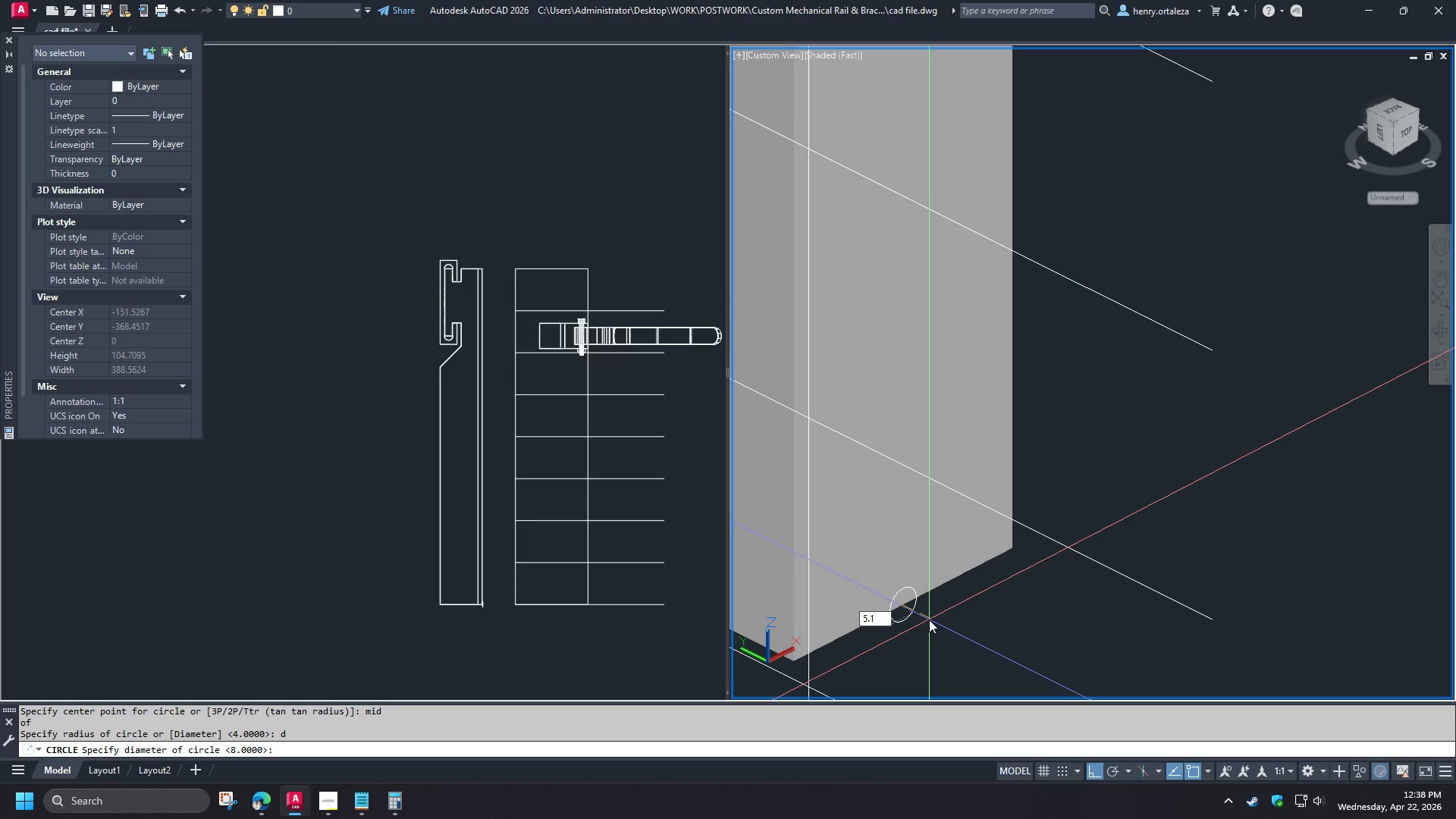 
key(NumpadEnter)
 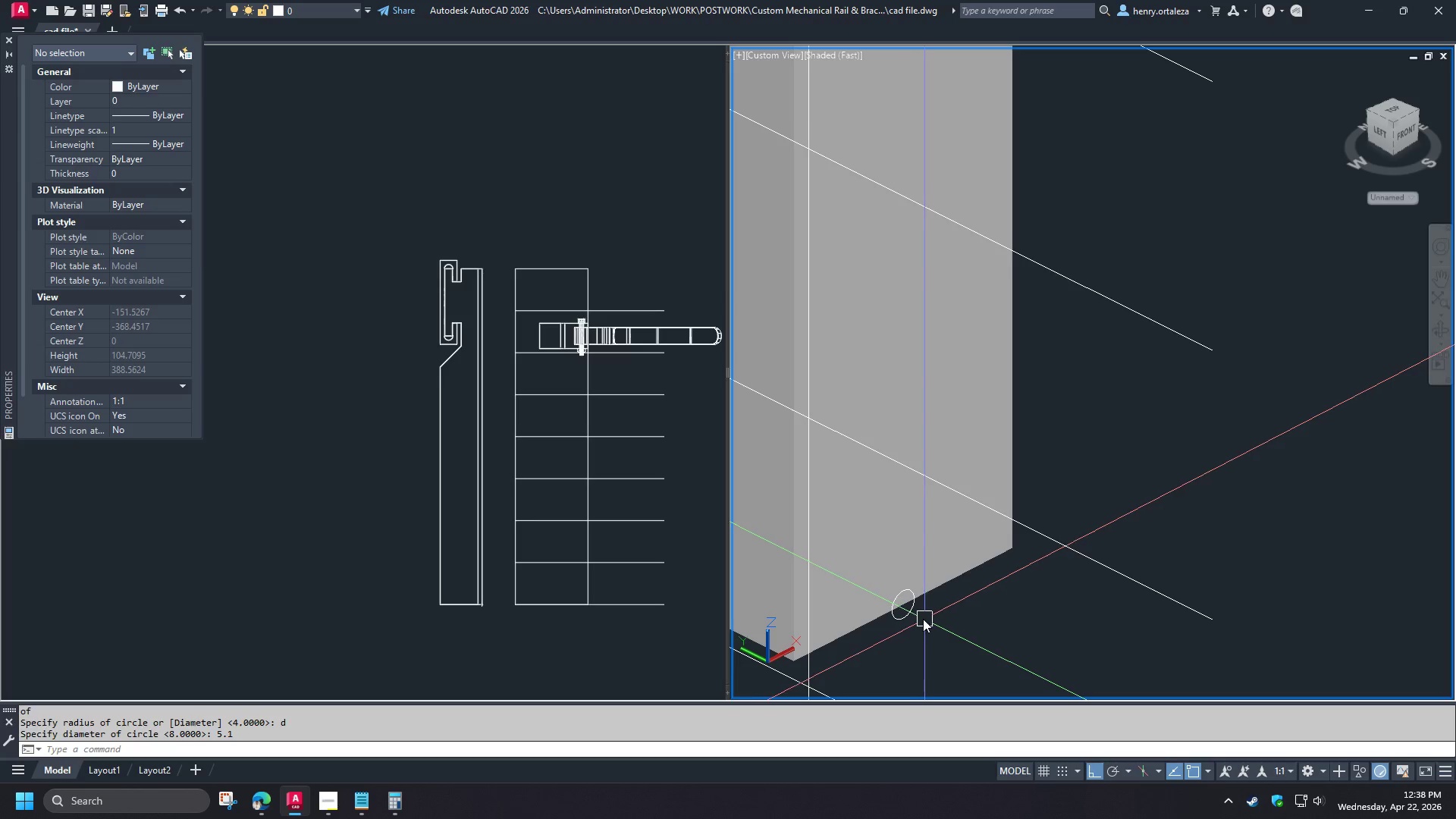 
left_click([915, 617])
 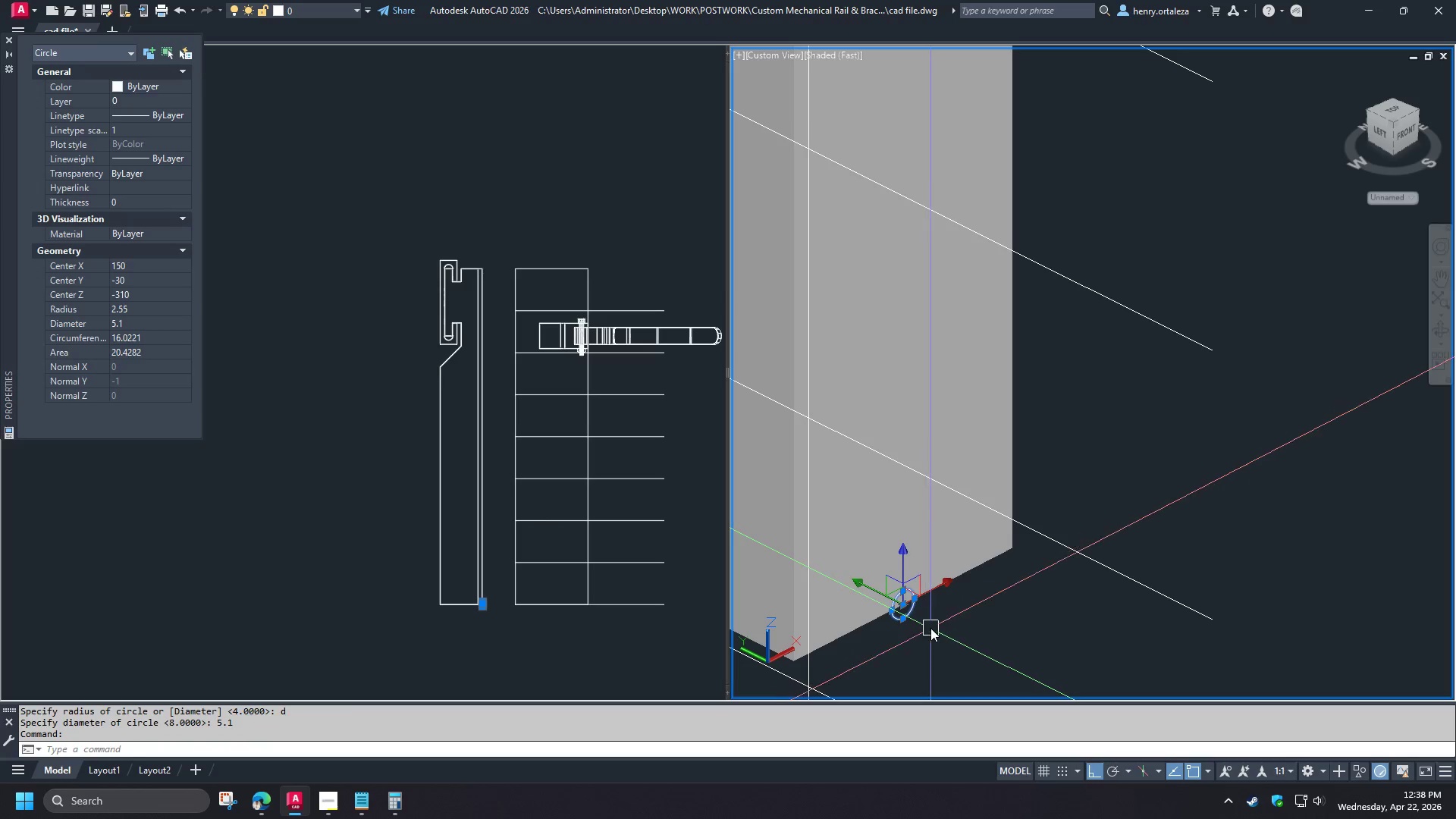 
key(M)
 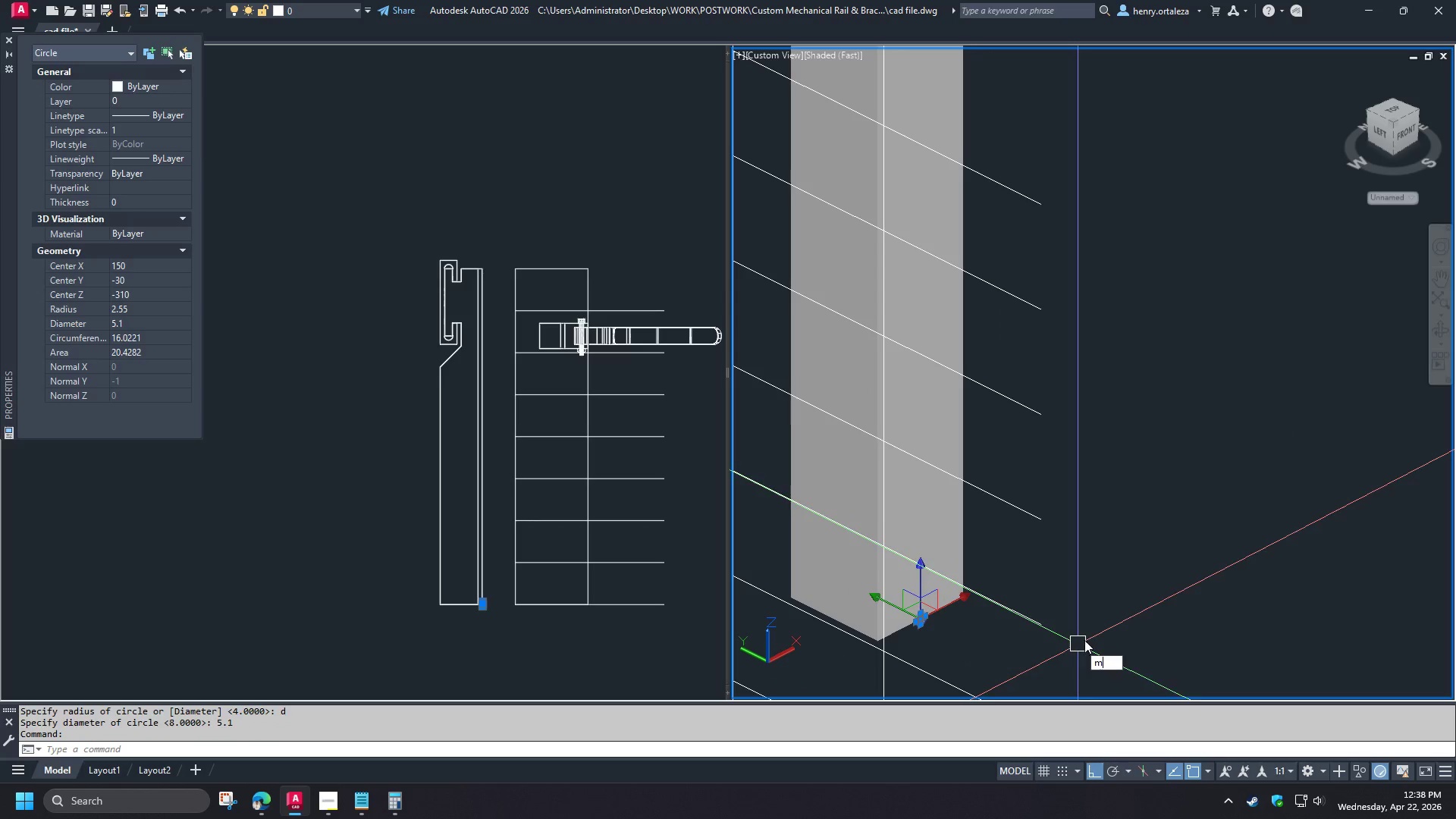 
key(Space)
 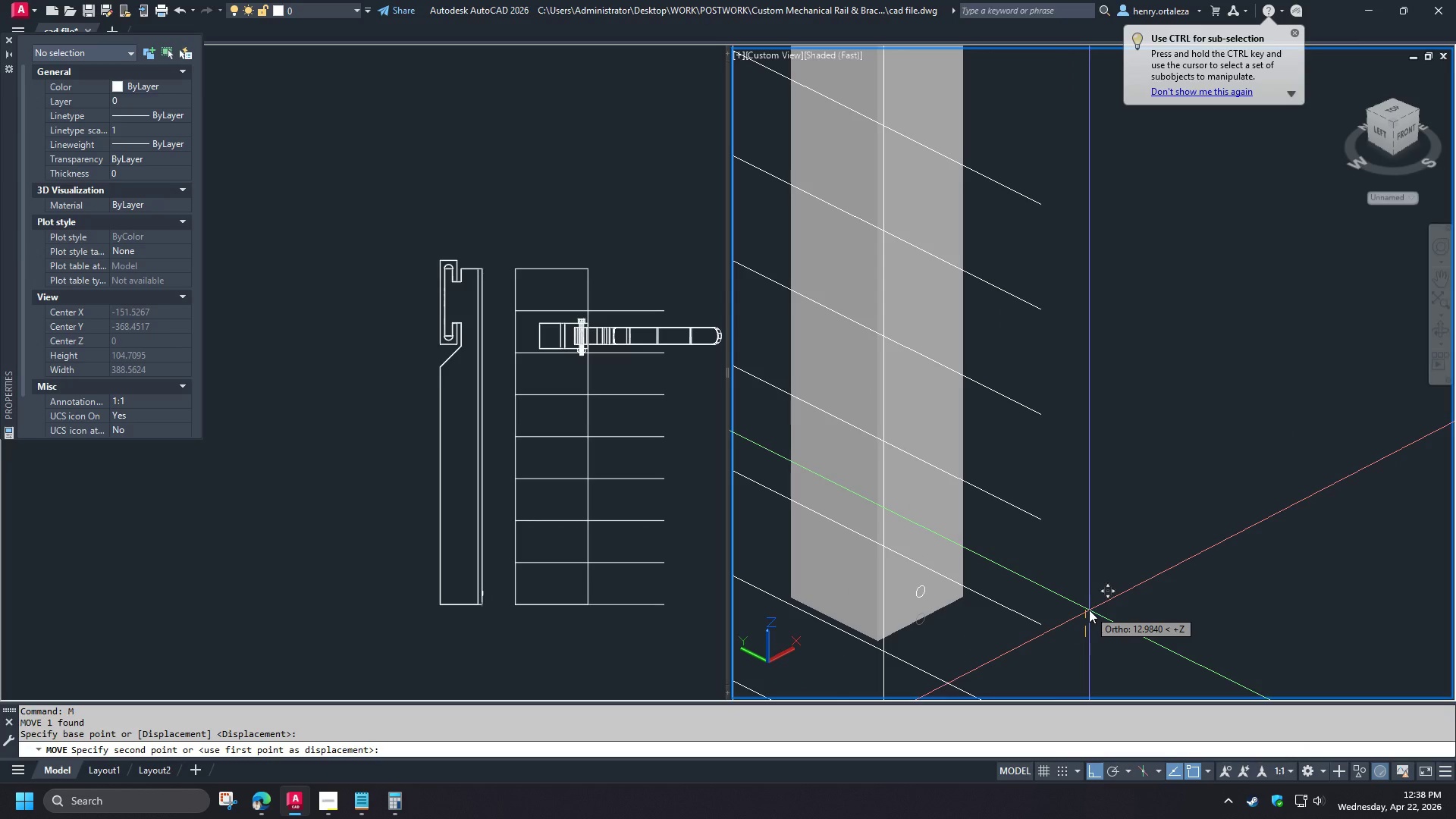 
key(Numpad5)
 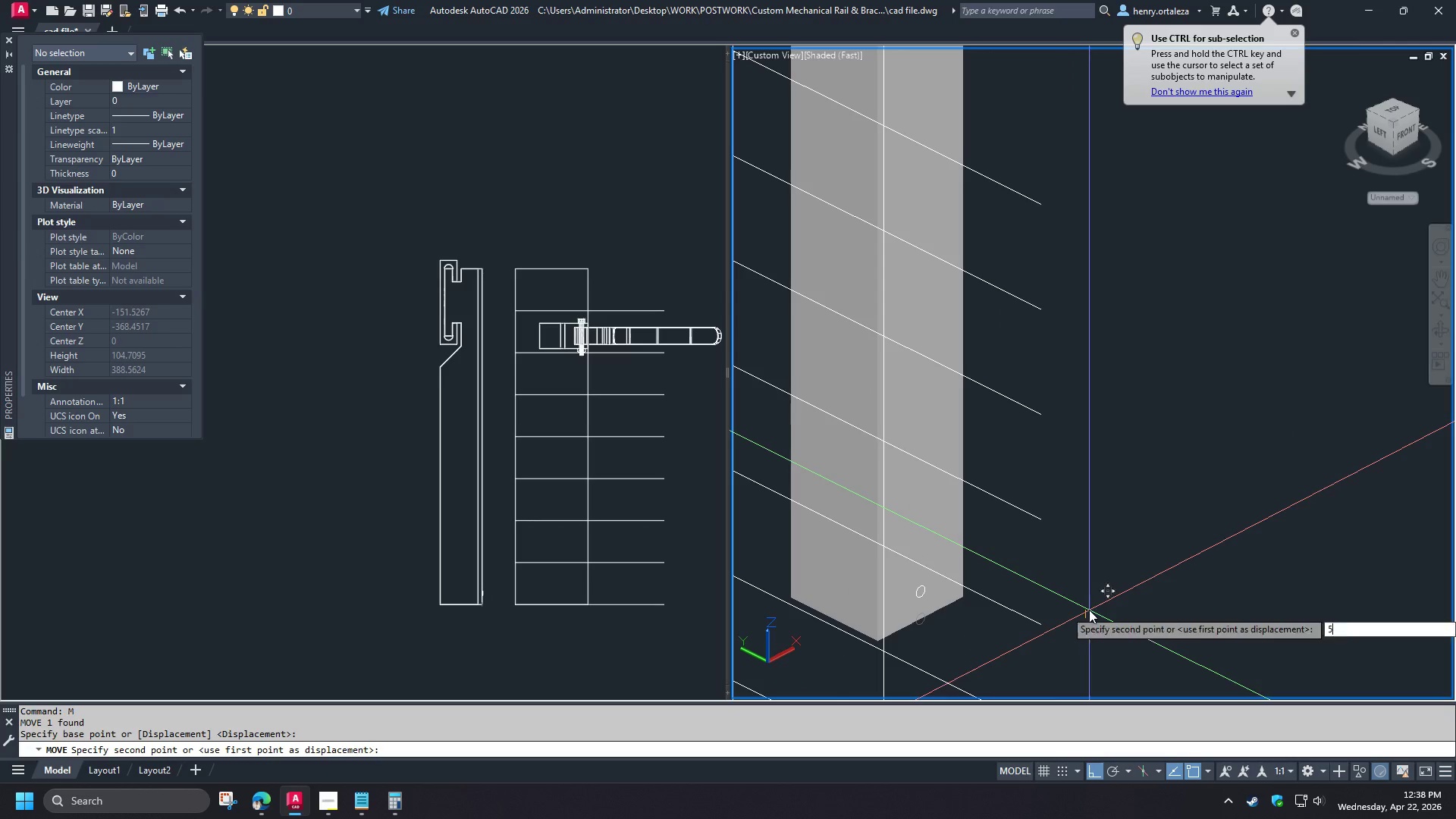 
key(Numpad0)
 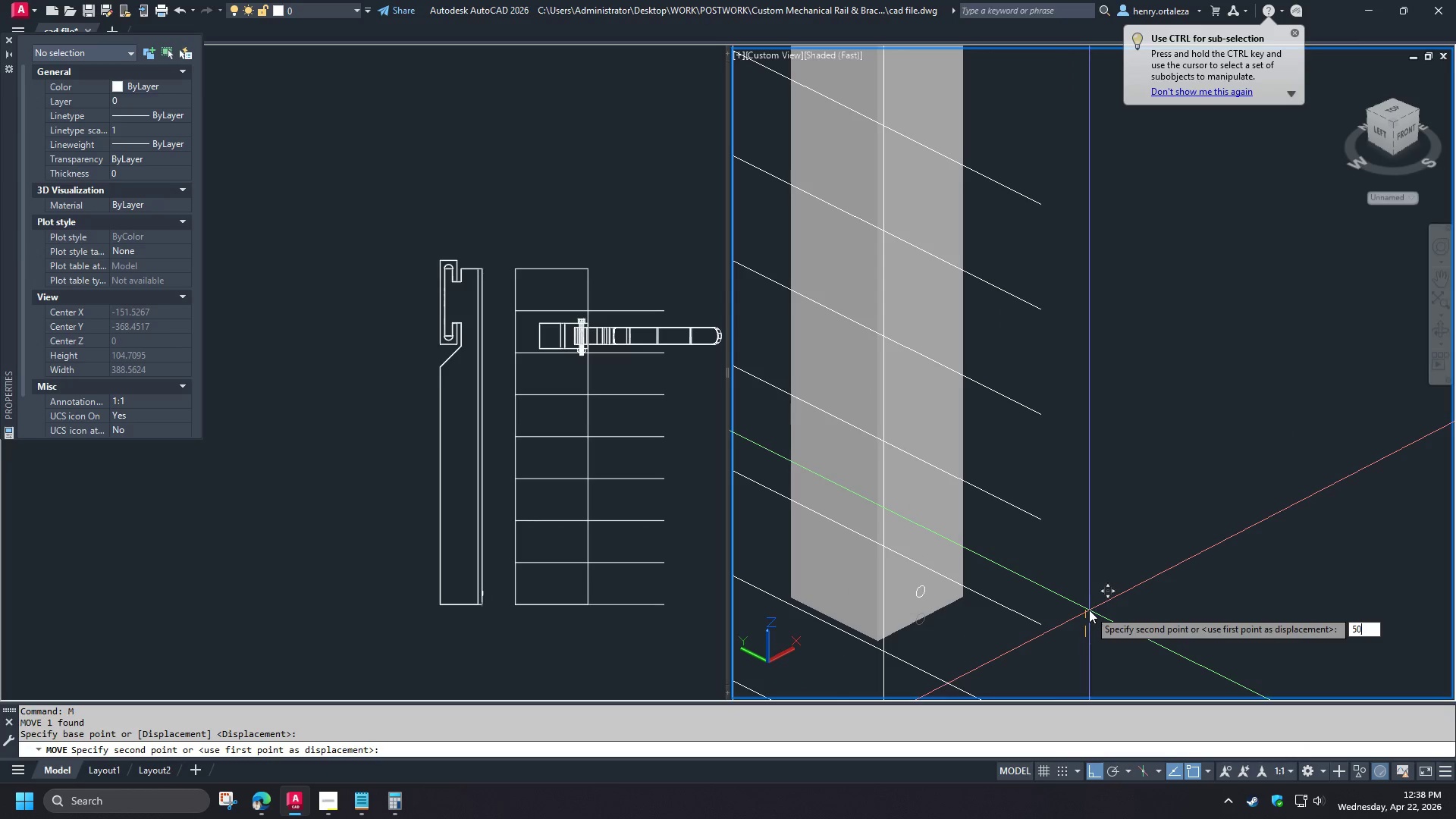 
key(NumpadEnter)
 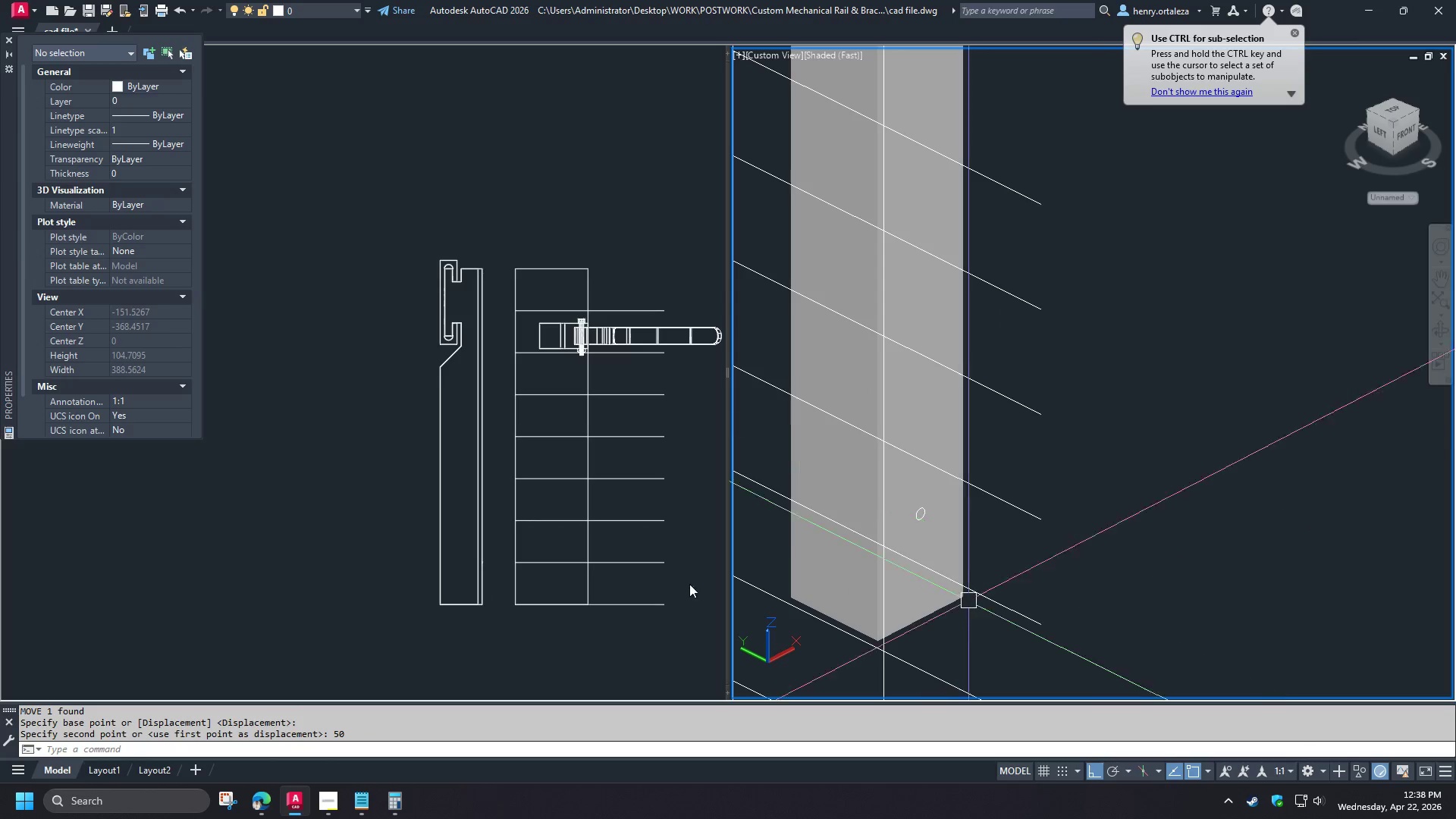 
left_click([633, 543])
 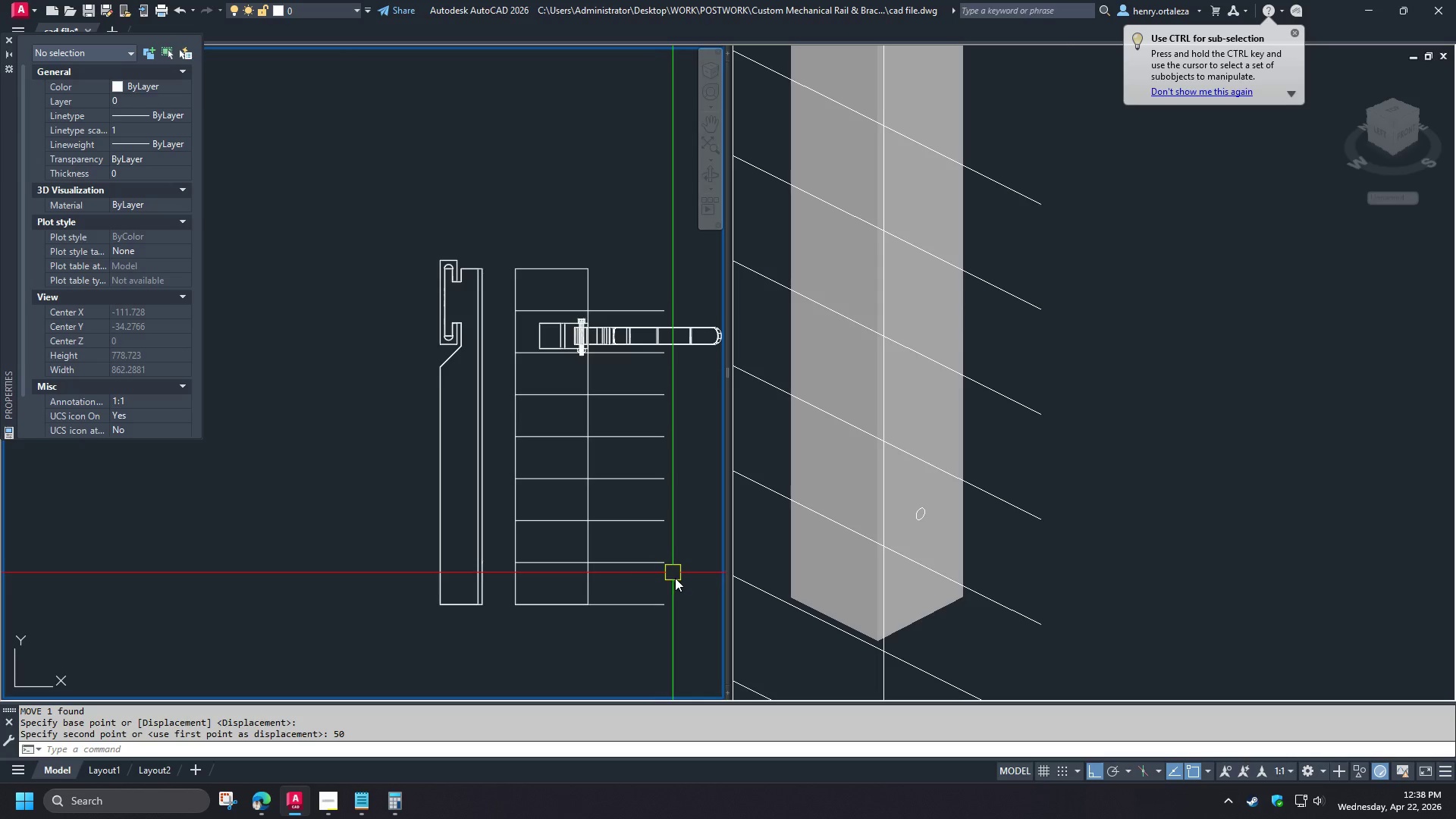 
left_click_drag(start_coordinate=[678, 582], to_coordinate=[676, 576])
 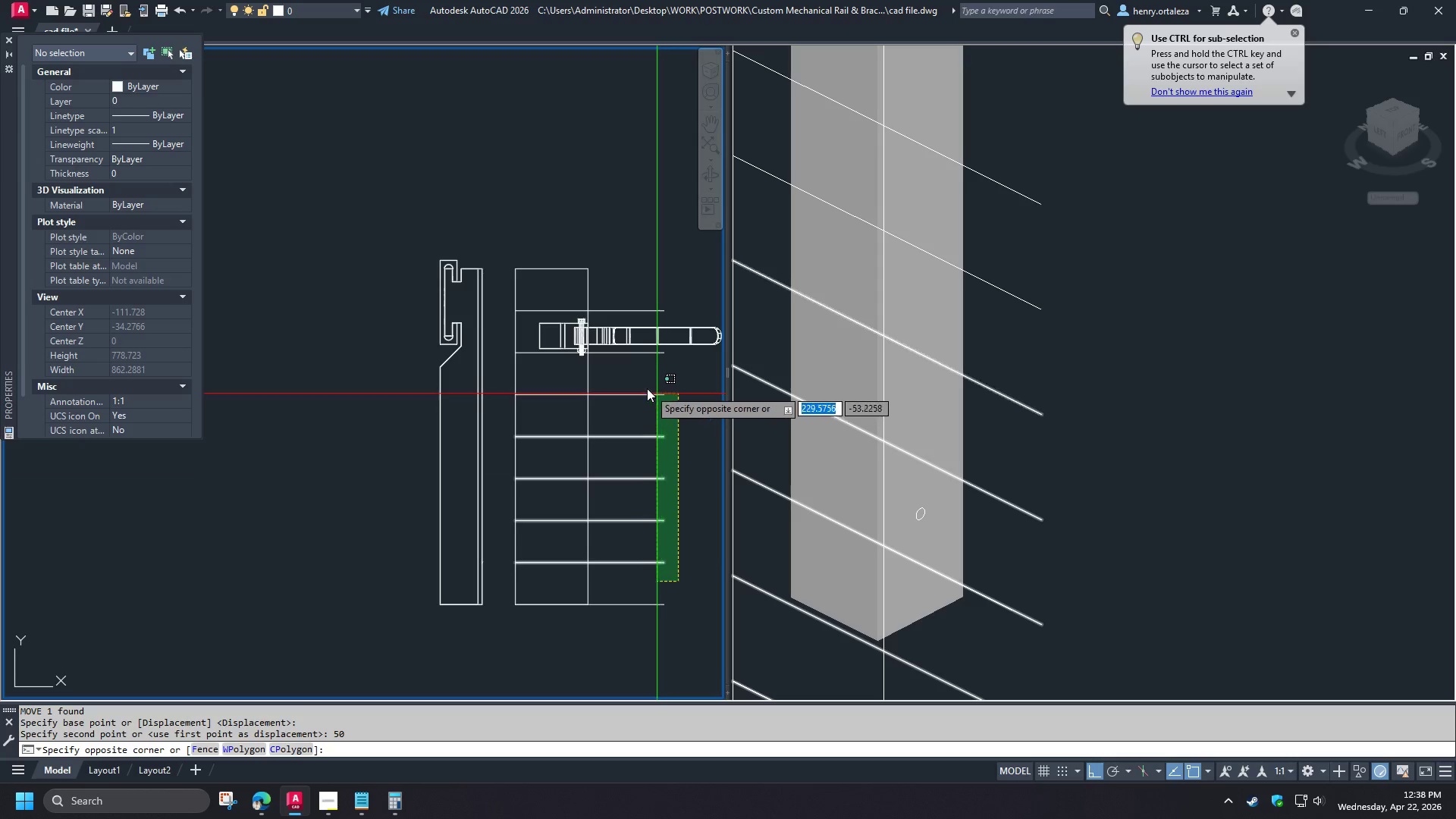 
scroll: coordinate [935, 630], scroll_direction: down, amount: 2.0
 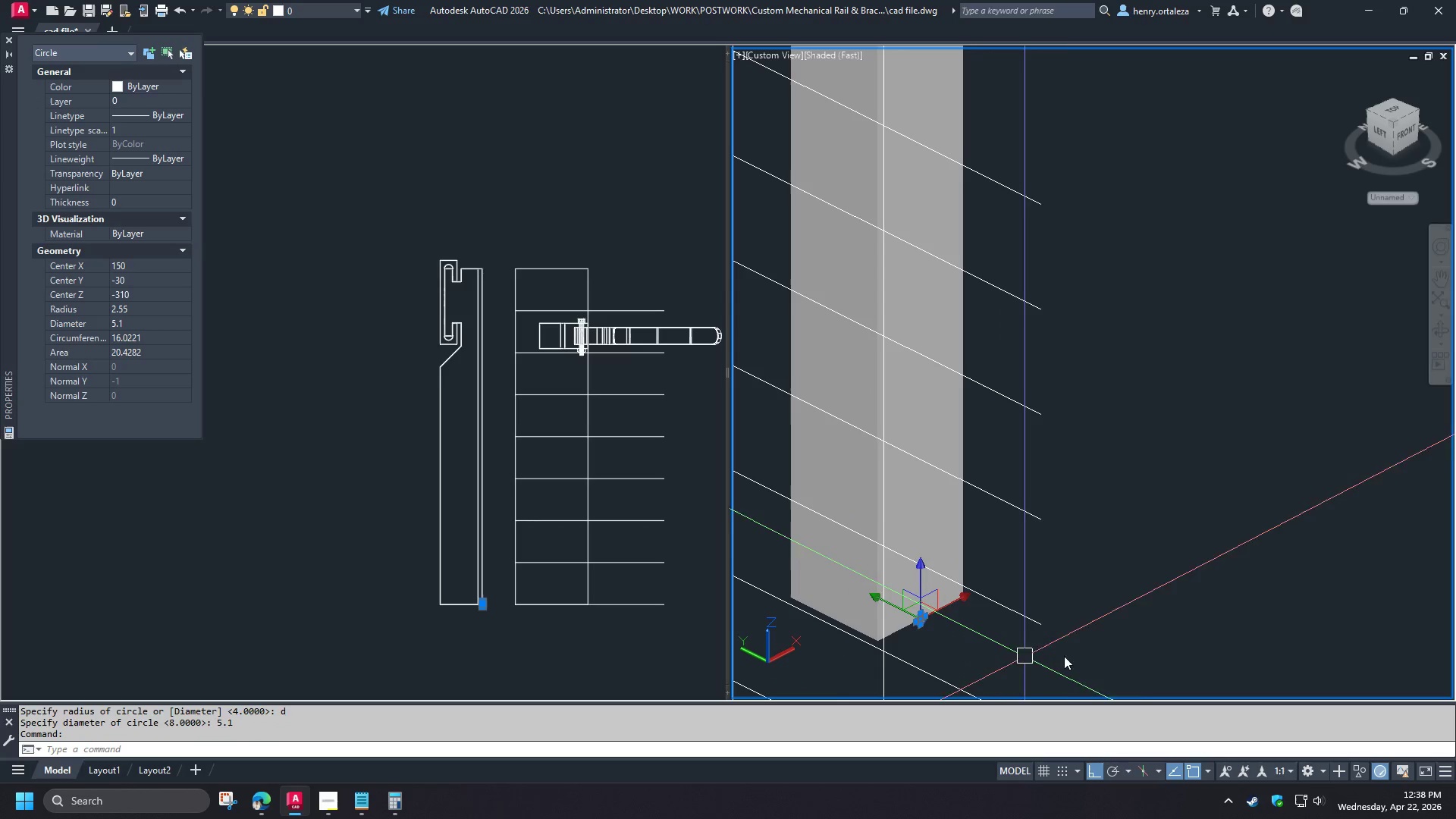 
left_click([644, 388])
 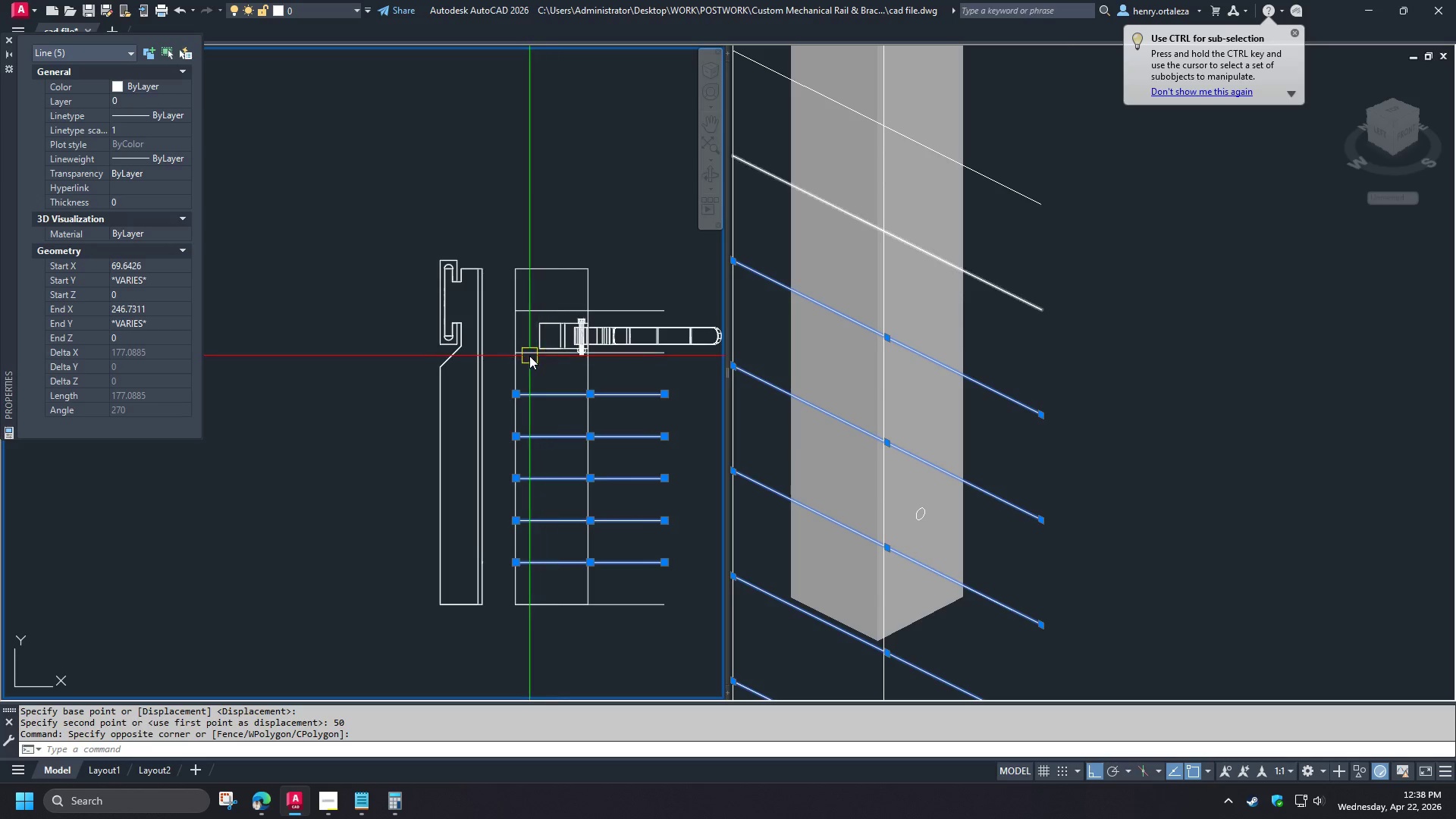 
left_click([529, 355])
 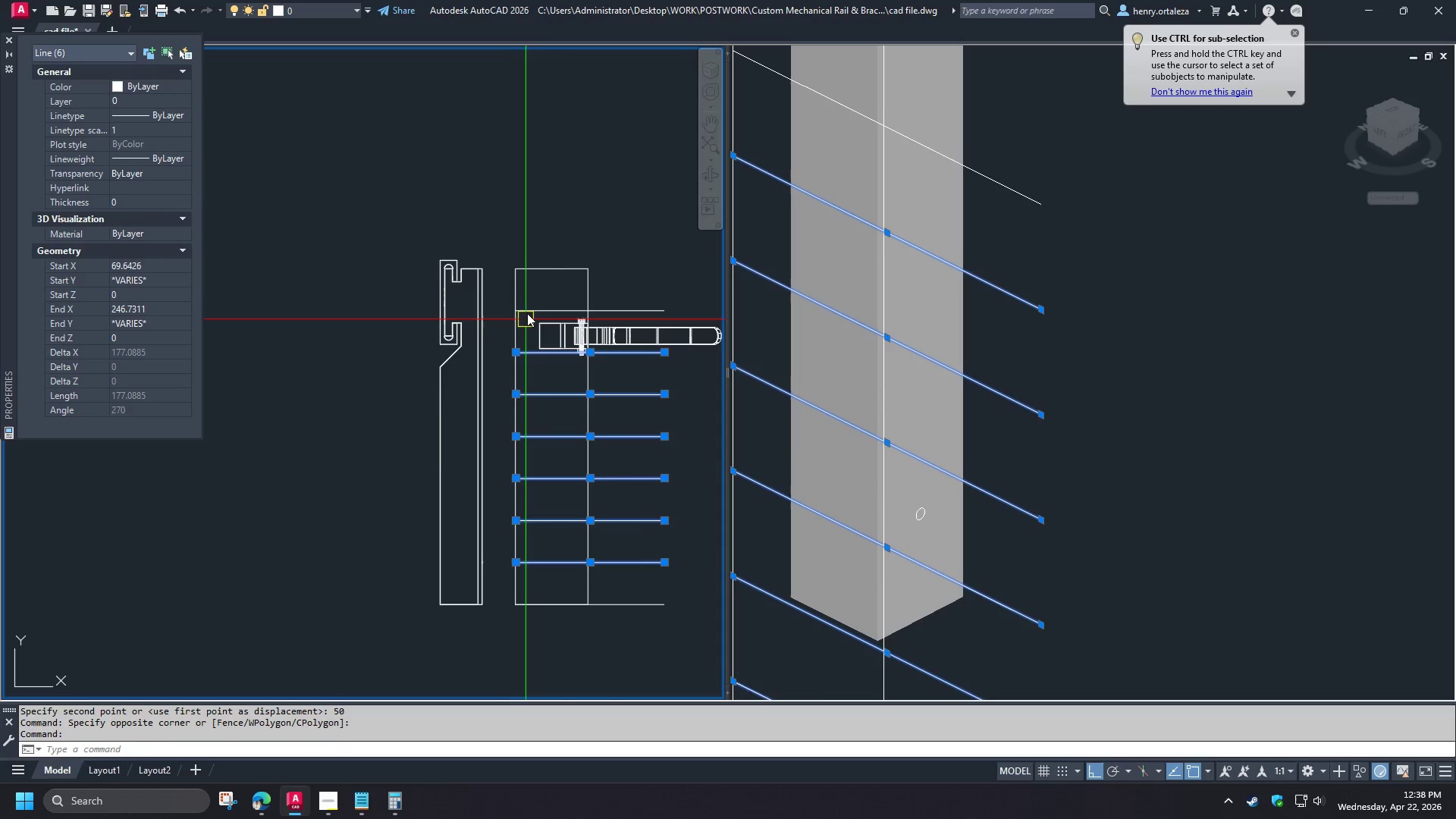 
left_click([528, 309])
 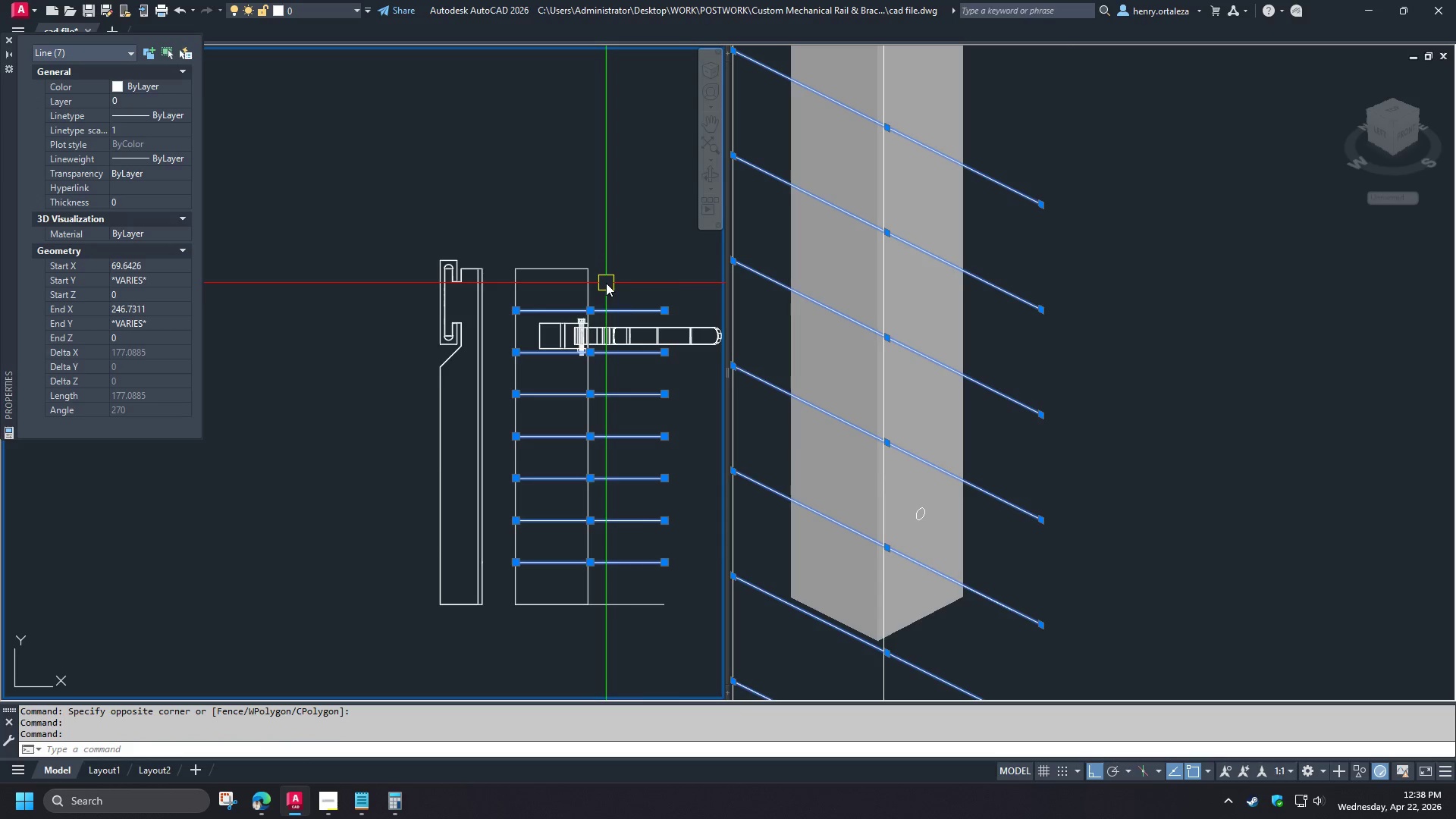 
key(Control+1)
 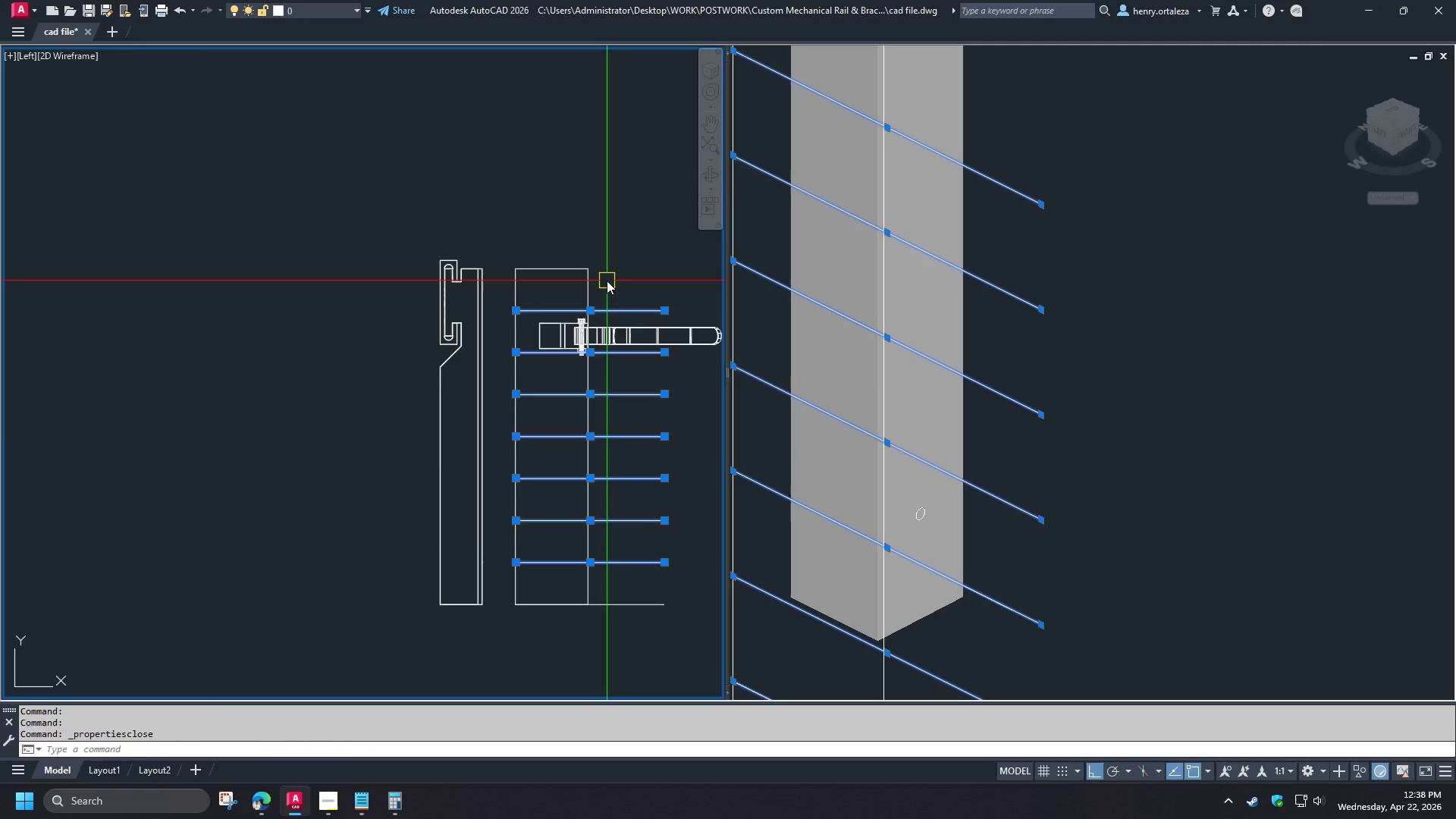 
key(Control+1)
 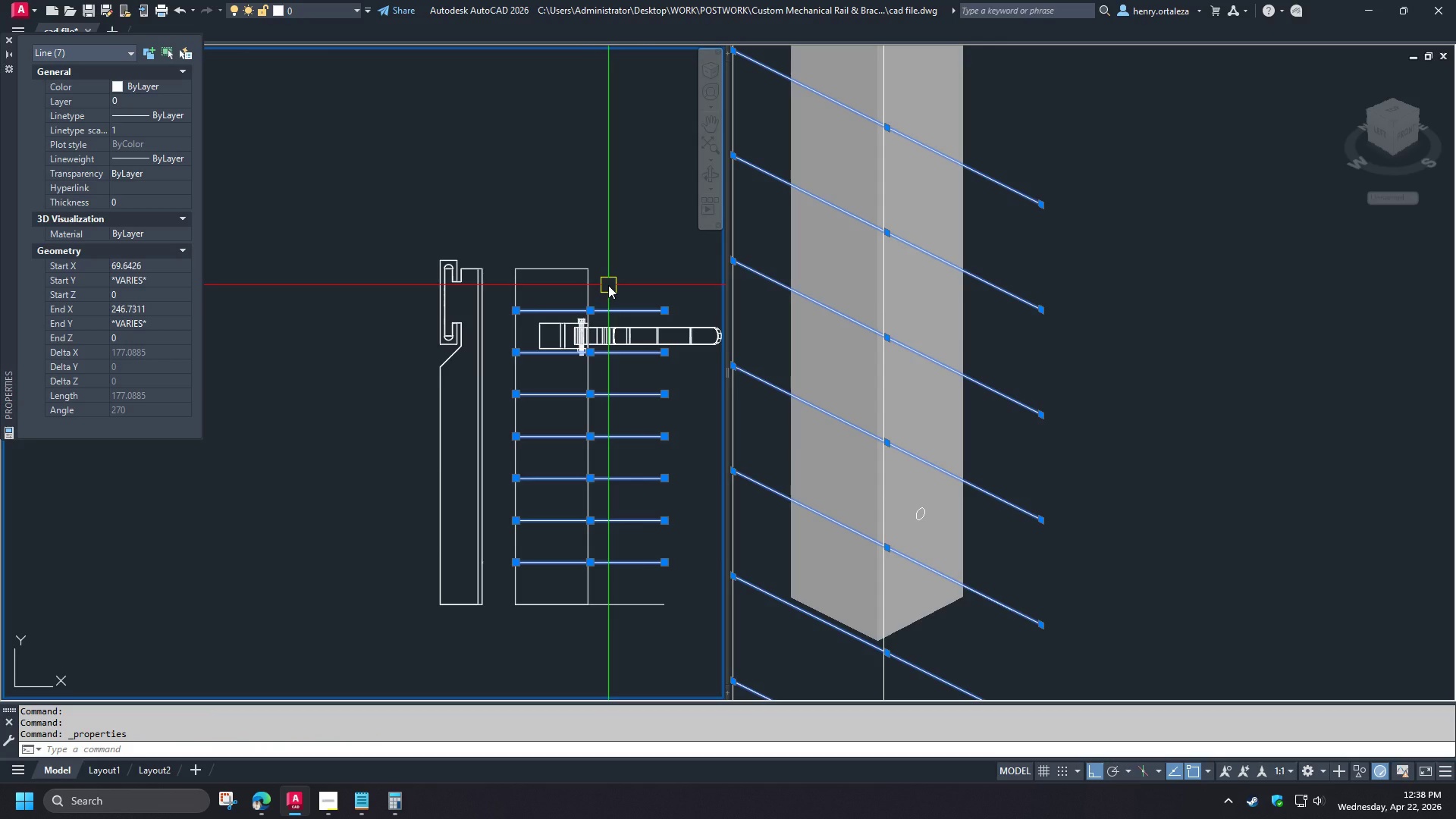 
key(Control+1)
 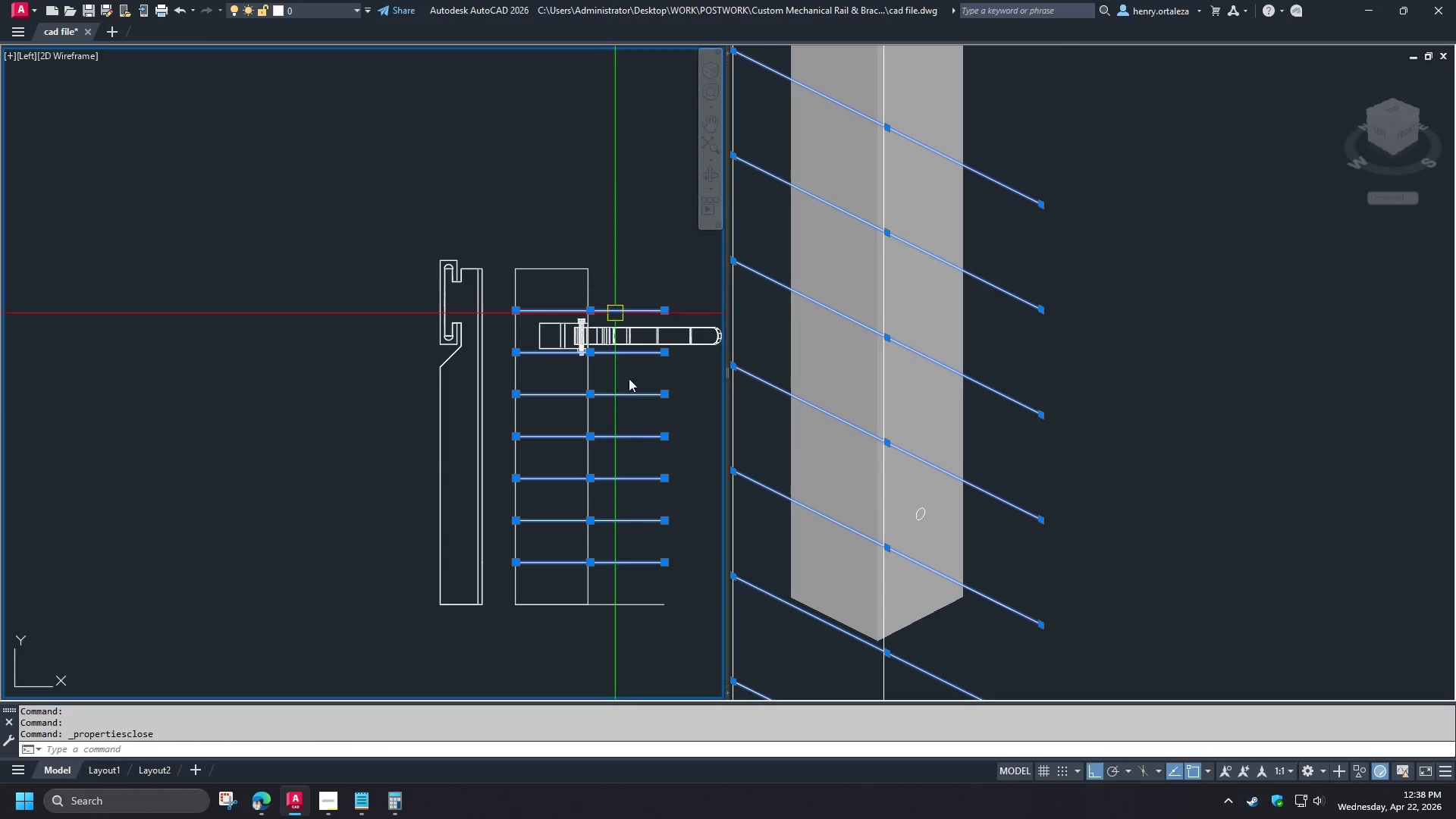 
key(Escape)
 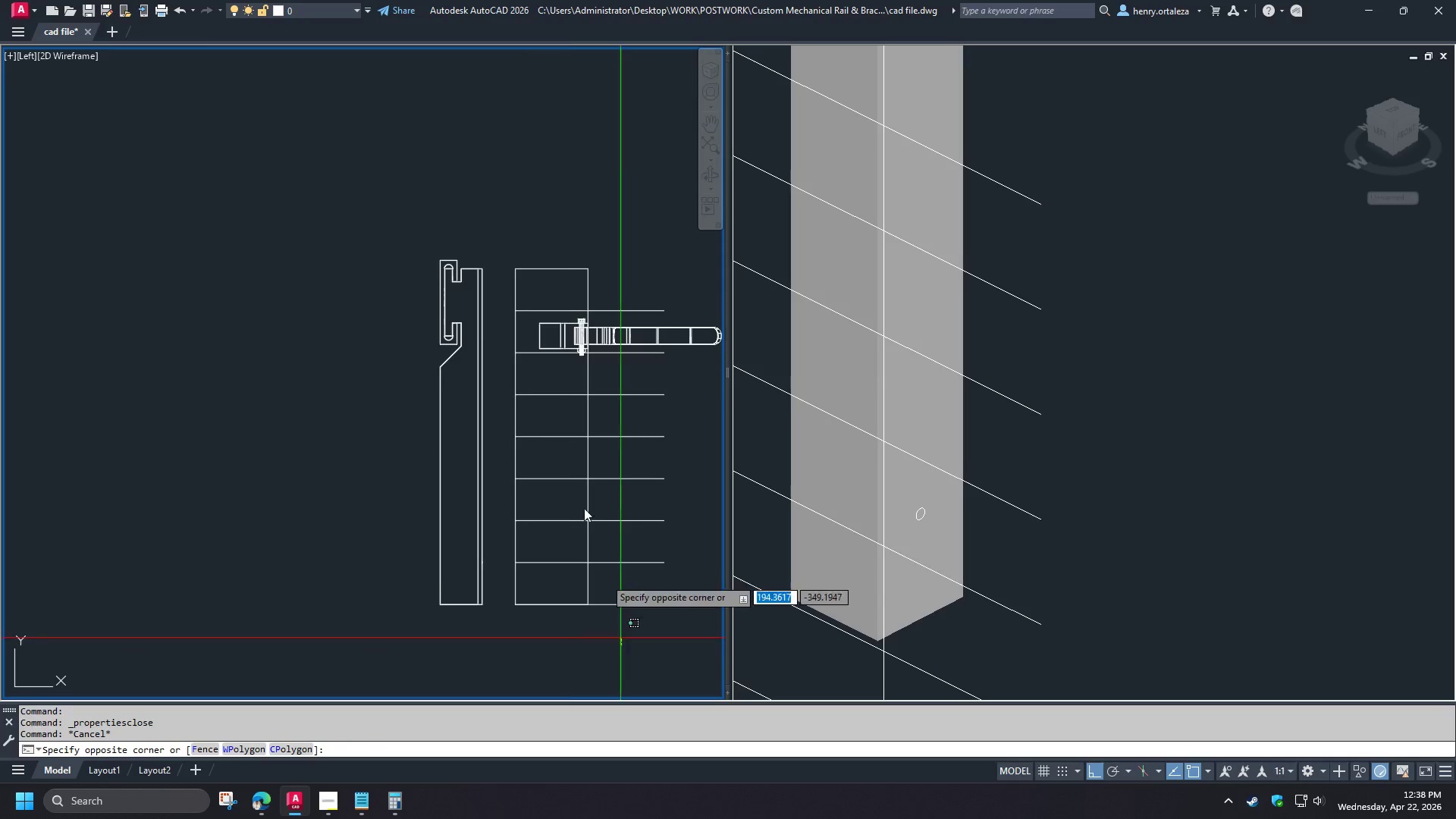 
left_click([551, 367])
 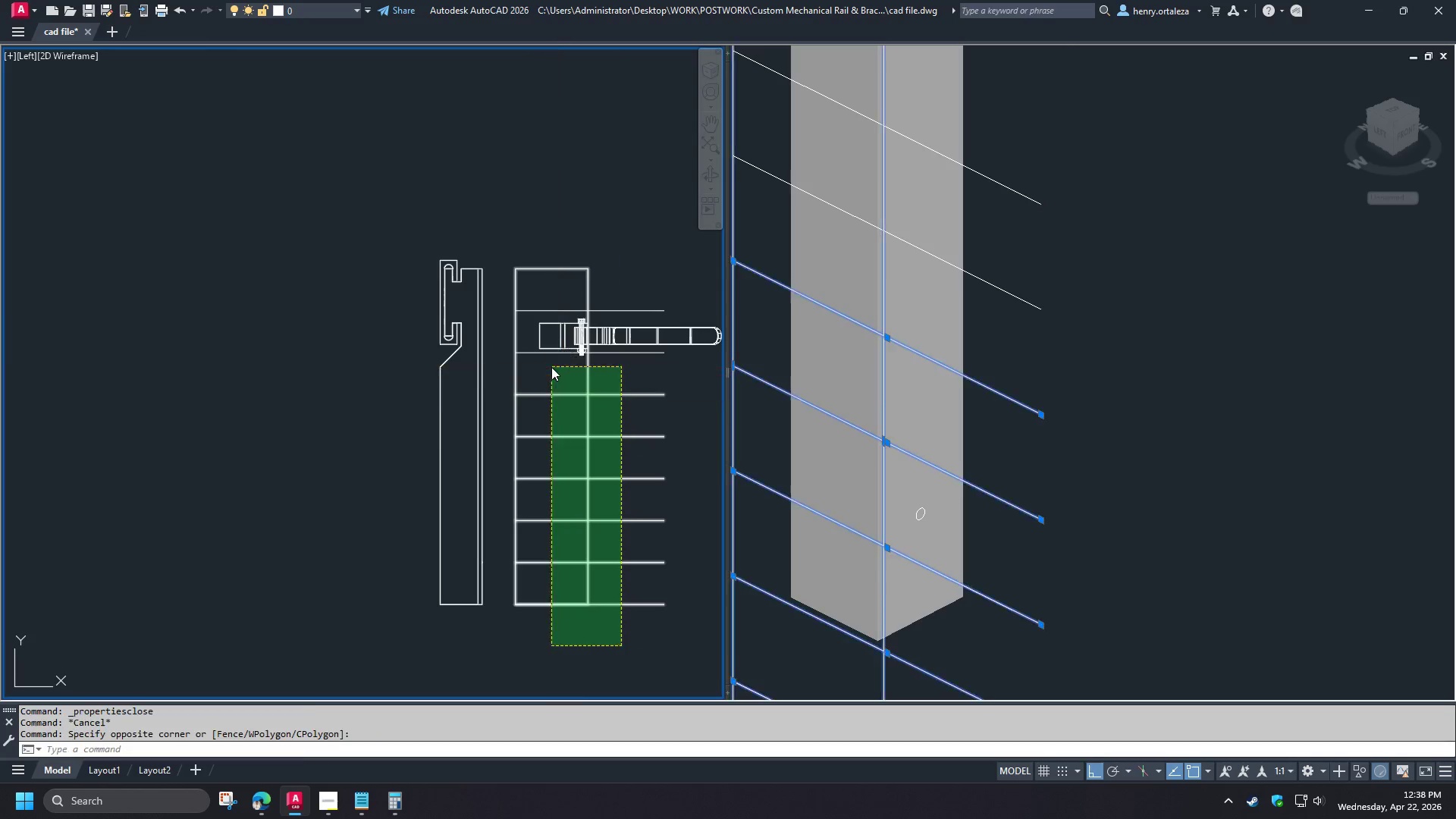 
key(E)
 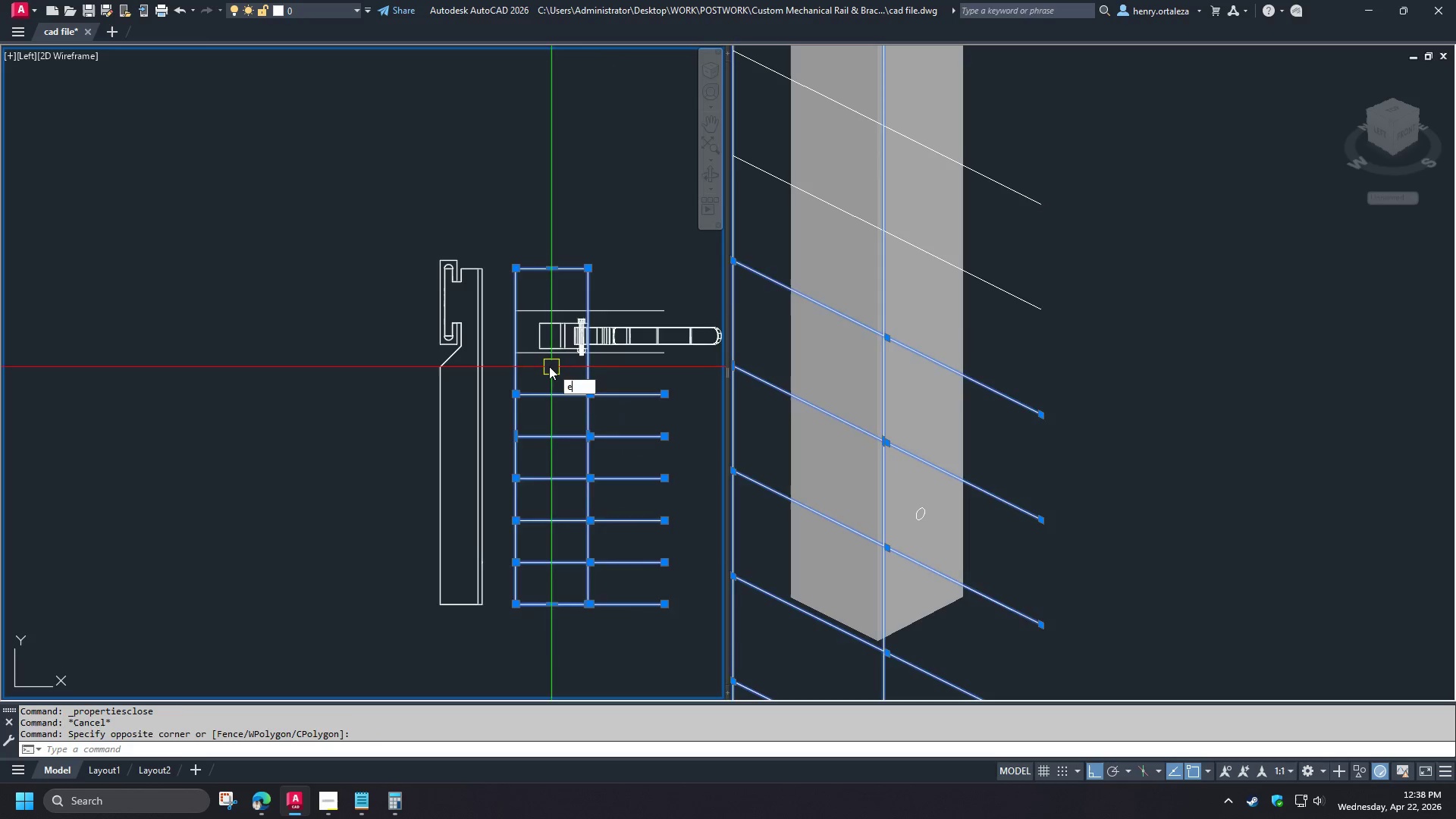 
key(Space)
 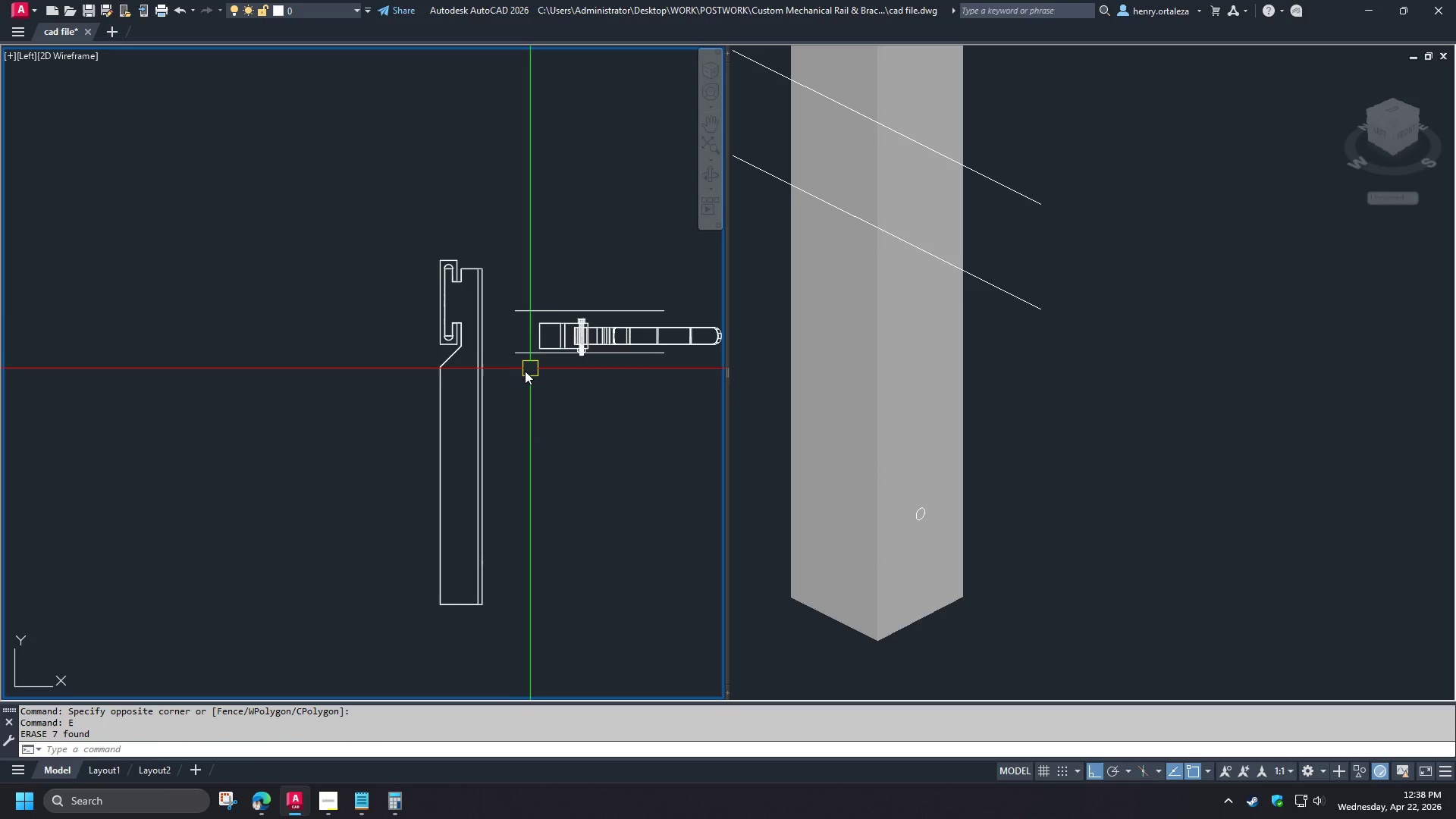 
left_click_drag(start_coordinate=[525, 371], to_coordinate=[522, 358])
 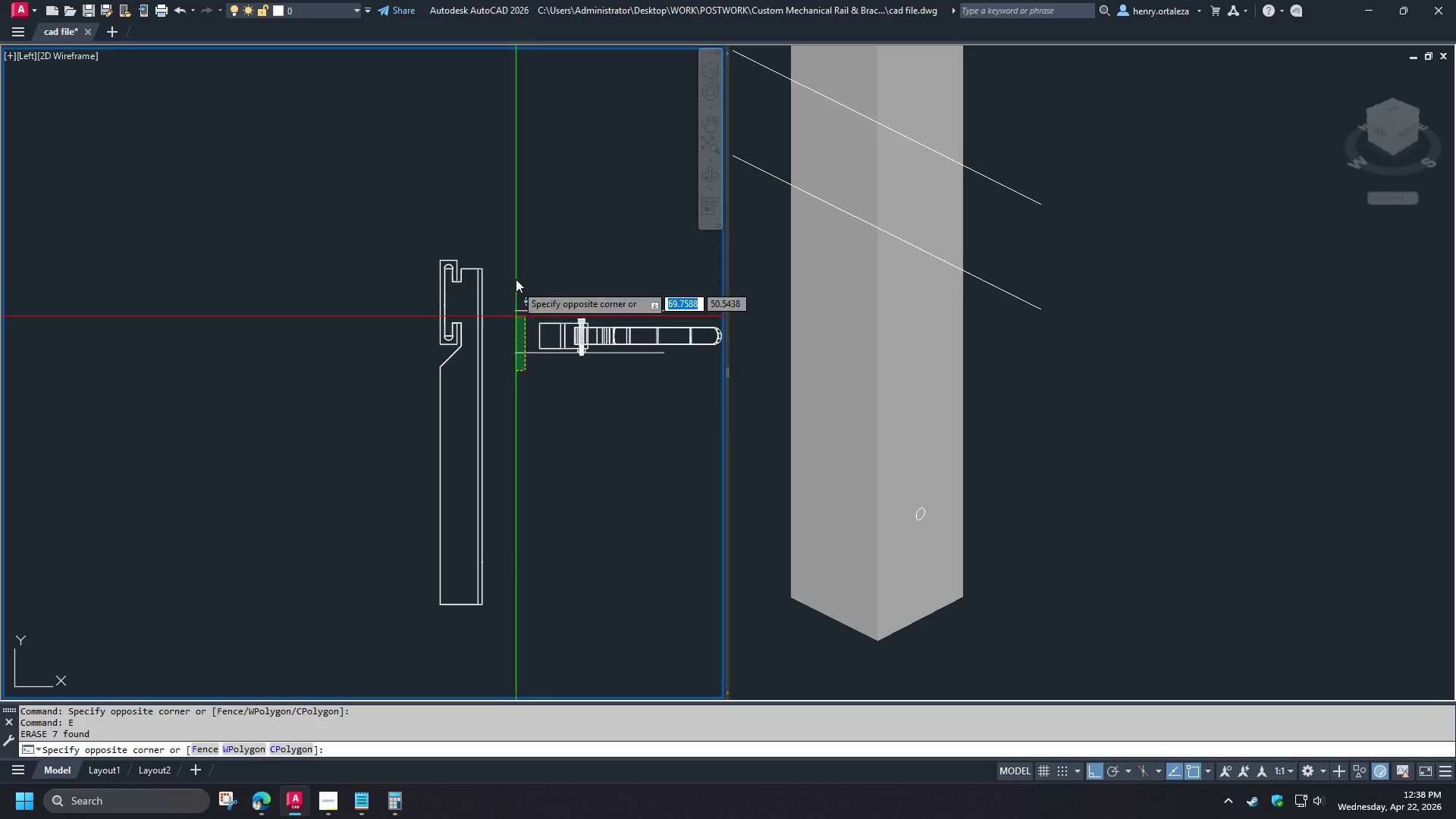 
double_click([516, 279])
 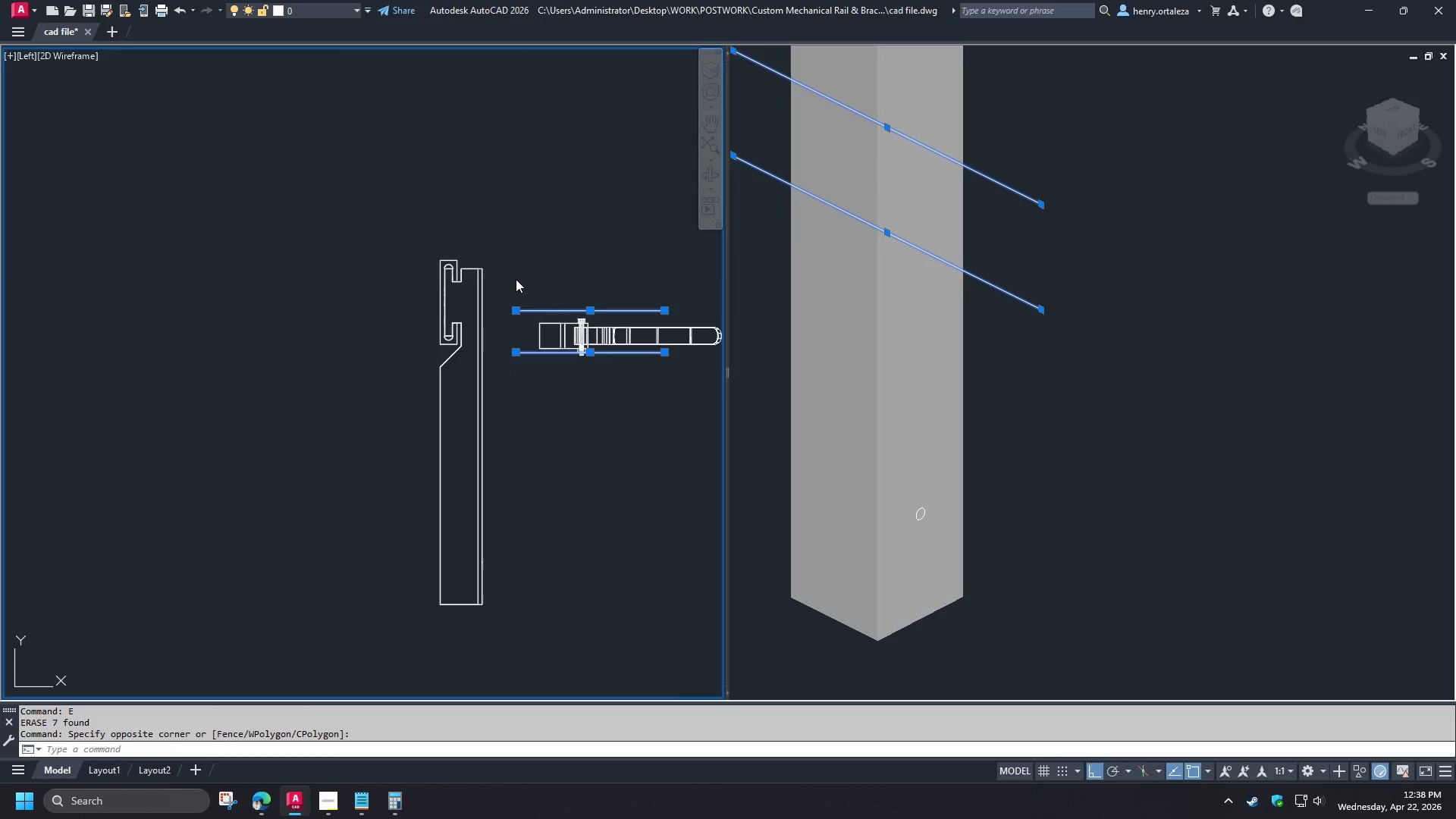 
key(E)
 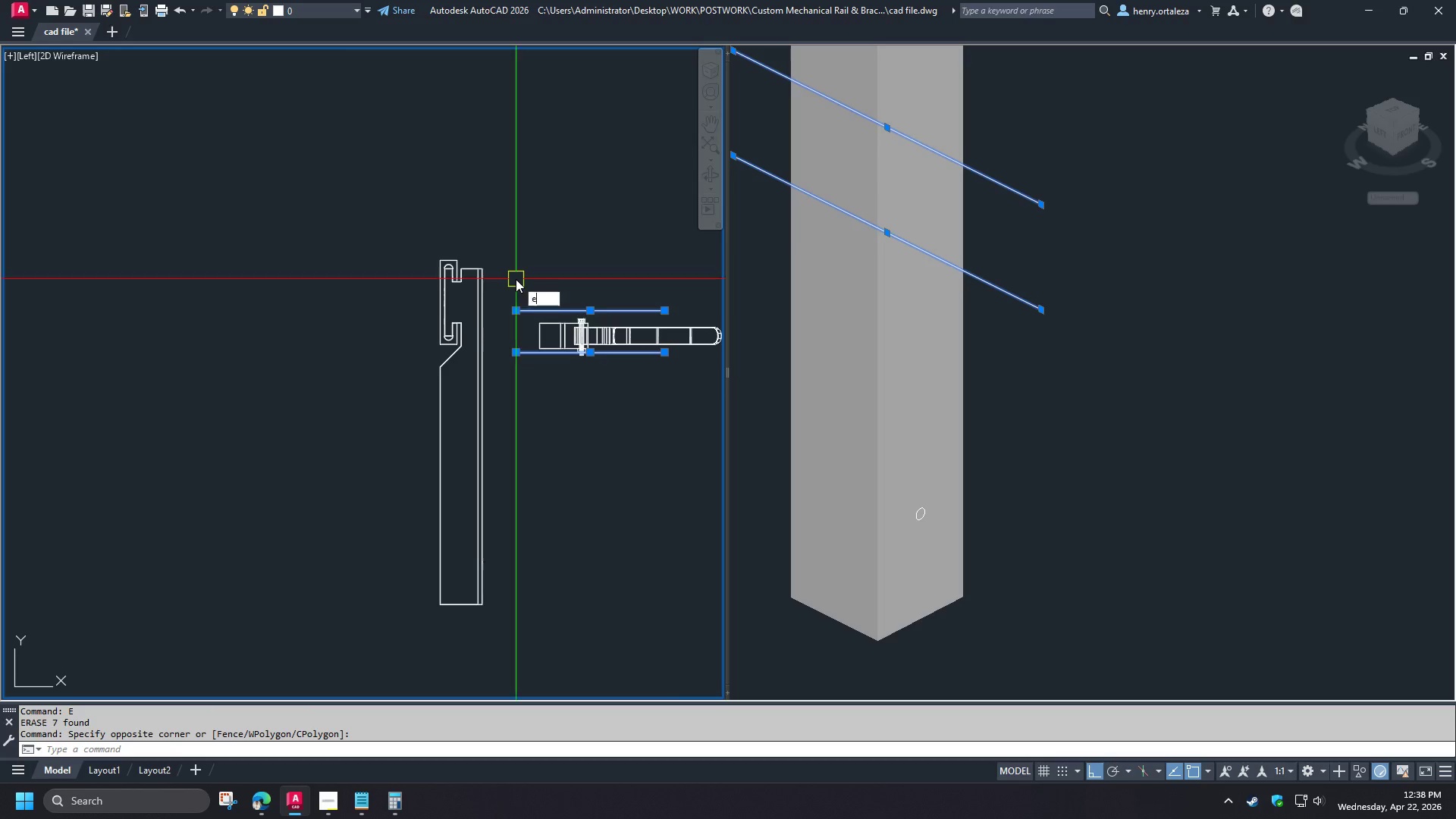 
key(Space)
 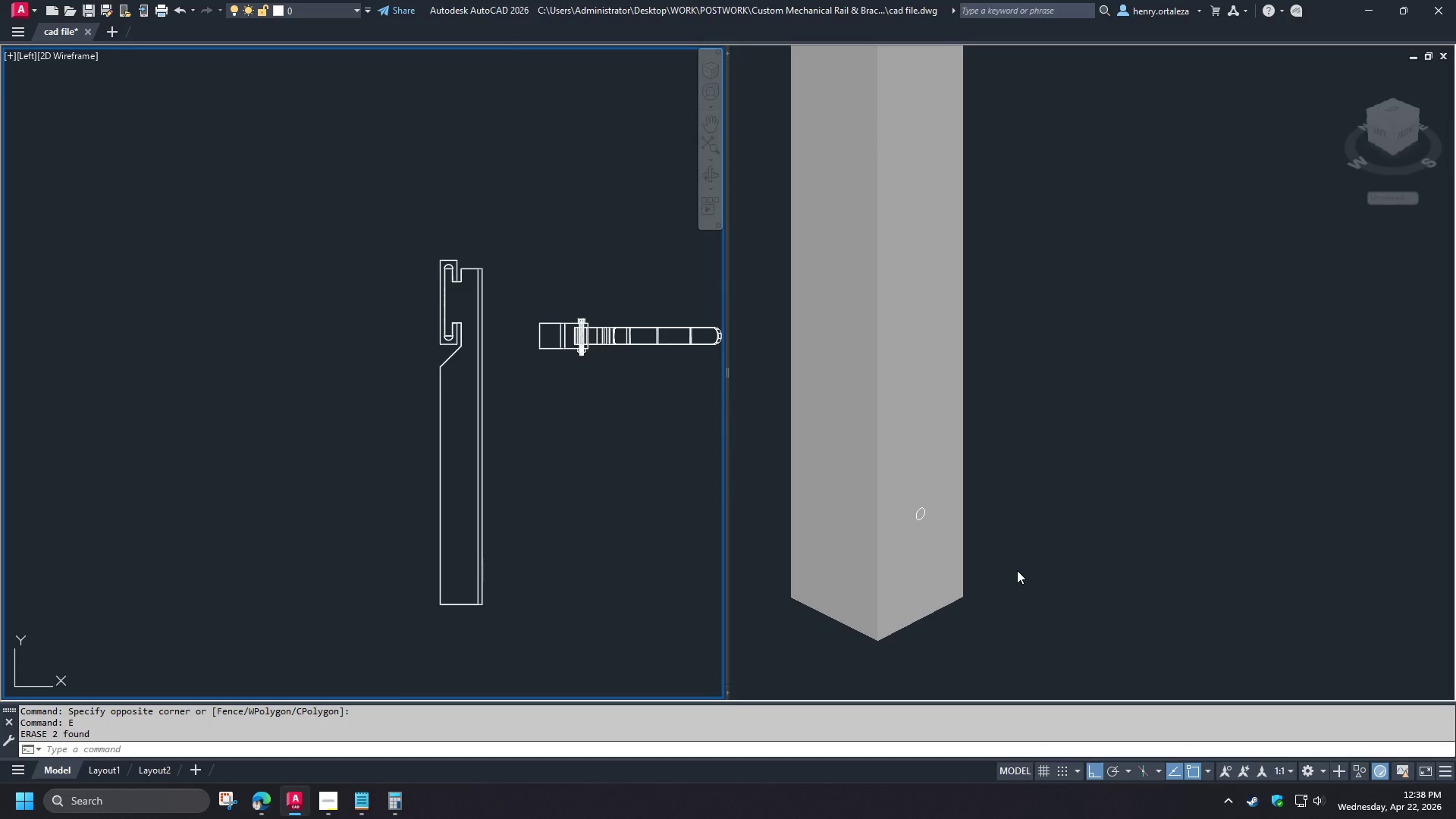 
left_click([1017, 570])
 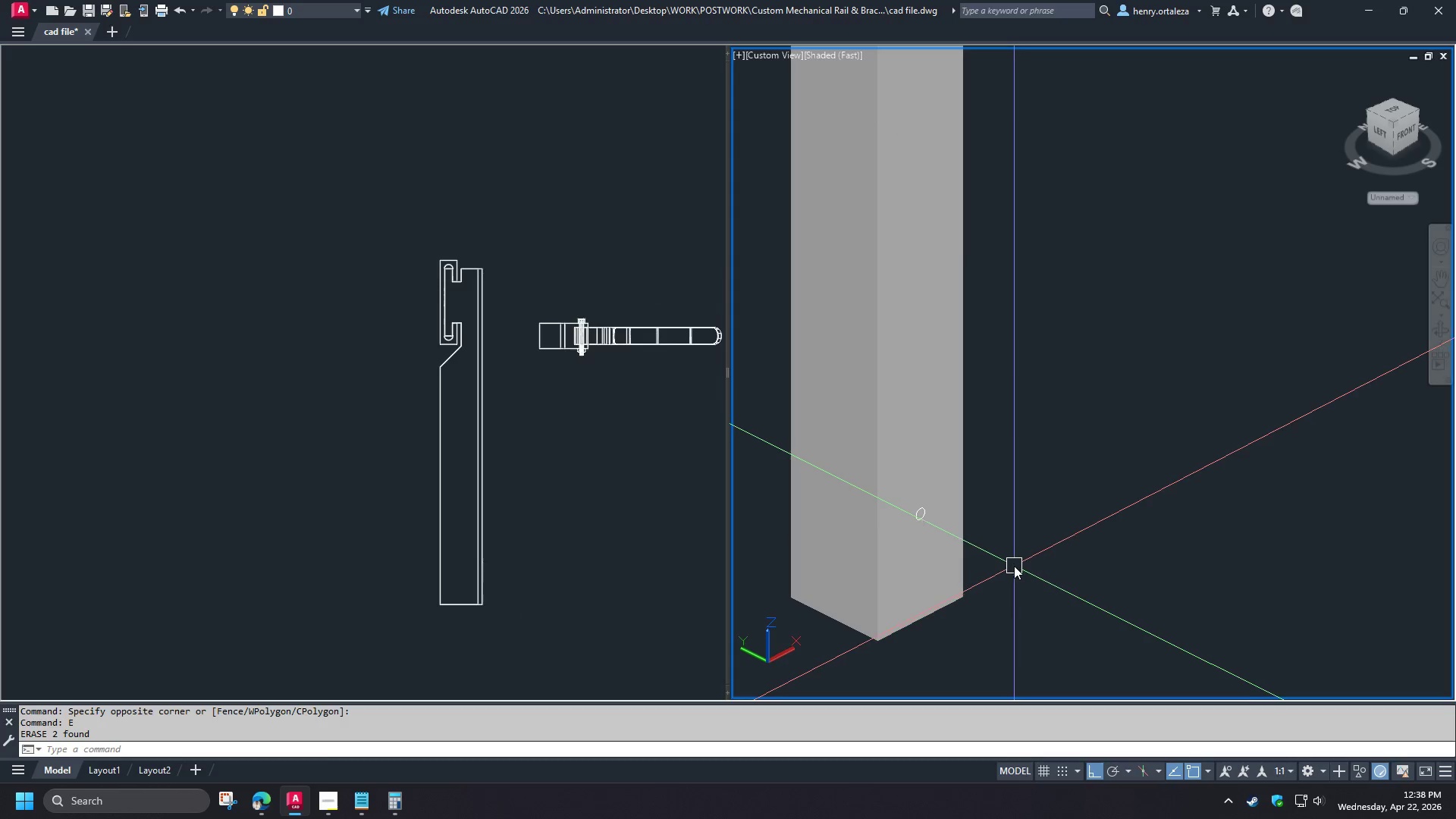 
key(E)
 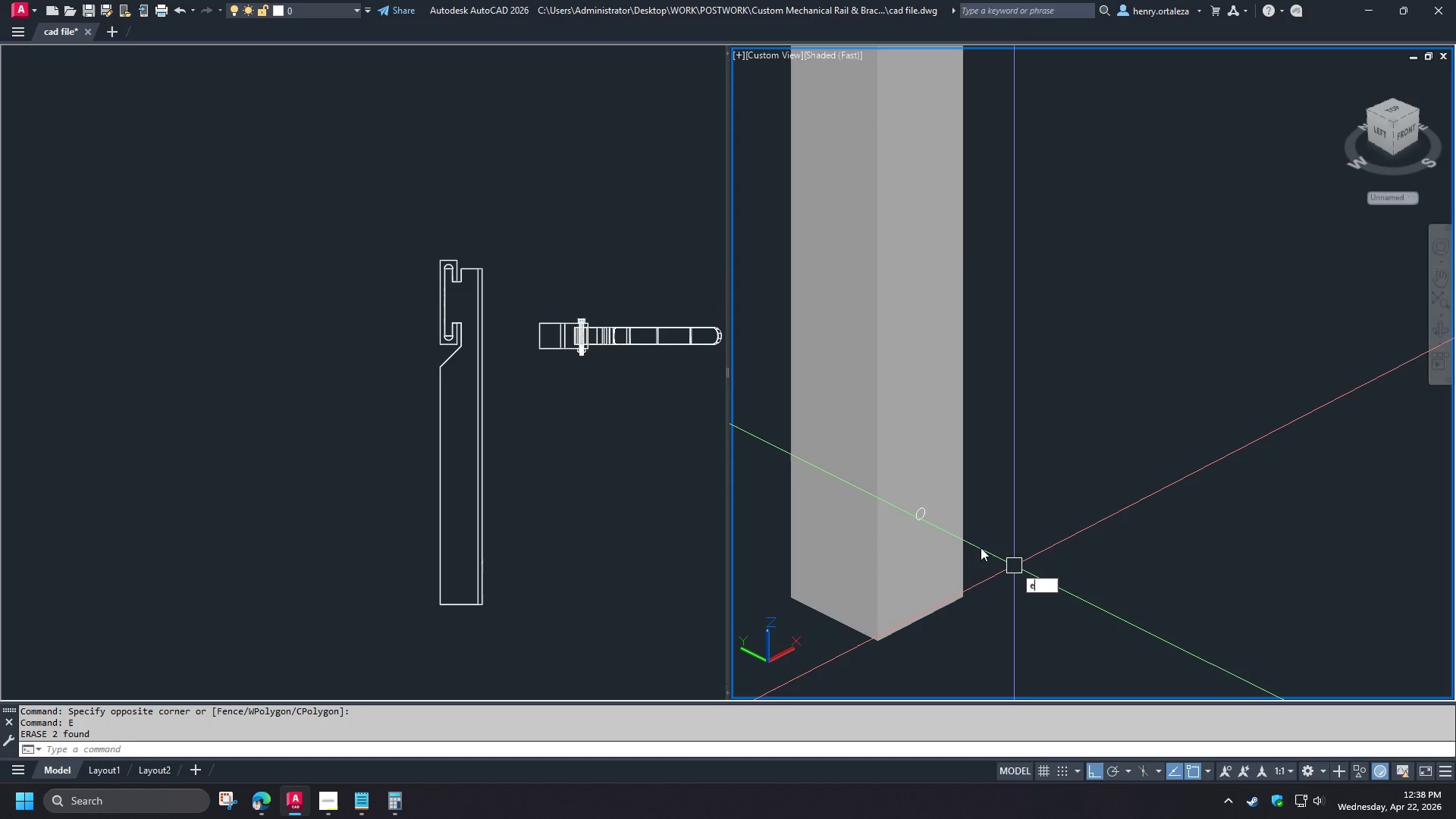 
type(xt )
 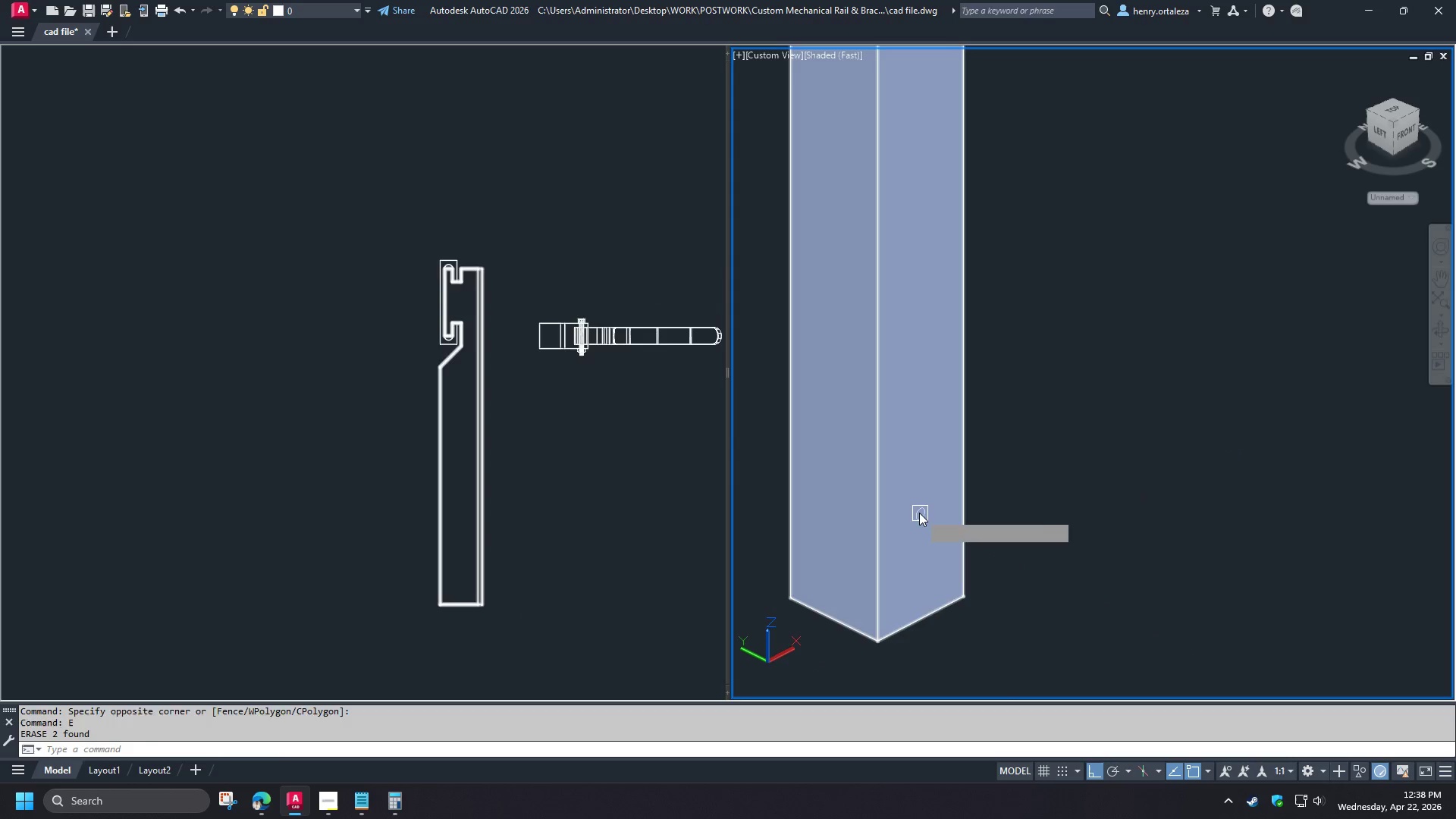 
left_click([919, 513])
 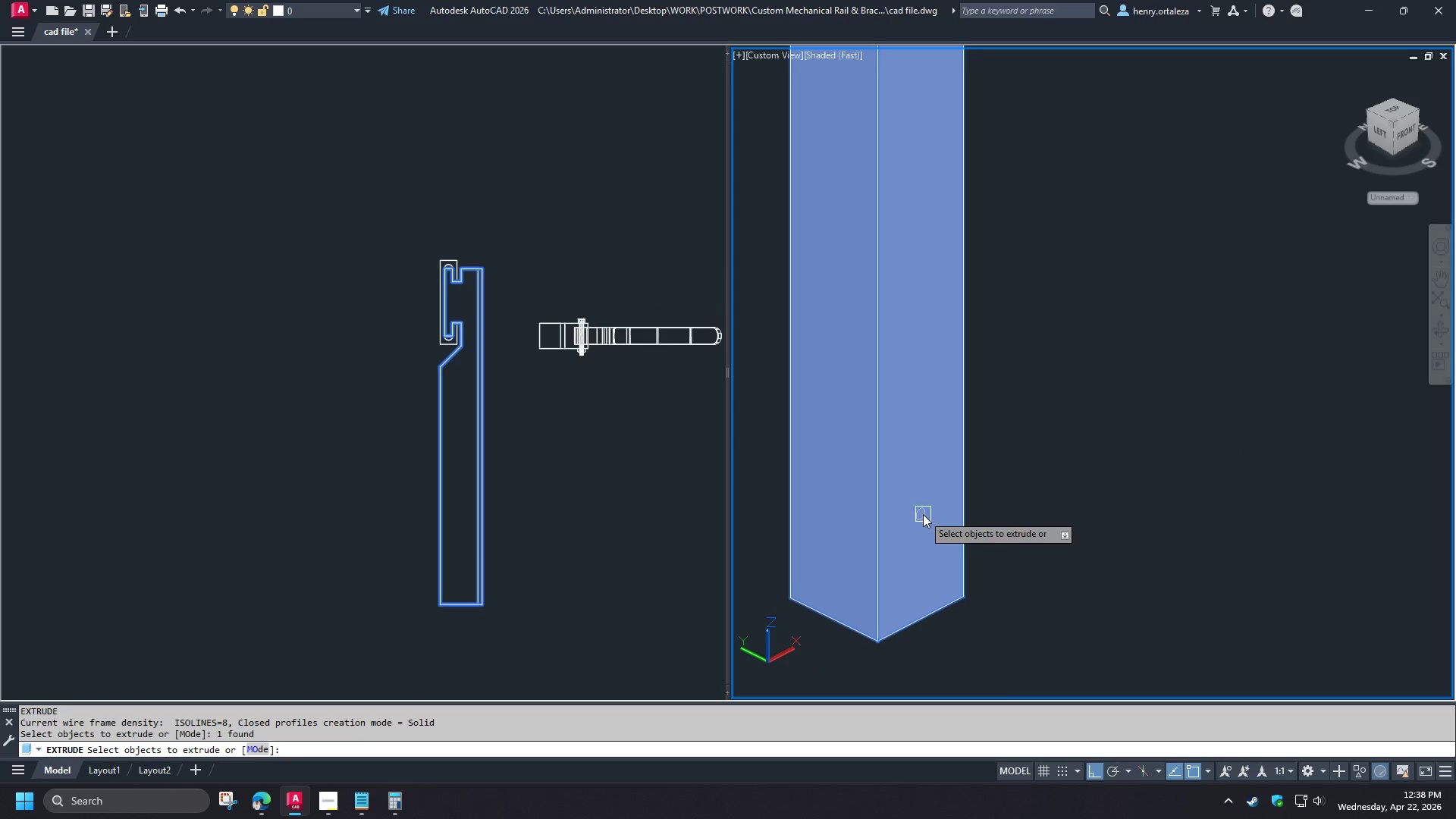 
key(Escape)
 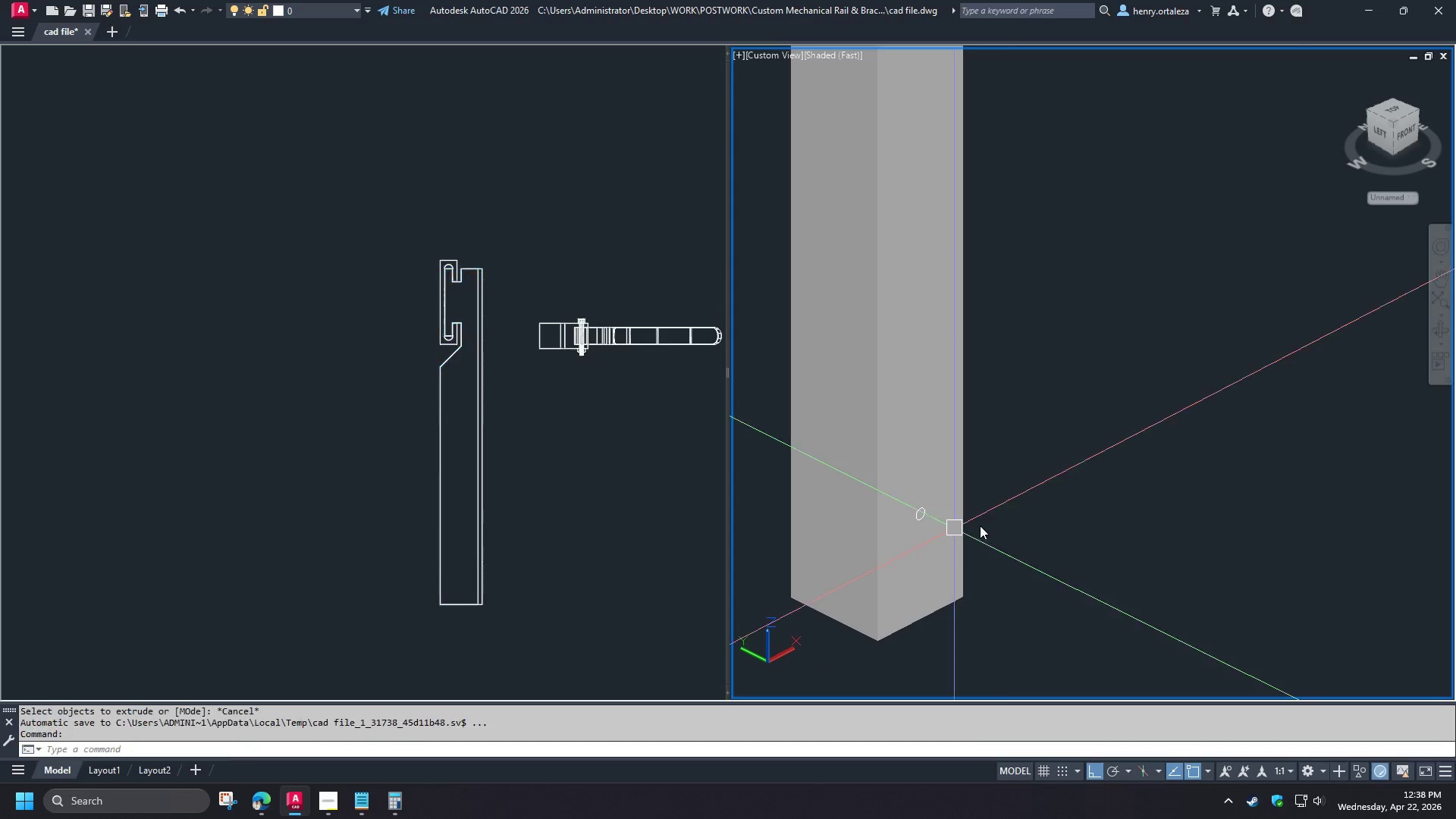 
type(vs 2 ext )
 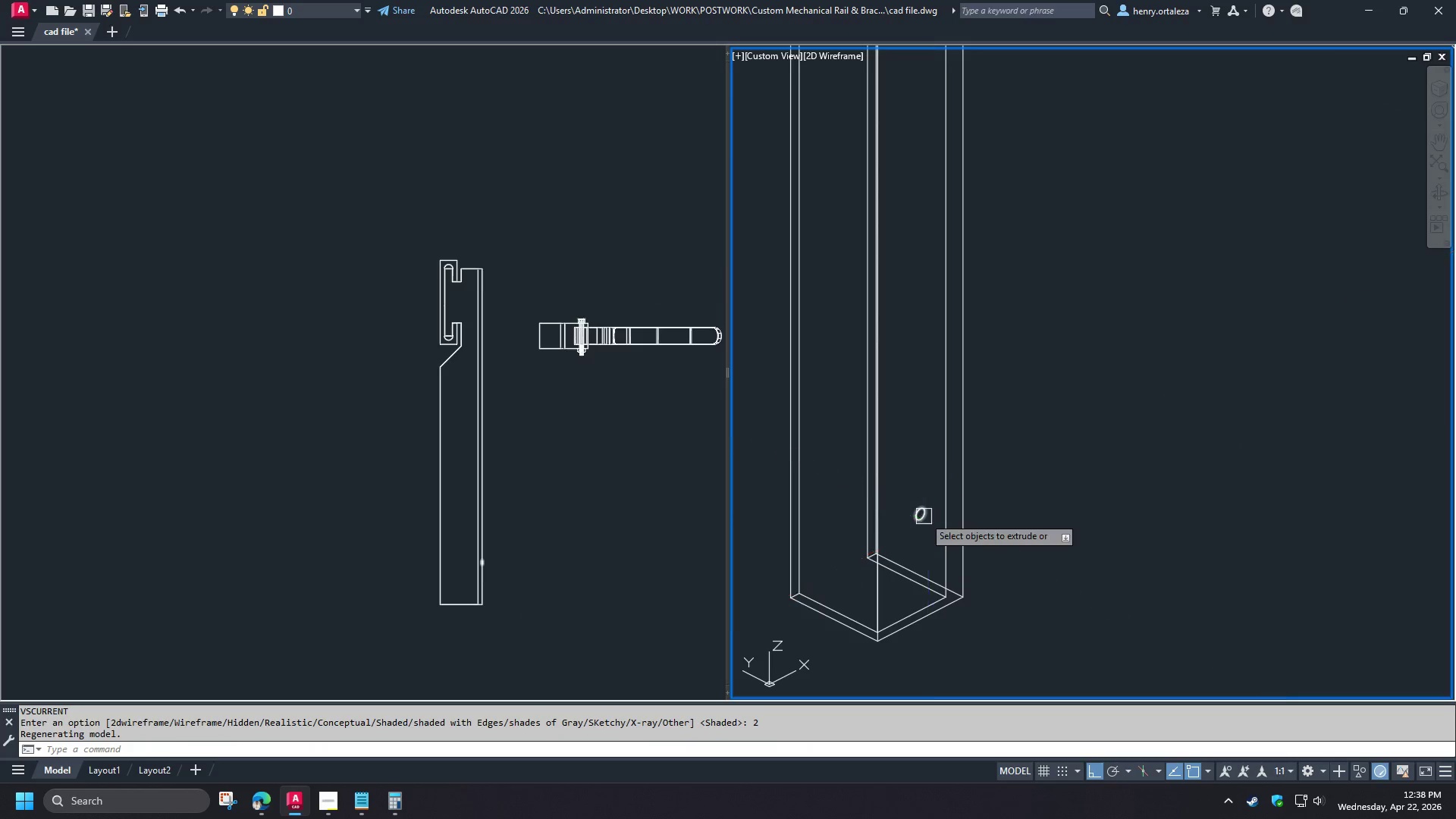 
left_click([924, 516])
 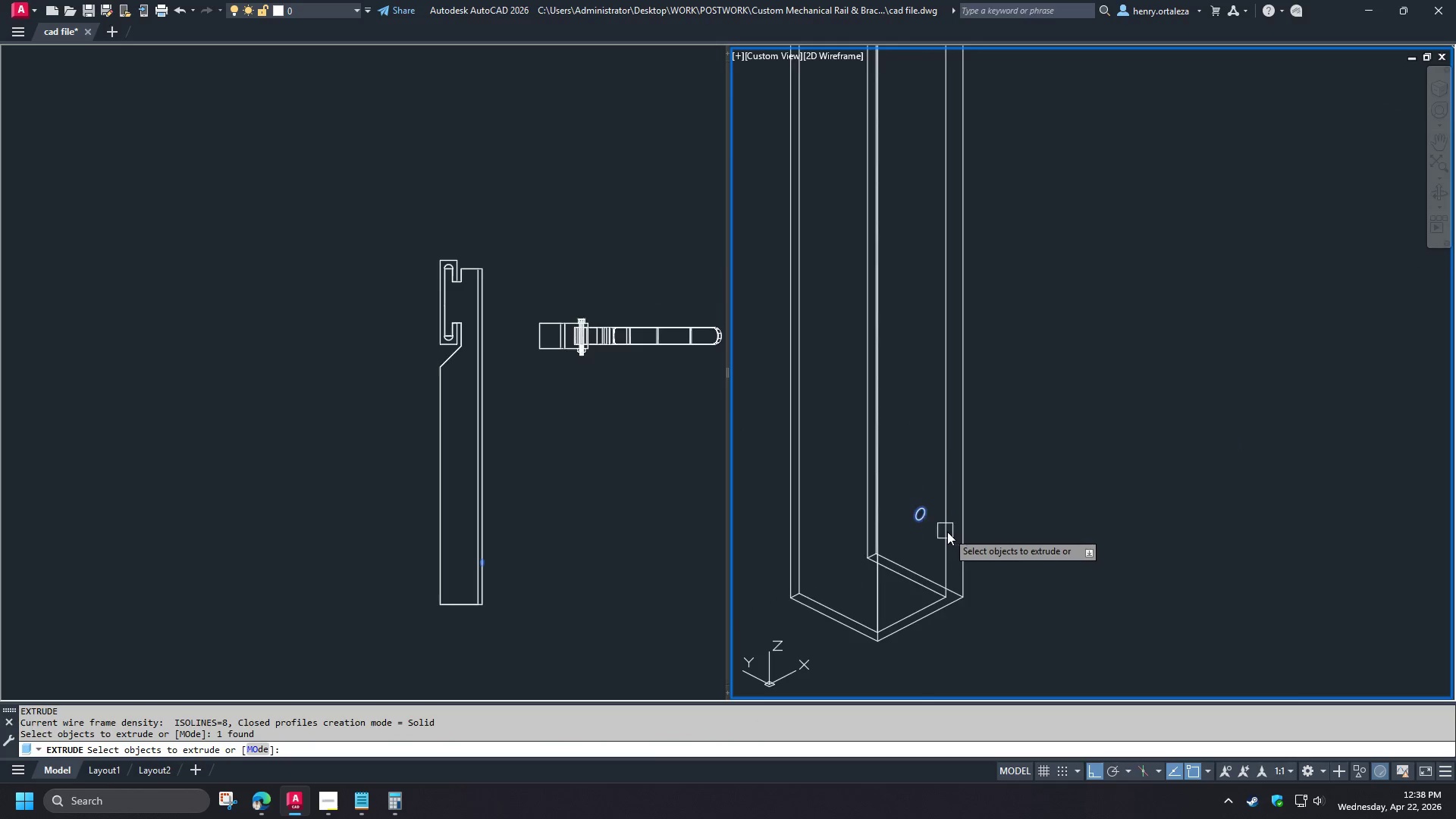 
key(Space)
 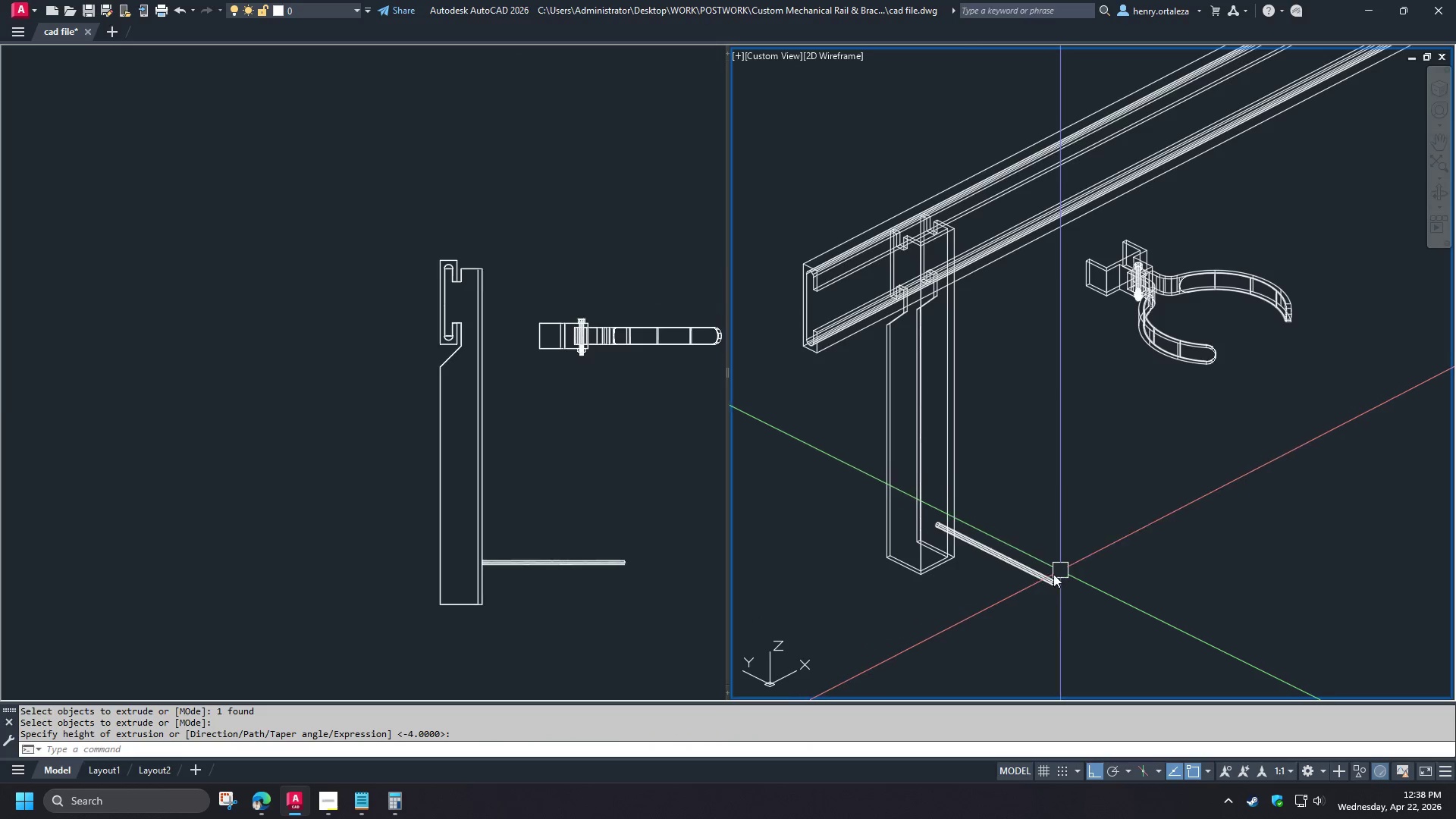 
double_click([1044, 573])
 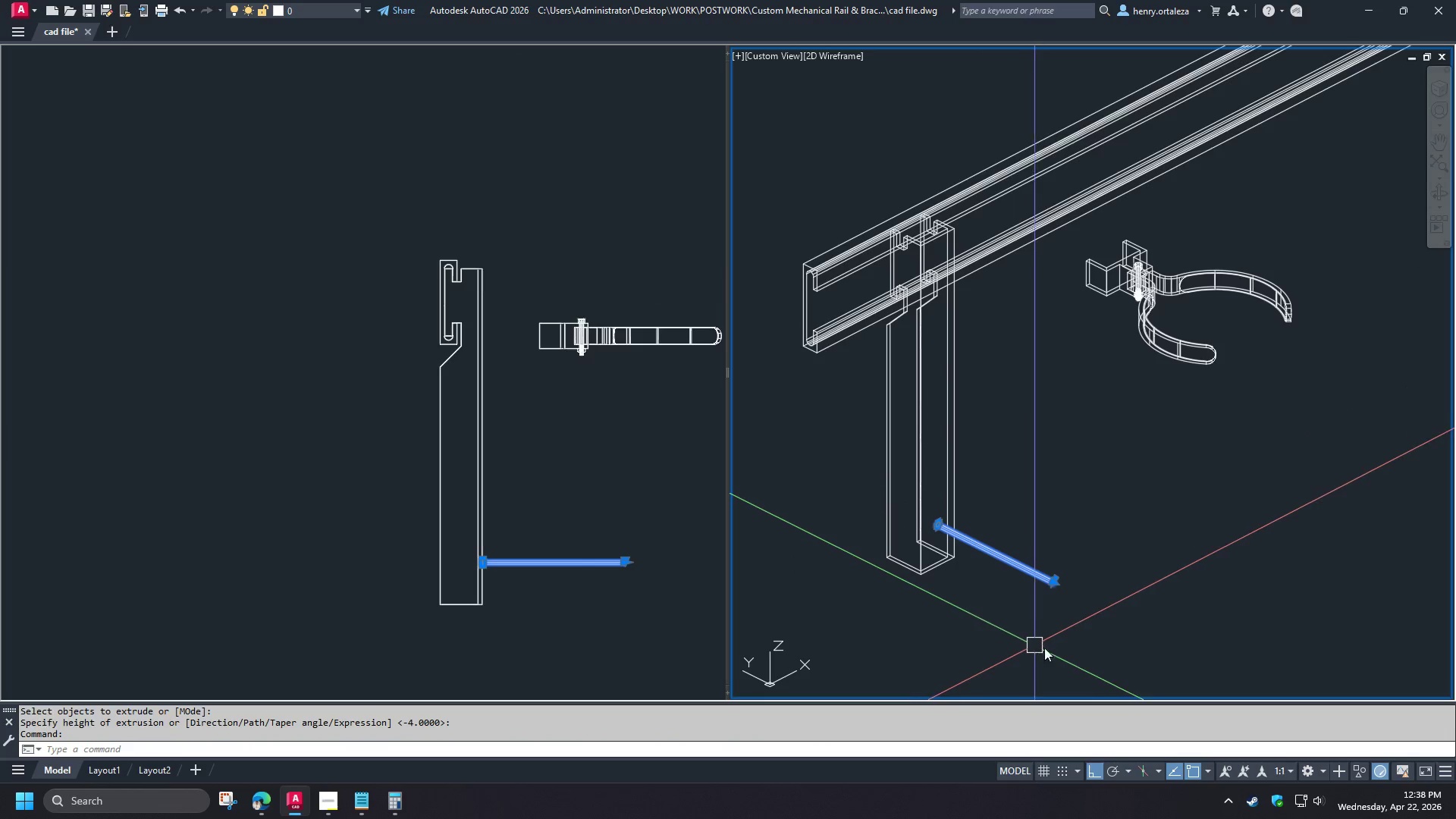 
key(M)
 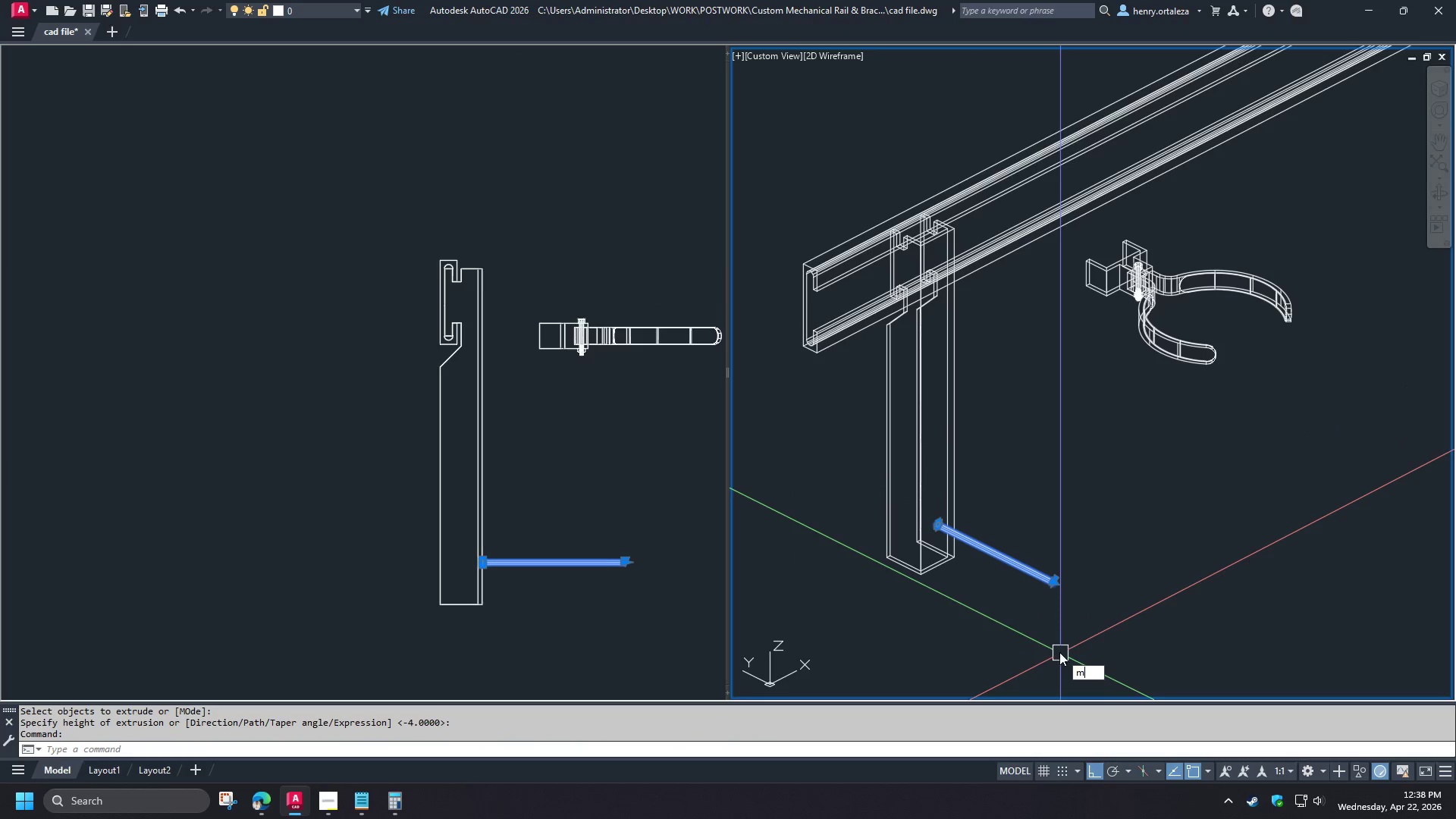 
key(Space)
 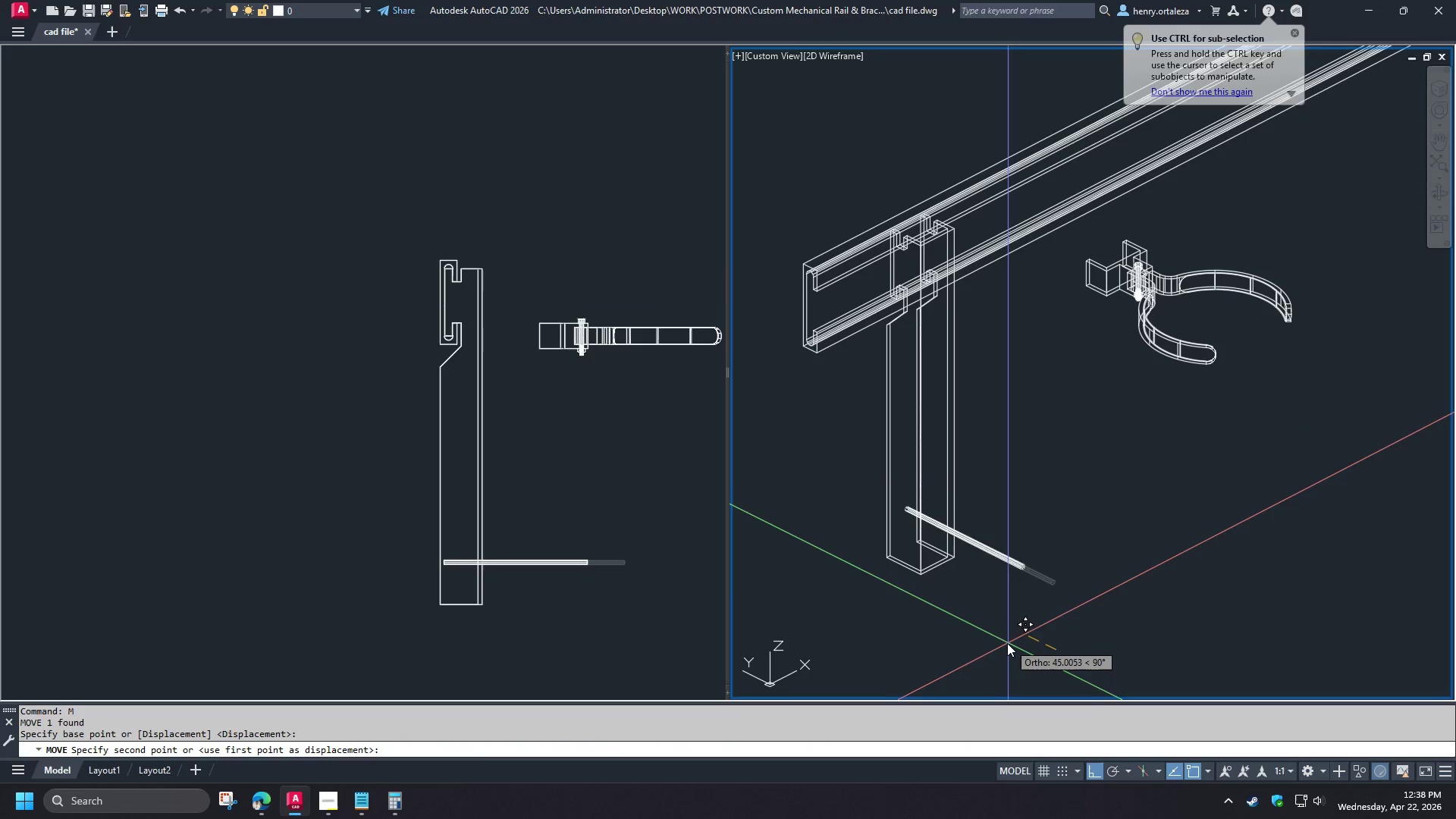 
left_click([1005, 642])
 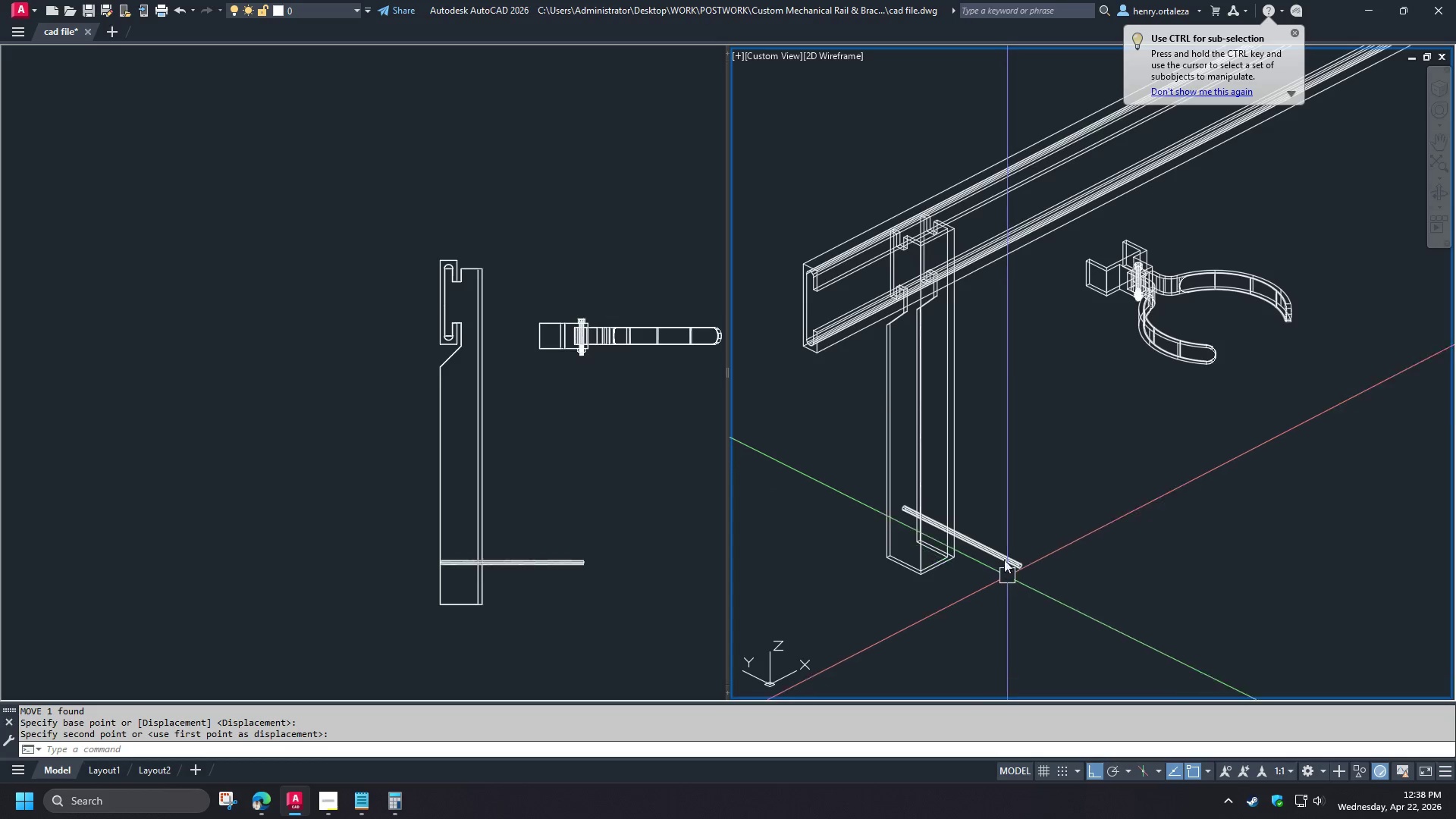 
left_click([1003, 555])
 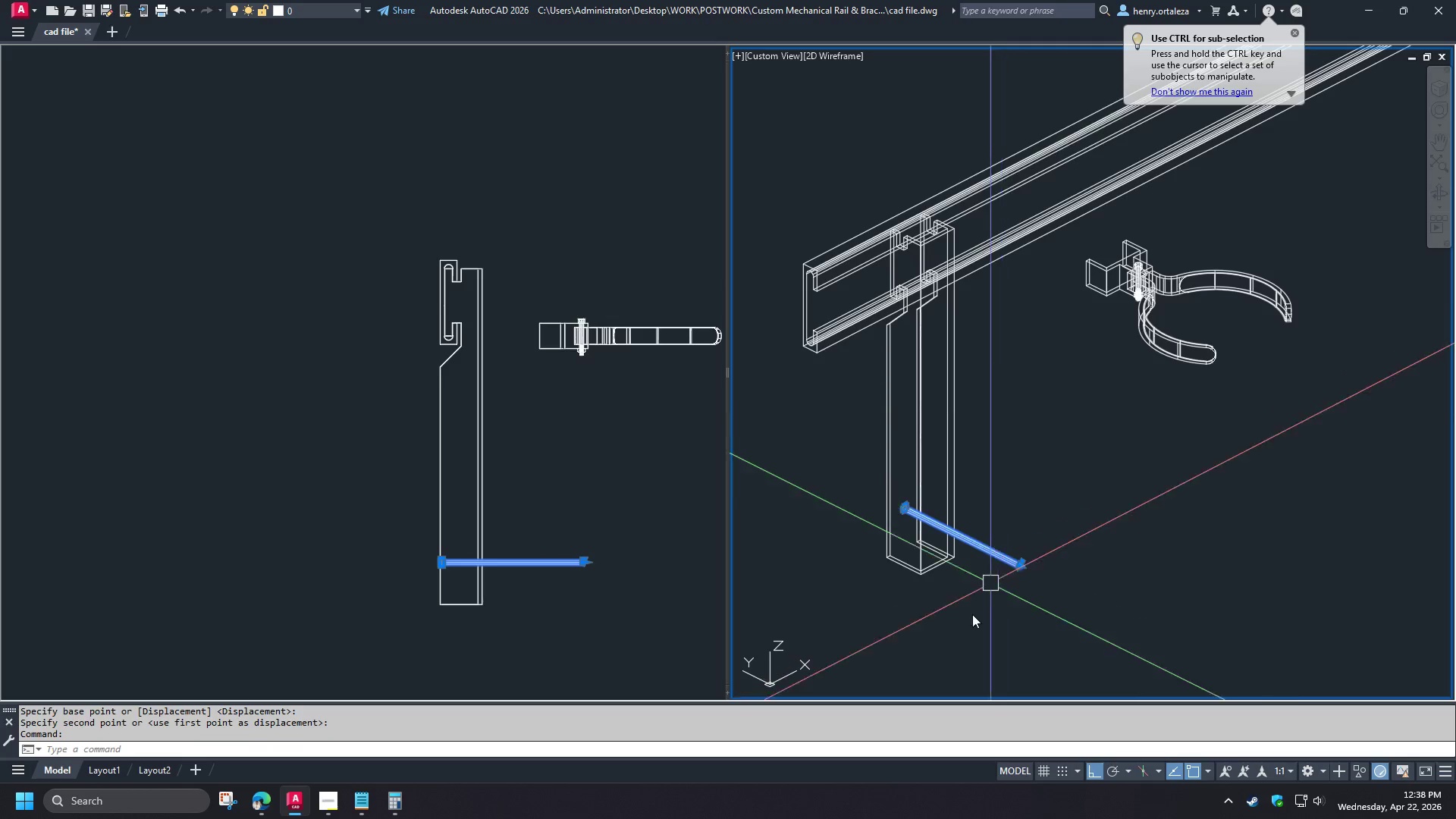 
key(C)
 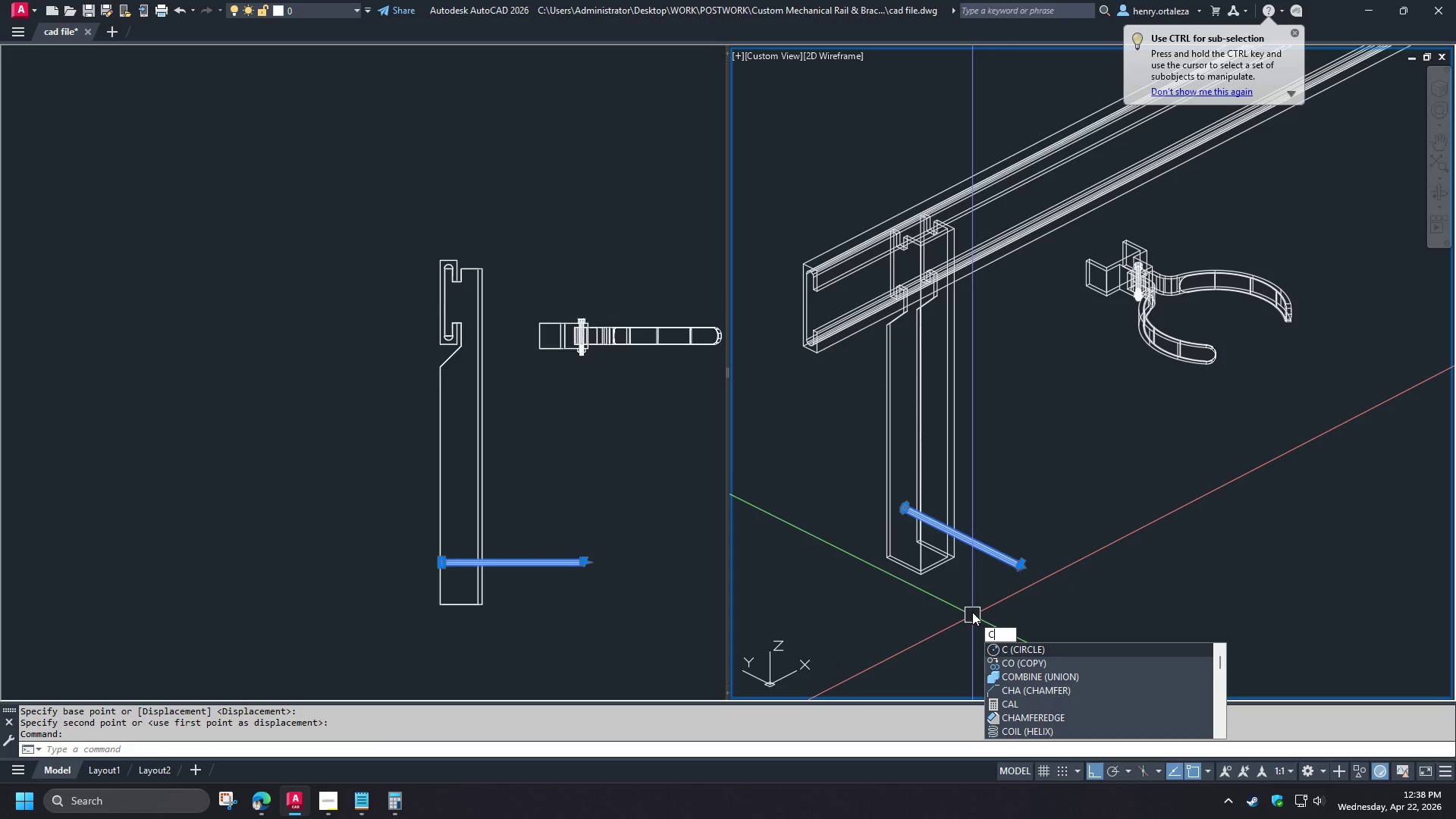 
key(O)
 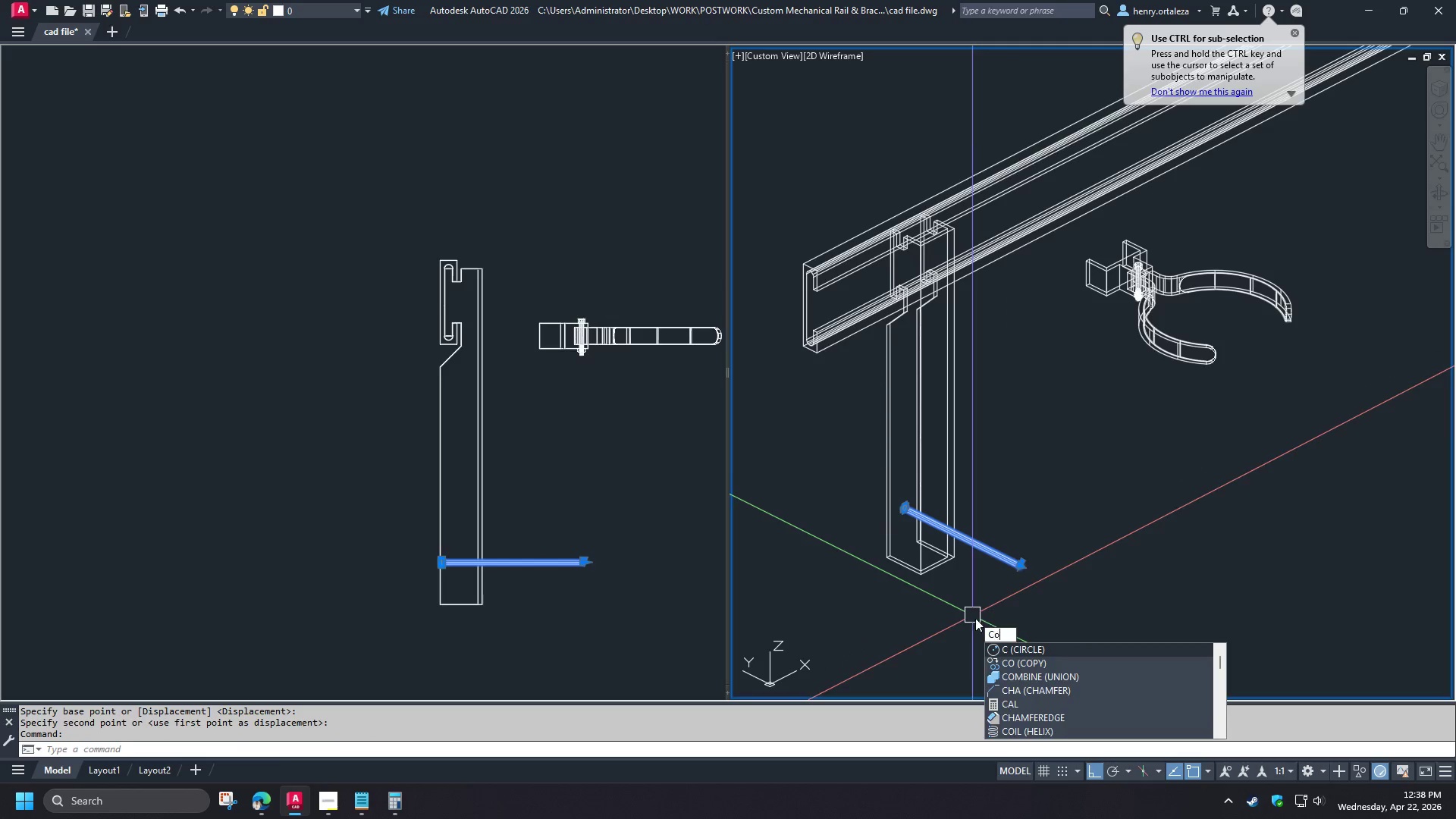 
key(Space)
 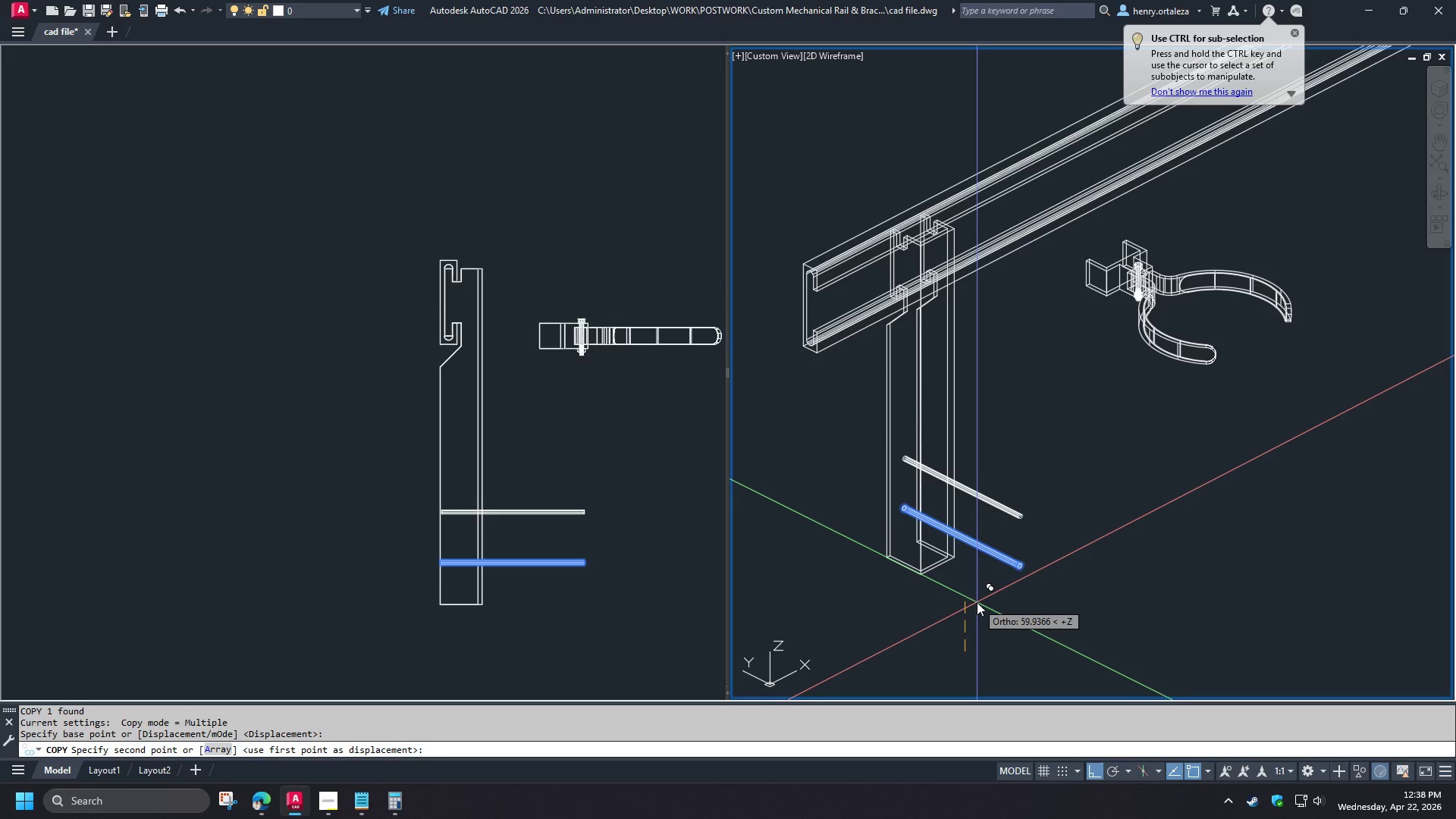 
scroll: coordinate [948, 532], scroll_direction: down, amount: 2.0
 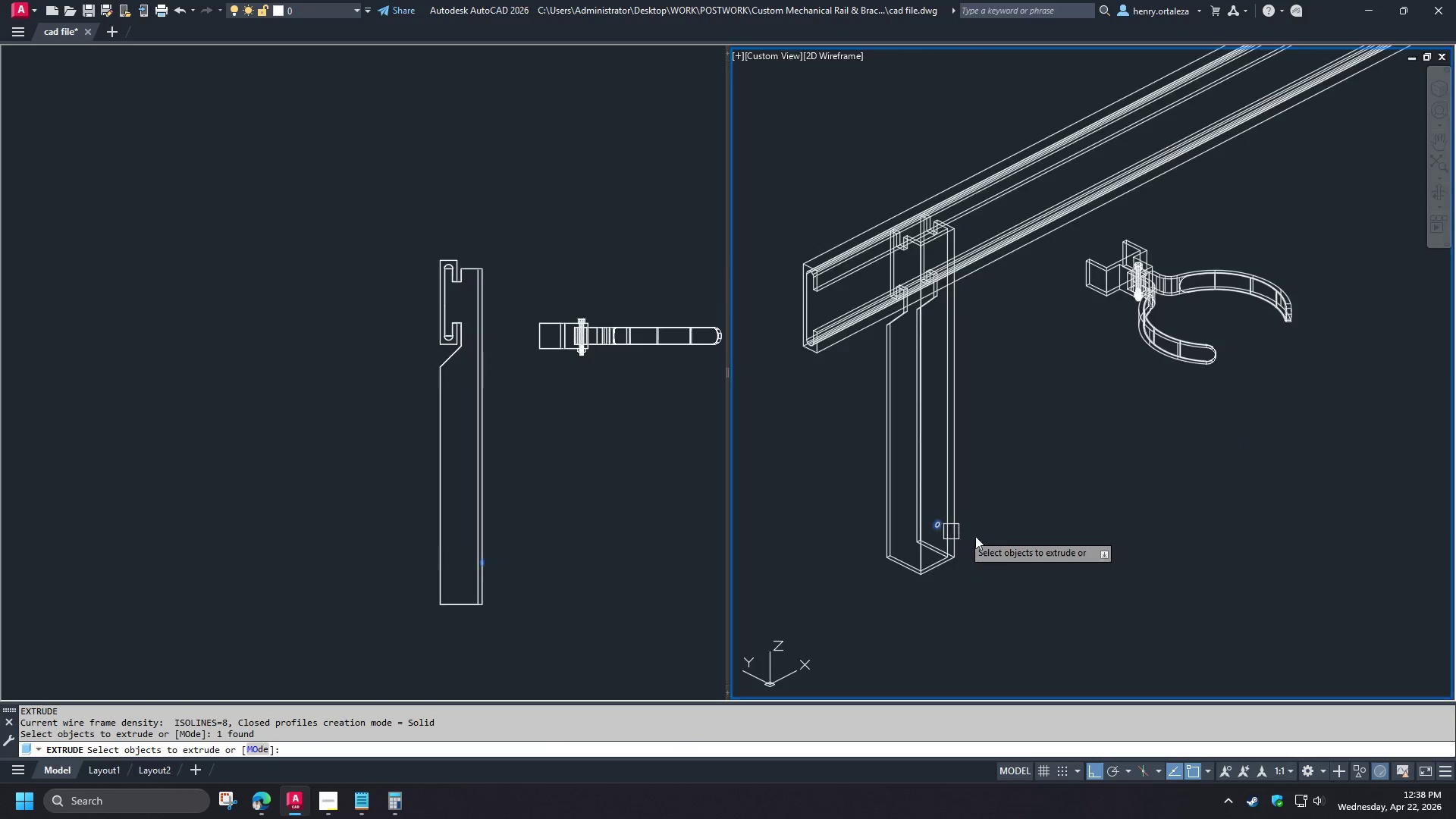 
type(a 7 50)
key(NumpadEnter)
type( su  )
 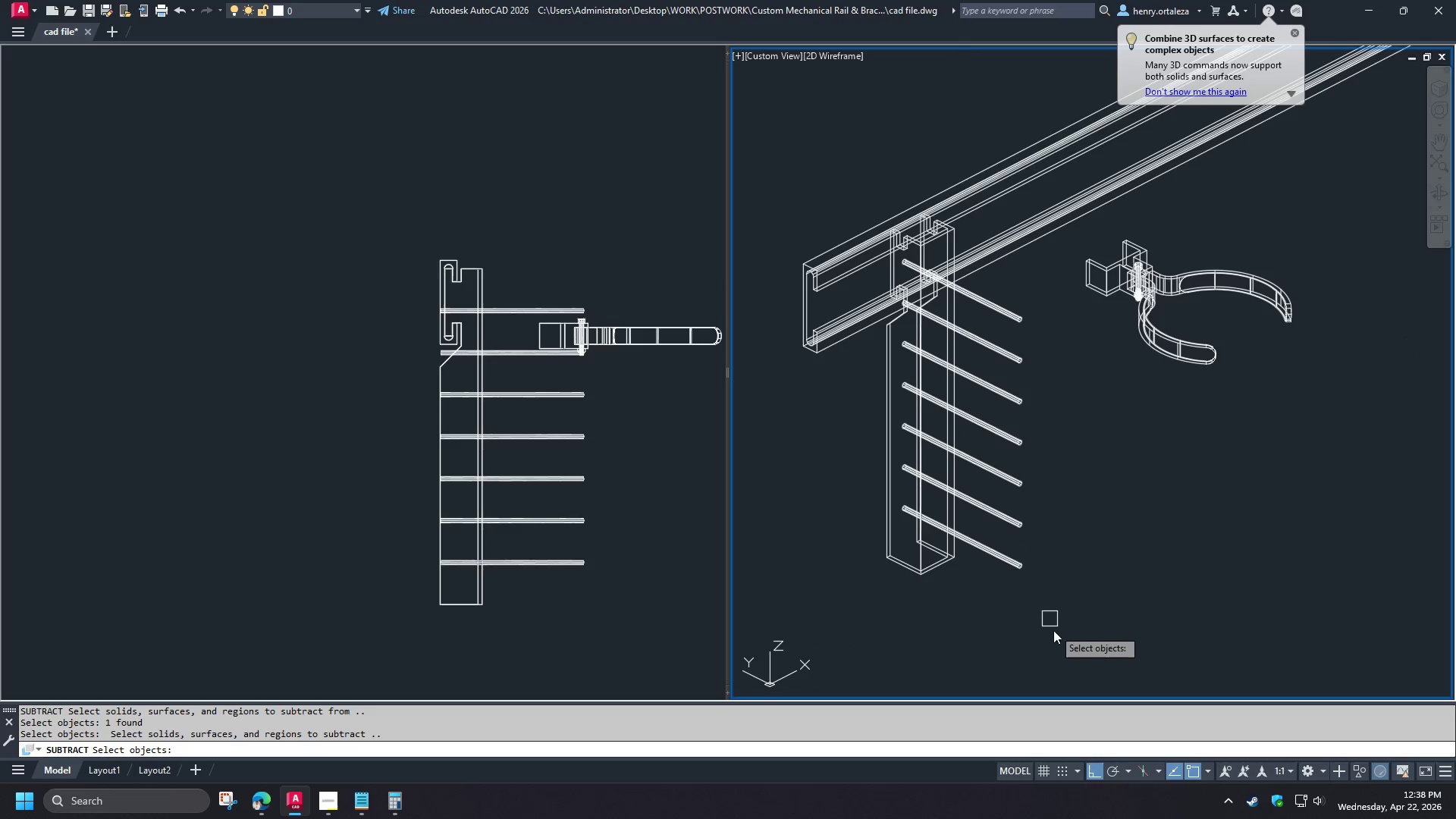 
left_click_drag(start_coordinate=[1049, 635], to_coordinate=[1043, 625])
 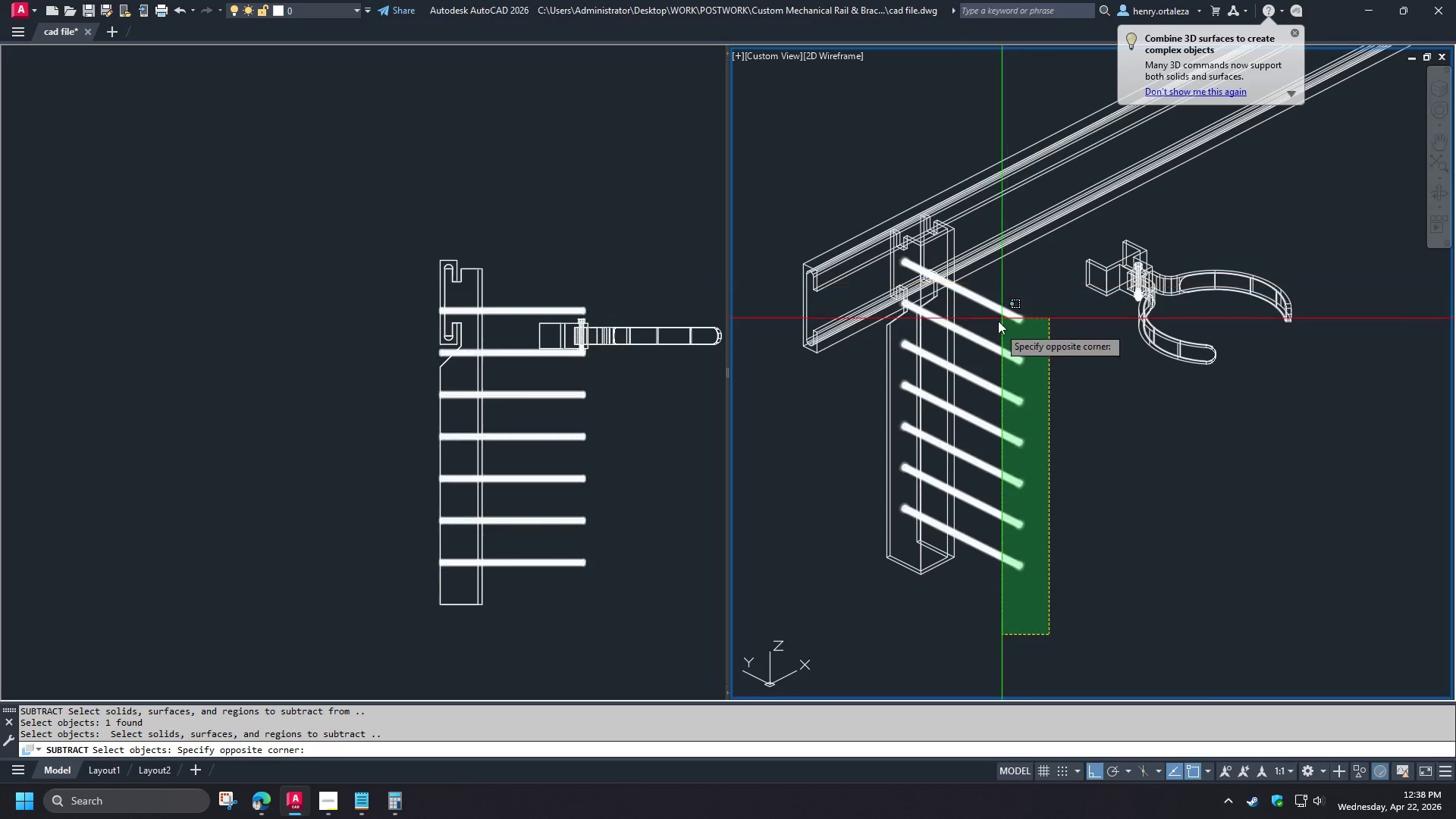 
left_click([1002, 296])
 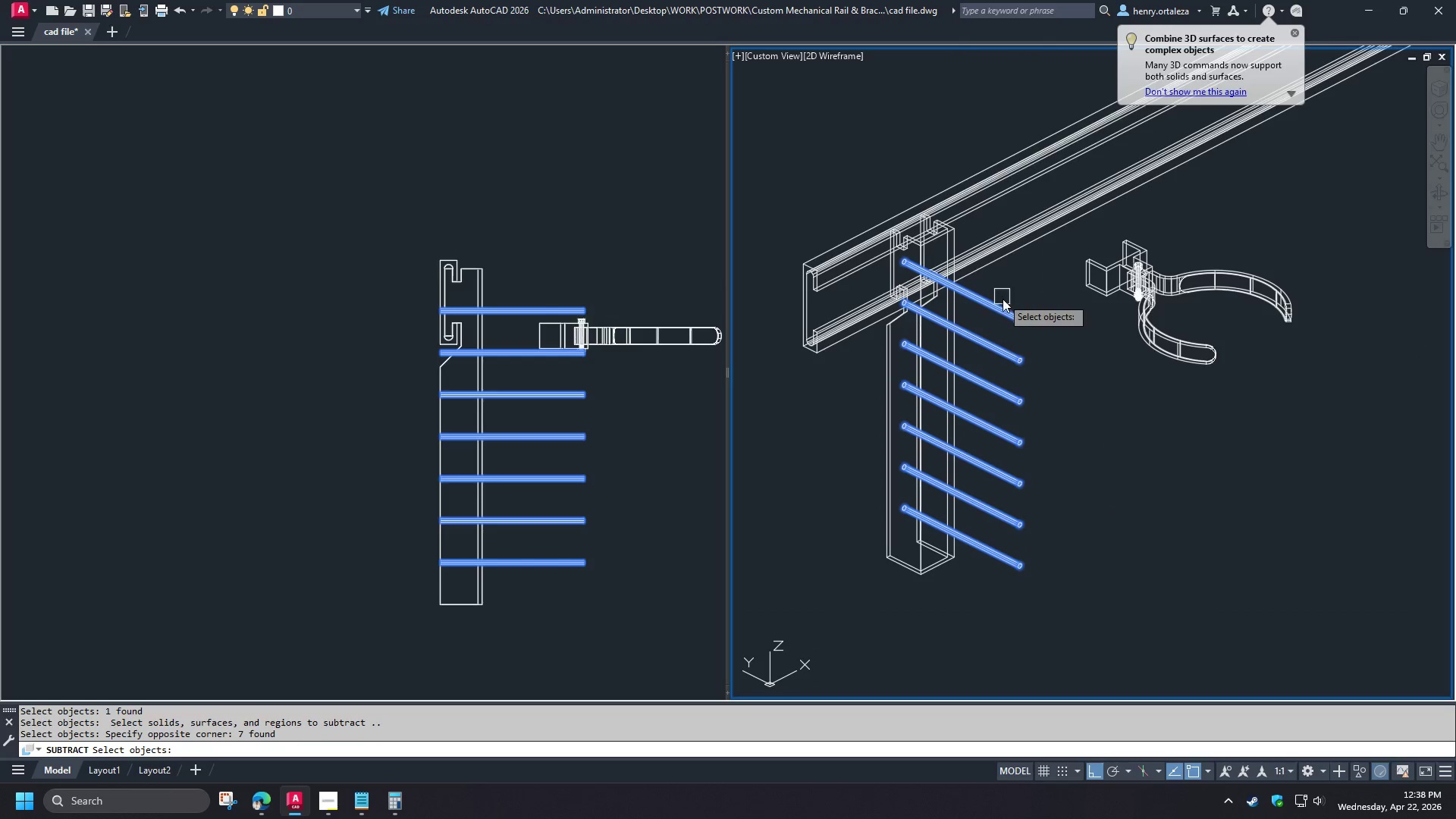 
type( vs )
 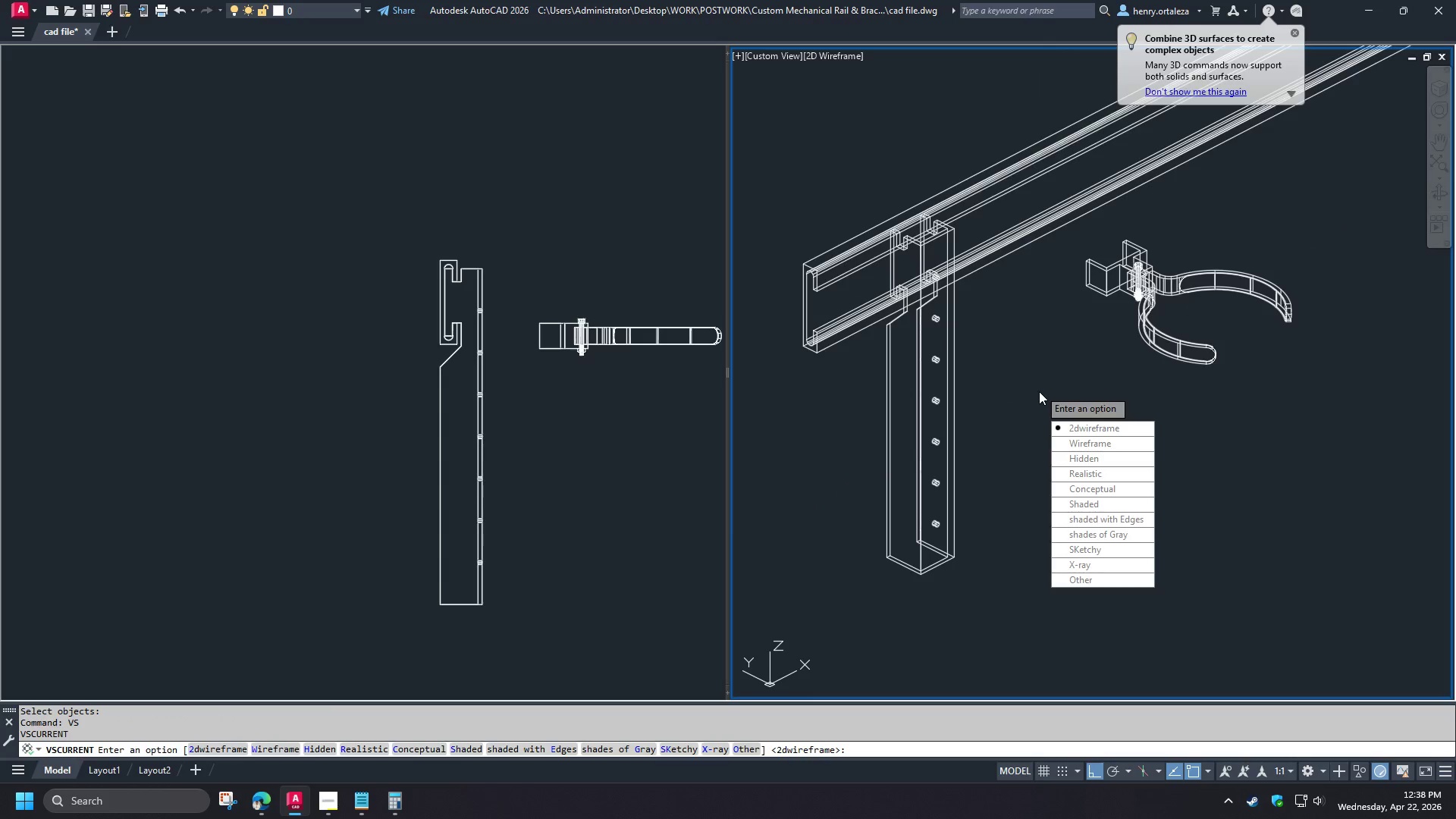 
type(2 vs s )
 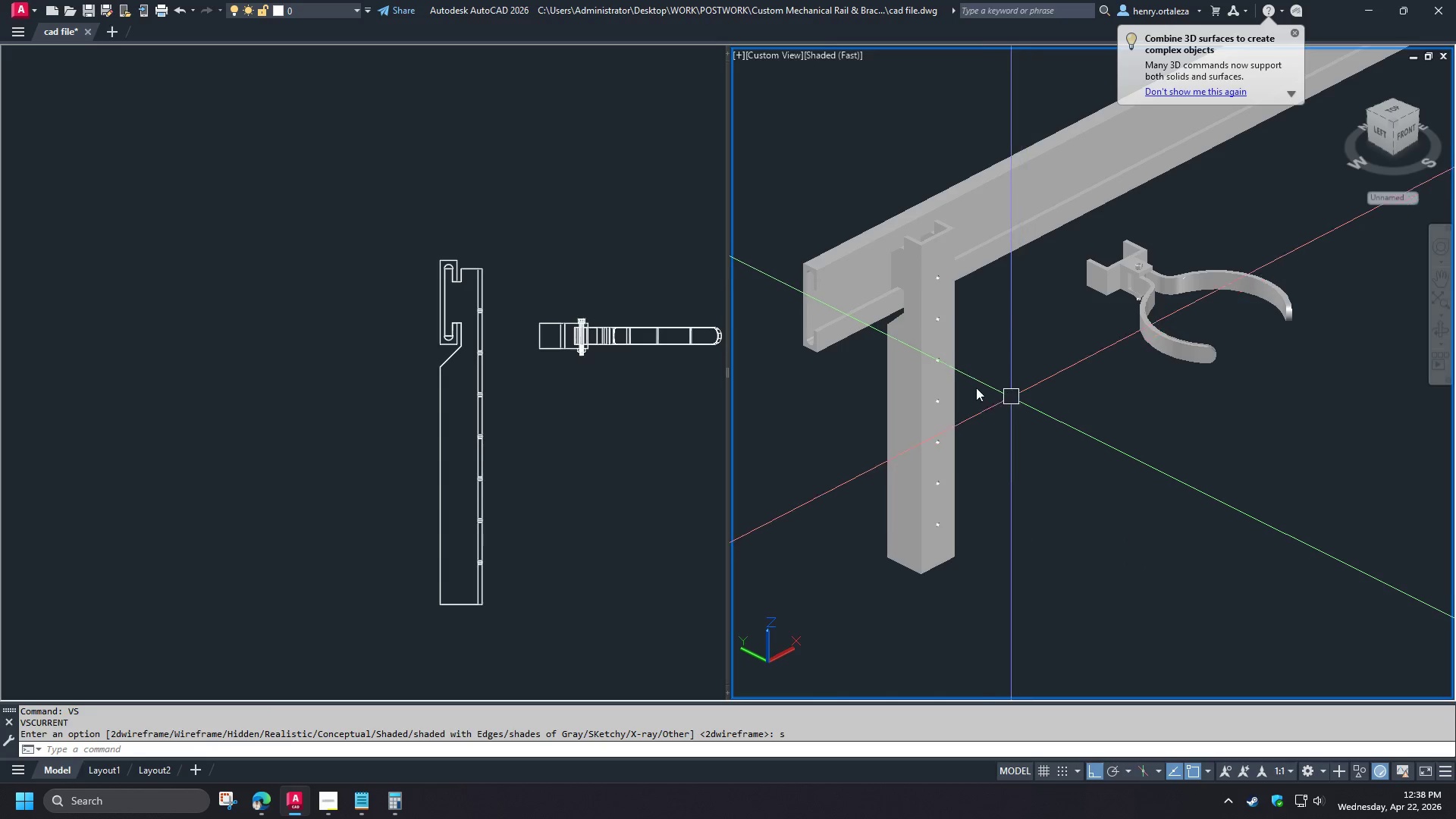 
hold_key(key=ShiftLeft, duration=1.5)
 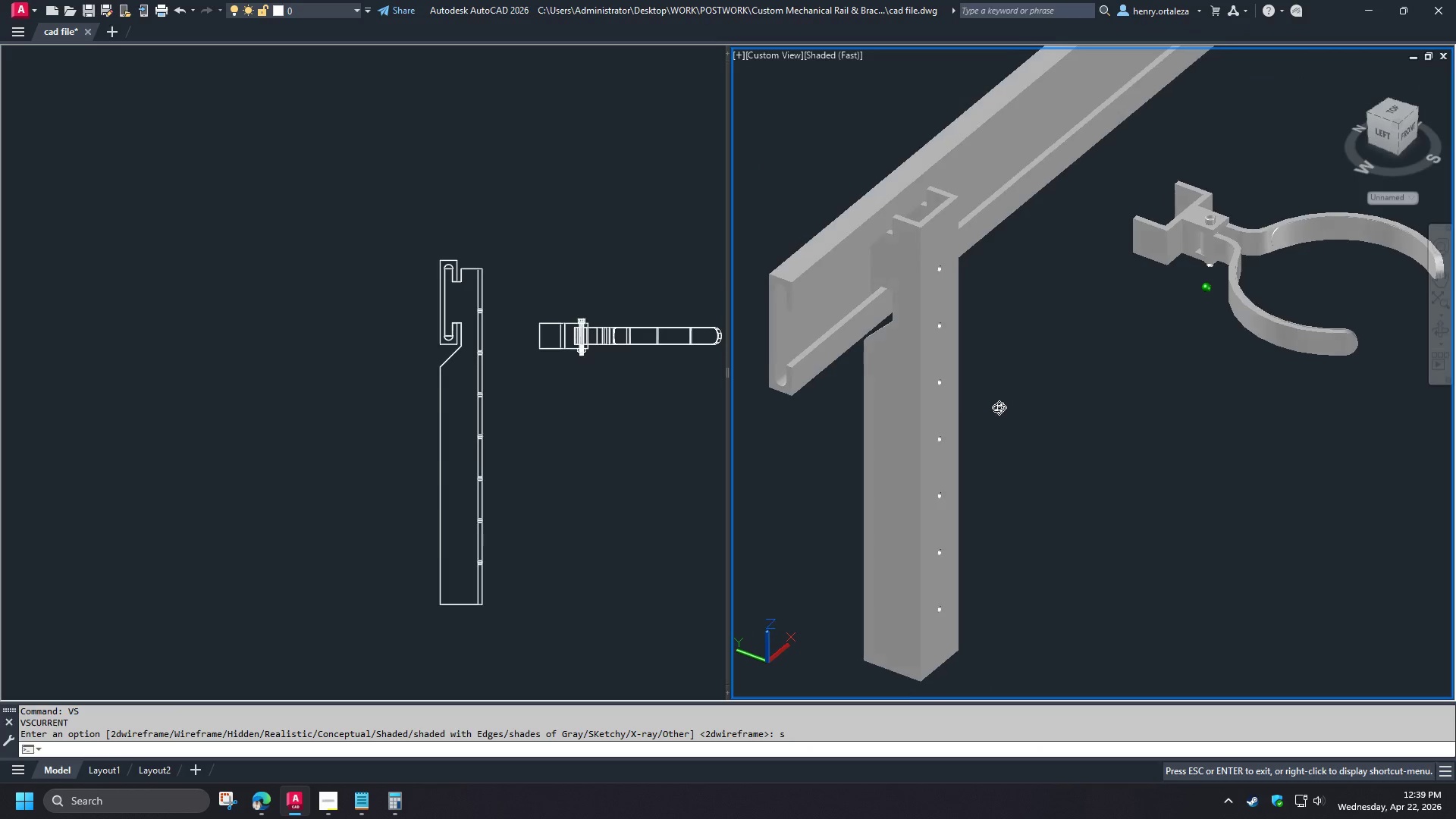 
hold_key(key=ShiftLeft, duration=1.19)
 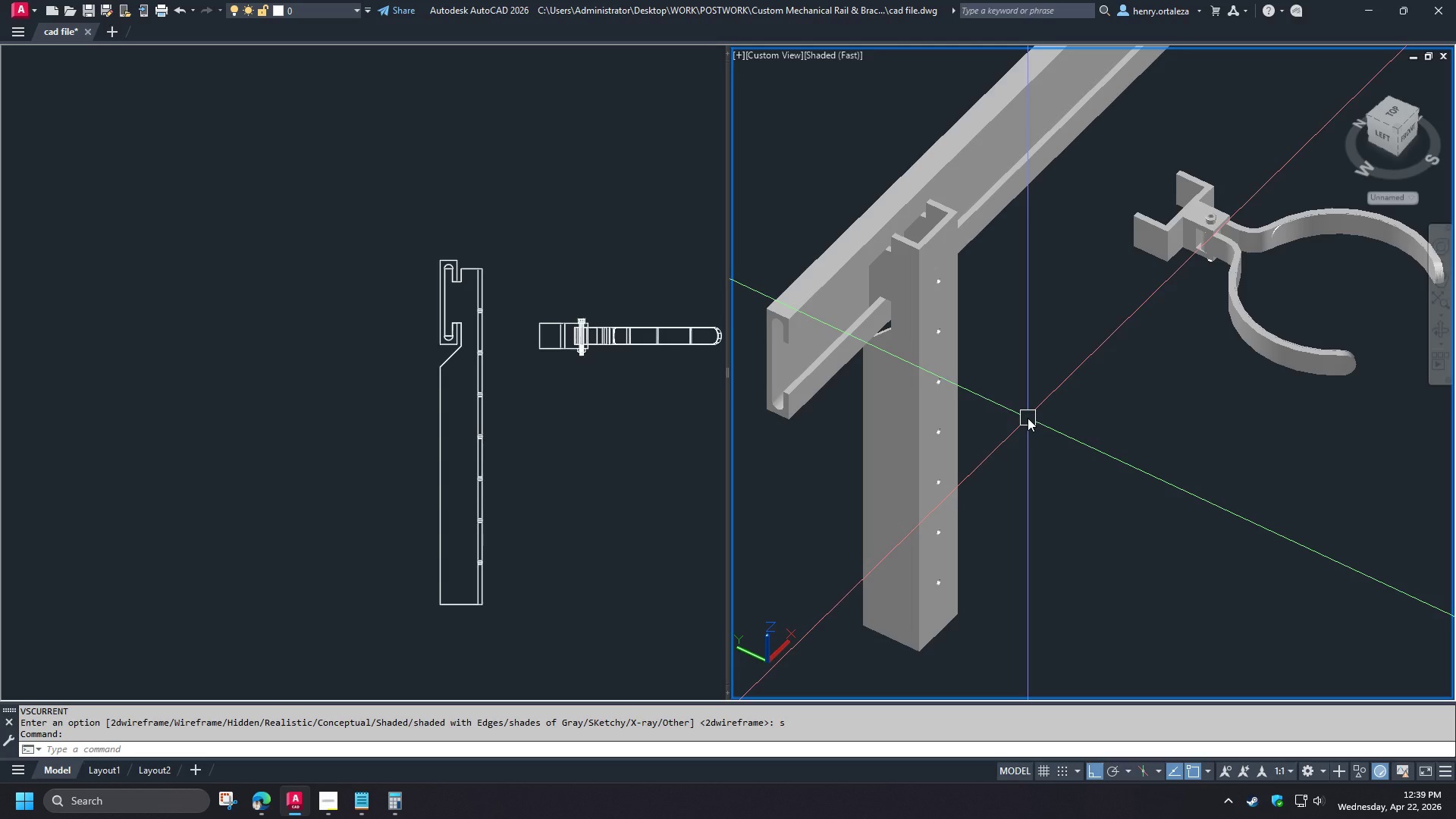 
scroll: coordinate [949, 368], scroll_direction: up, amount: 1.0
 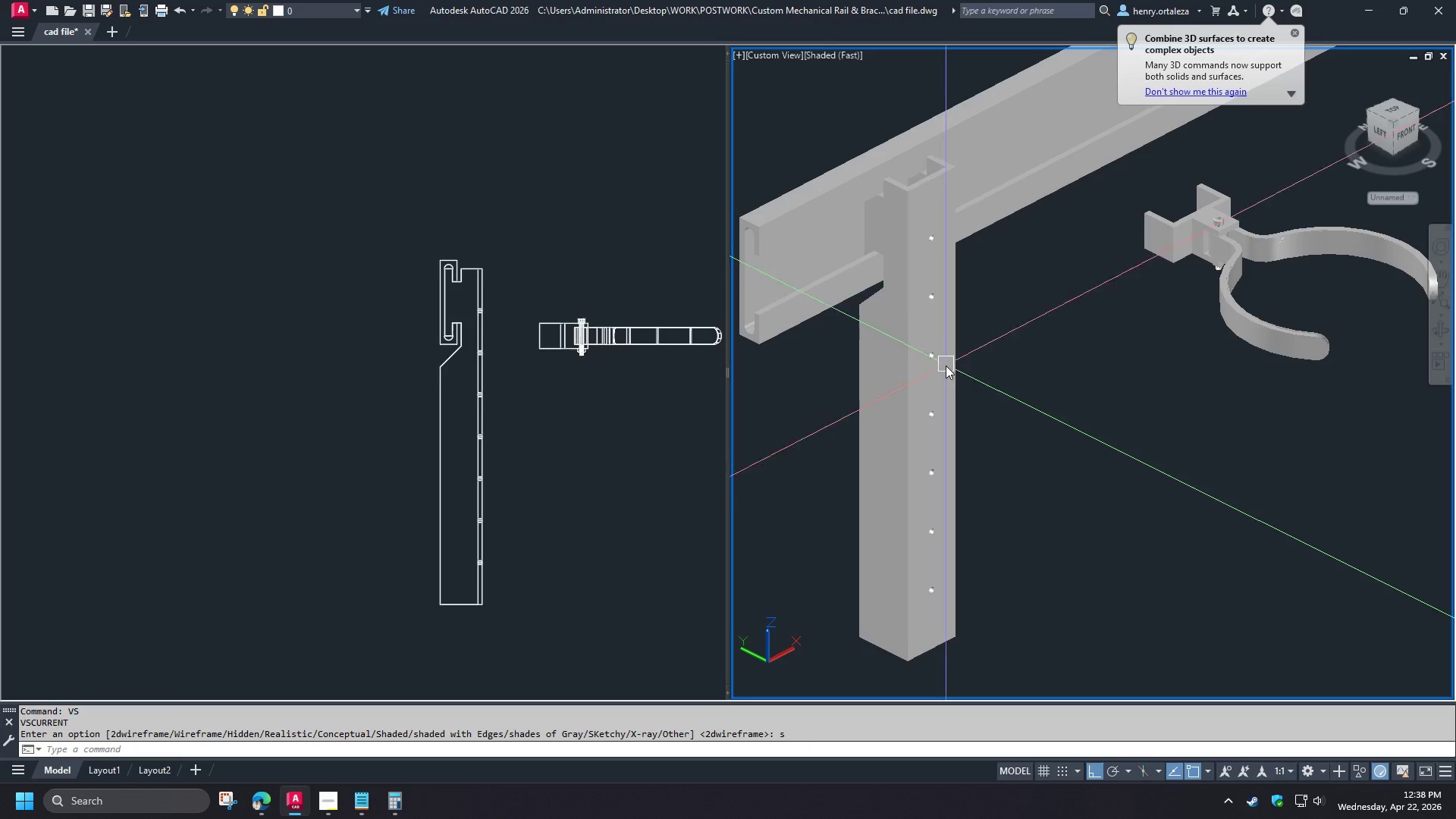 
wait(12.19)
 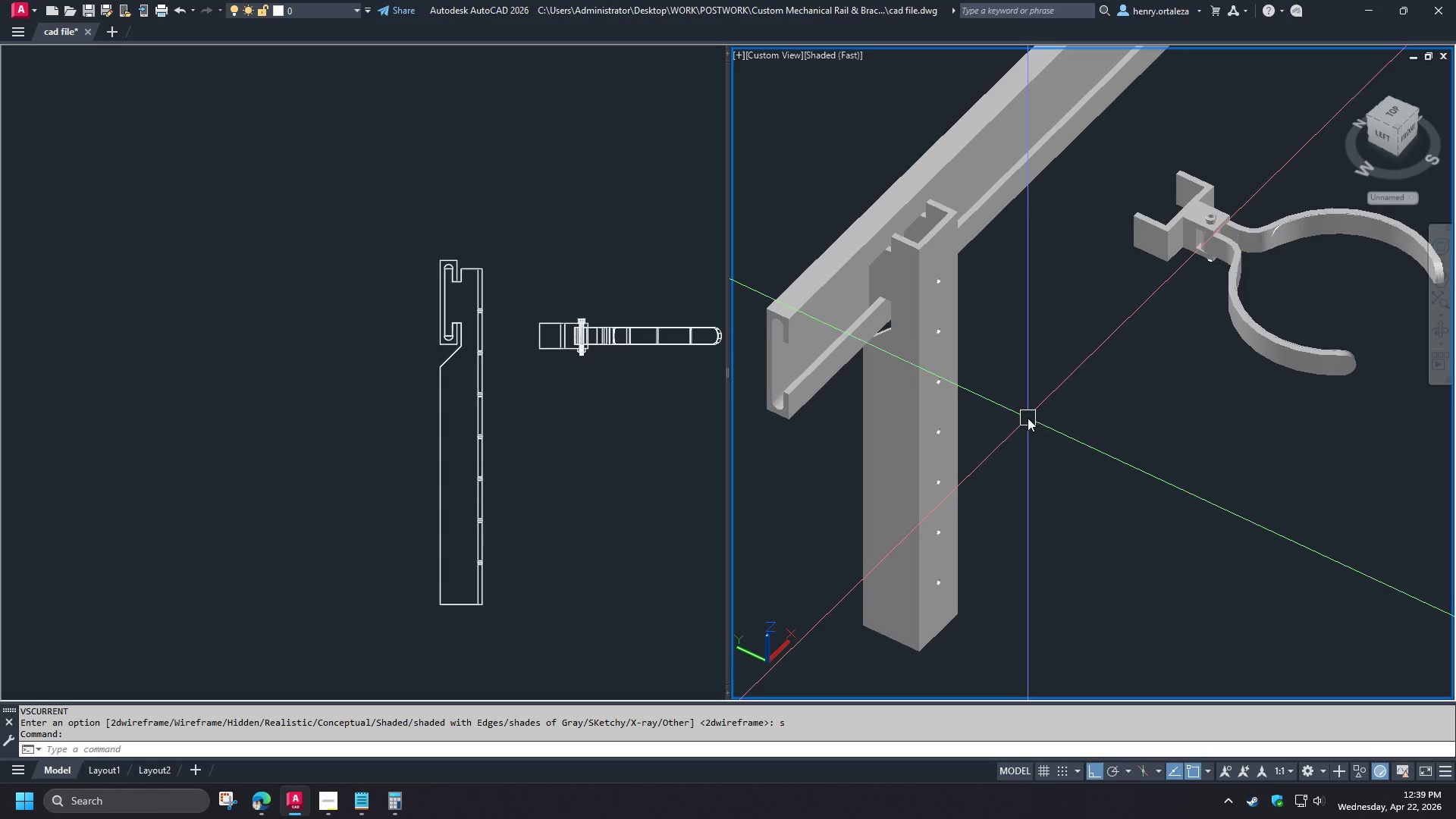 
hold_key(key=ShiftLeft, duration=1.5)
 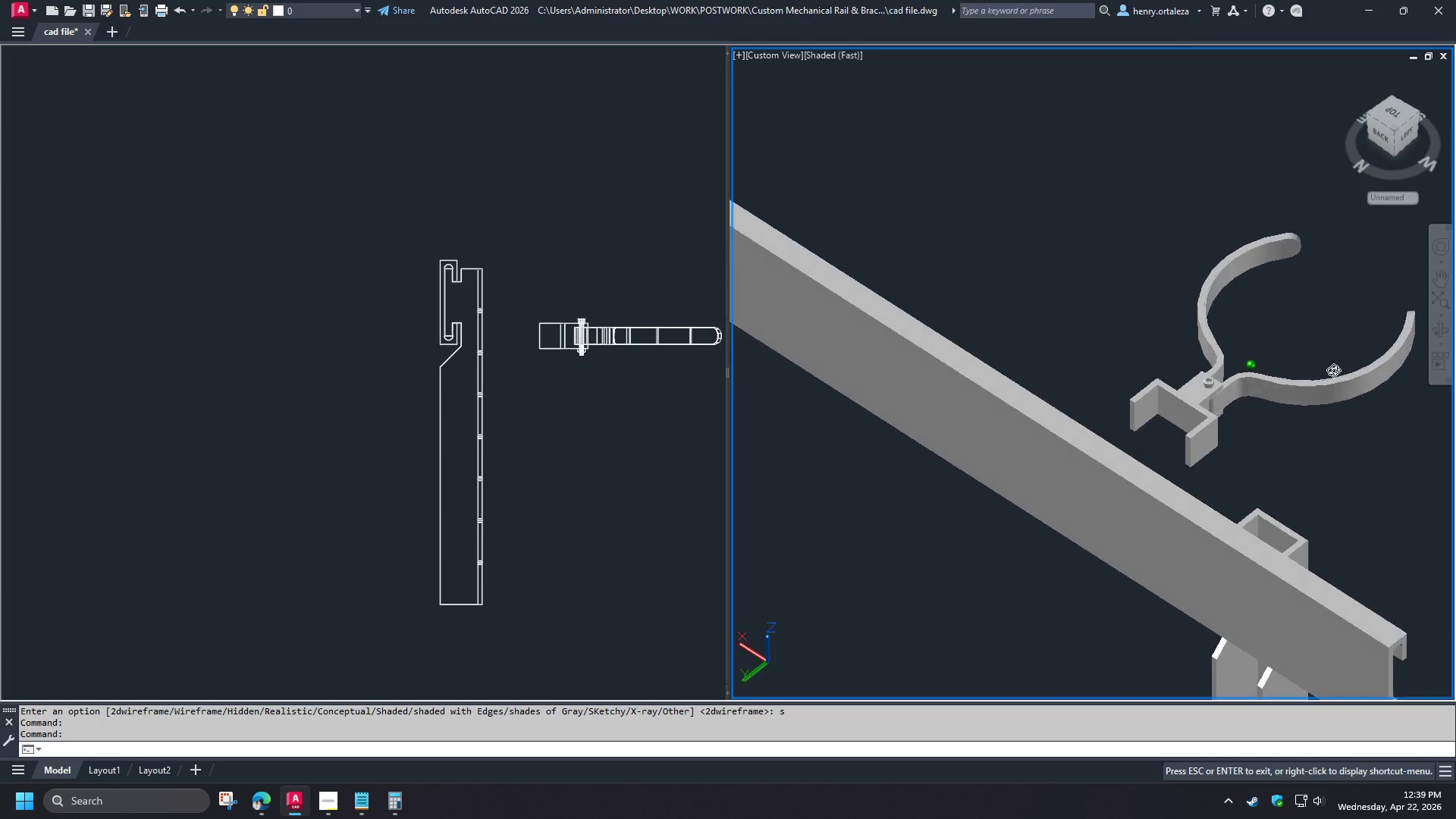 
hold_key(key=ShiftLeft, duration=1.16)
 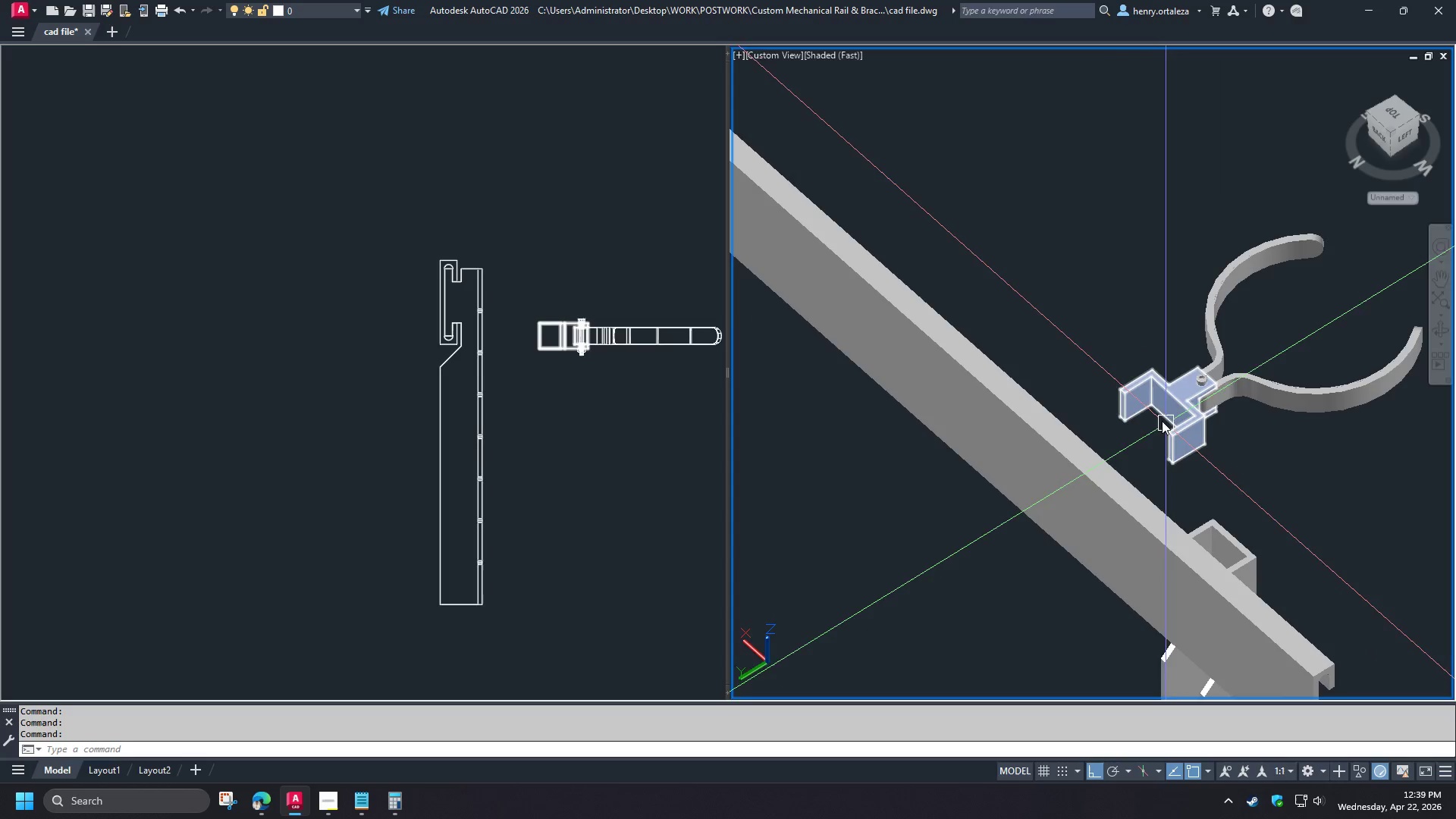 
type(c cen )
 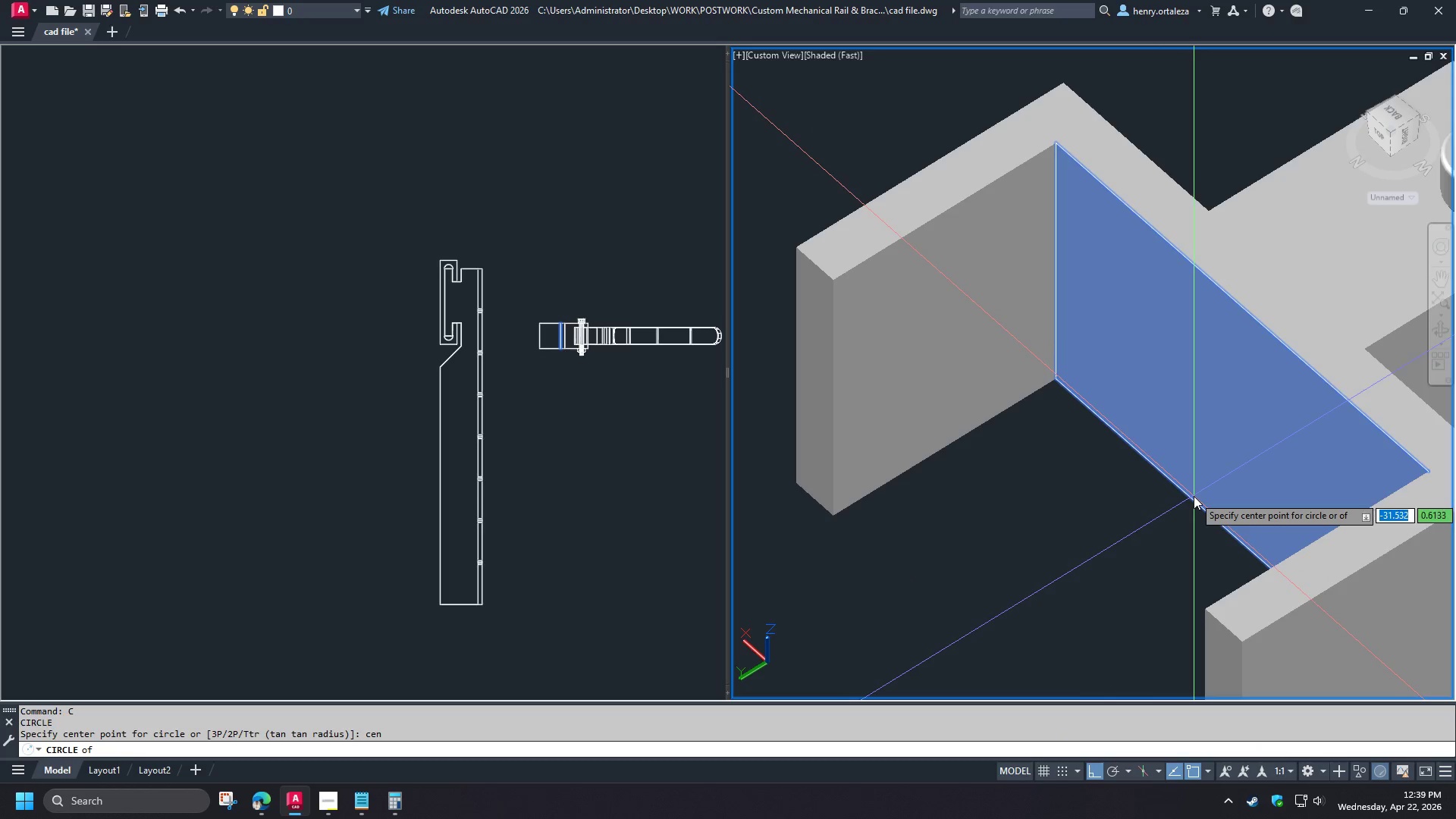 
scroll: coordinate [1209, 428], scroll_direction: up, amount: 6.0
 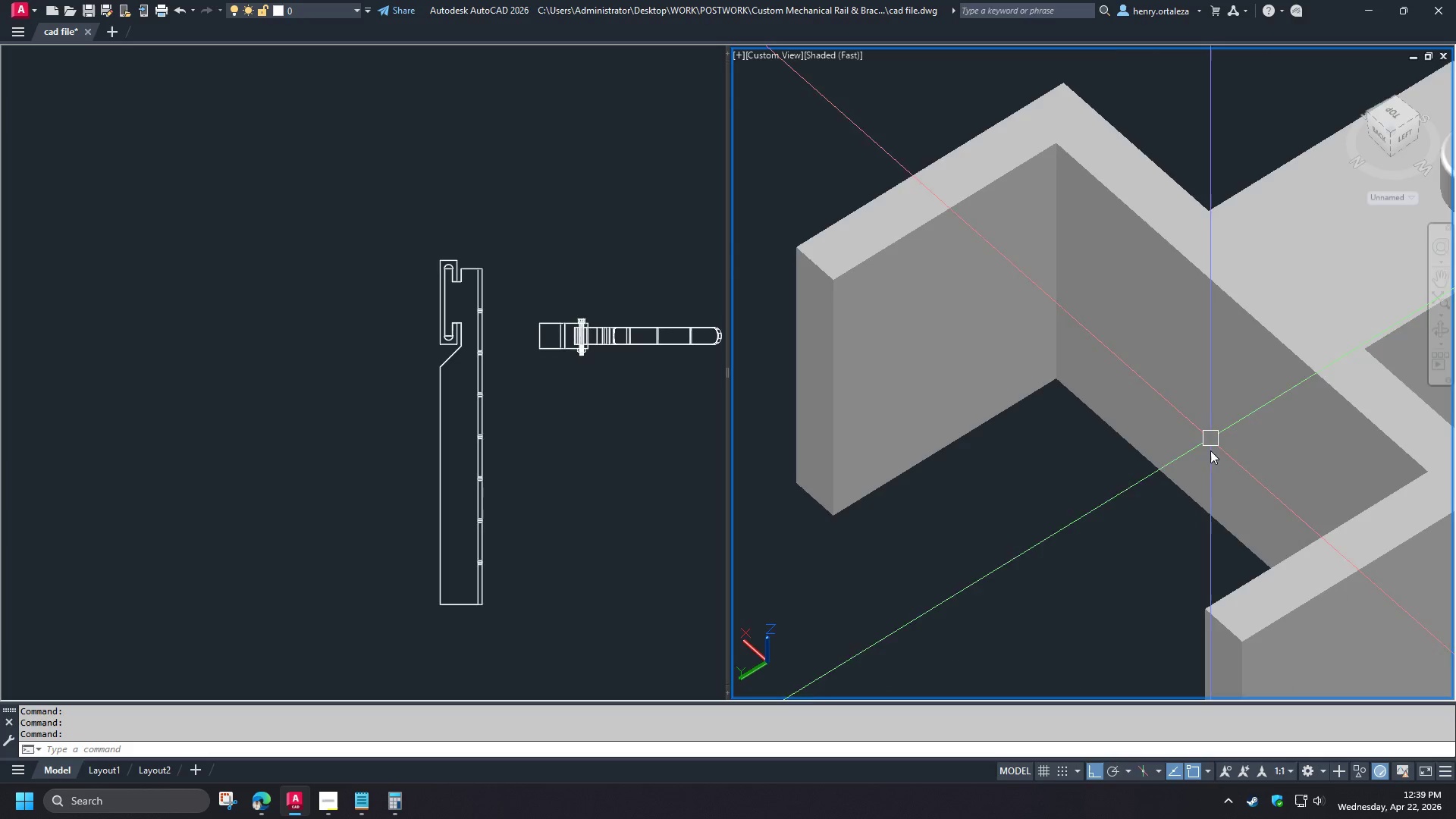 
key(Escape)
type(c mi)
 